 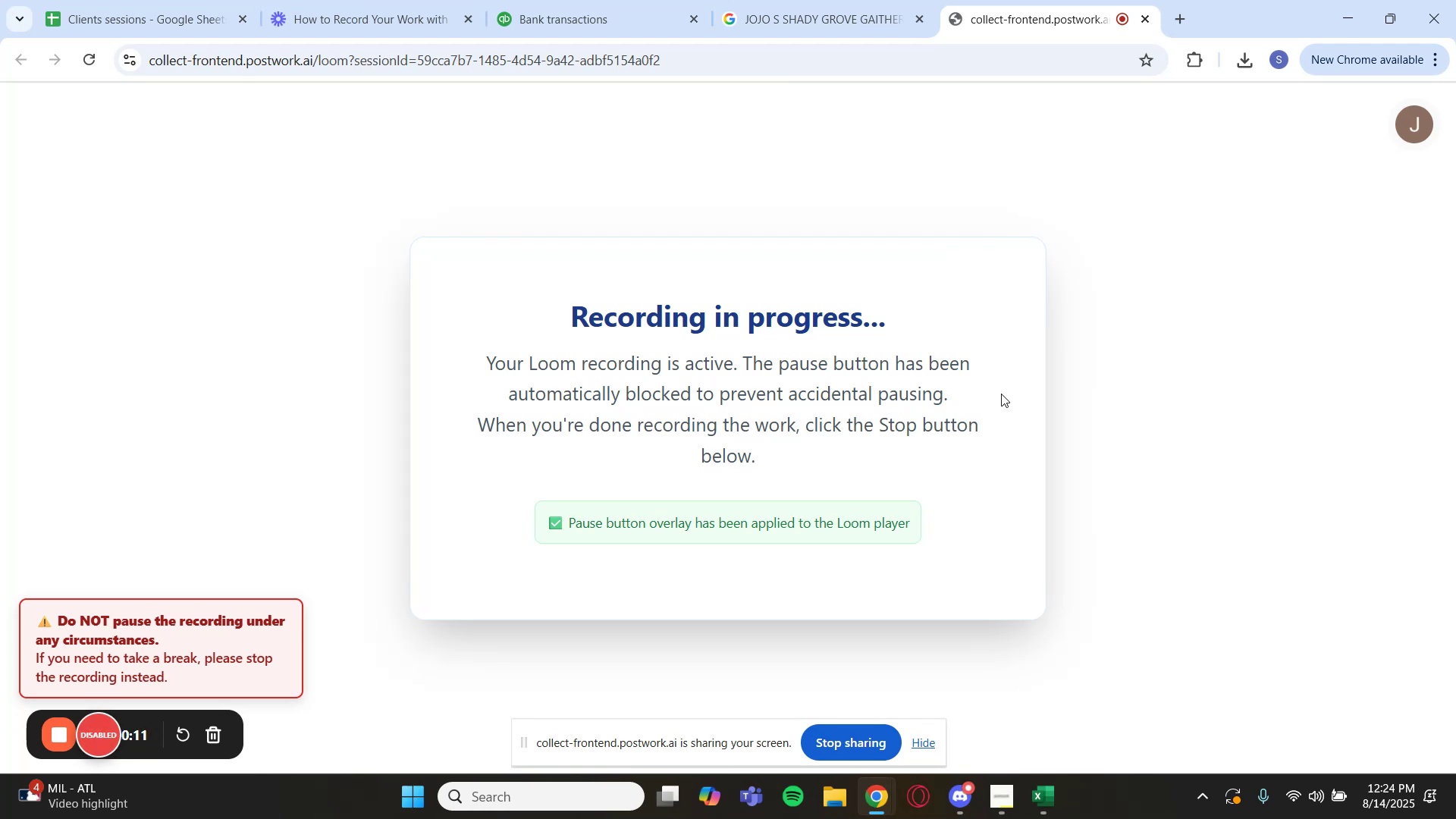 
left_click([1100, 706])
 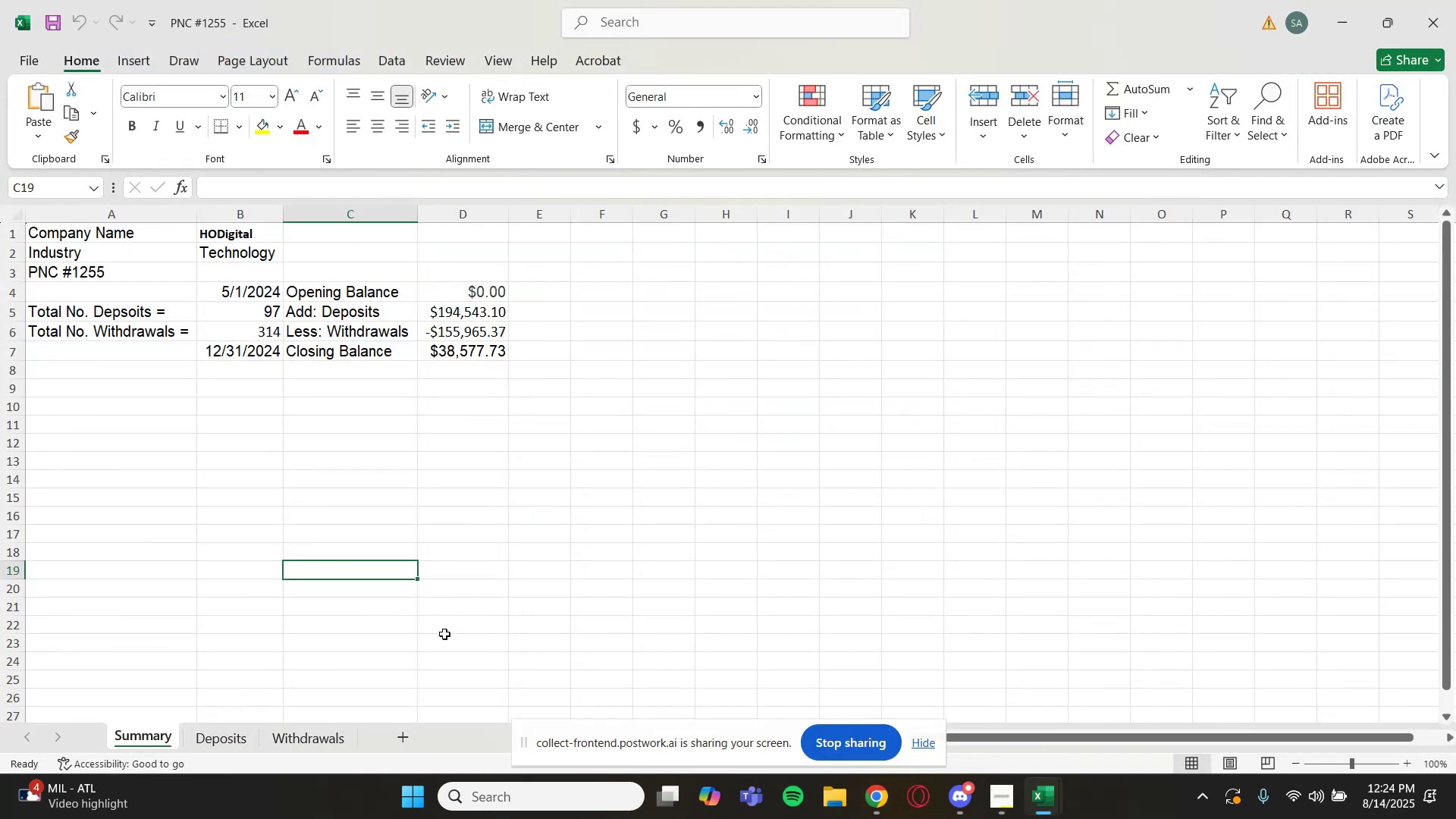 
left_click([409, 733])
 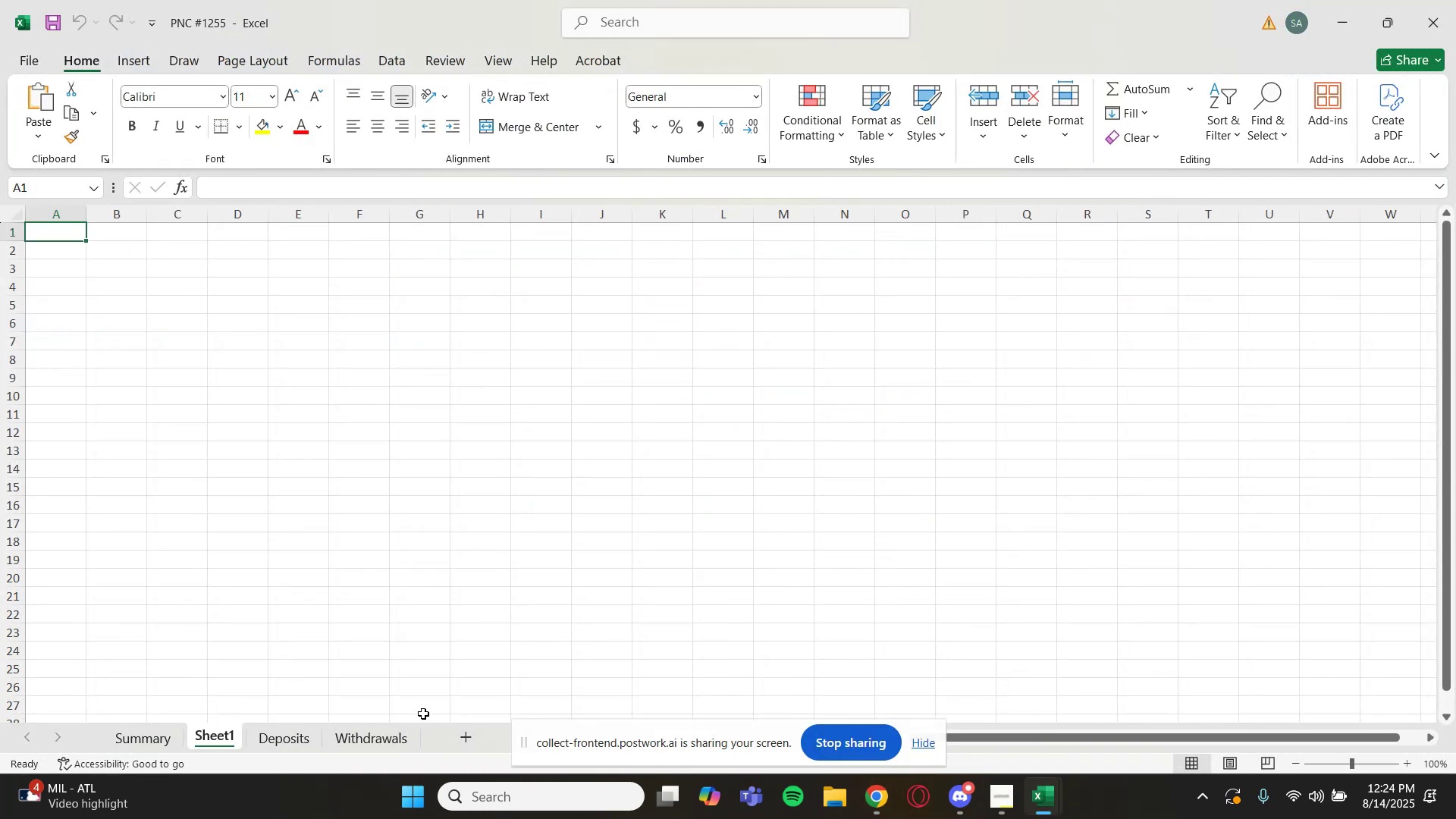 
left_click_drag(start_coordinate=[215, 732], to_coordinate=[439, 739])
 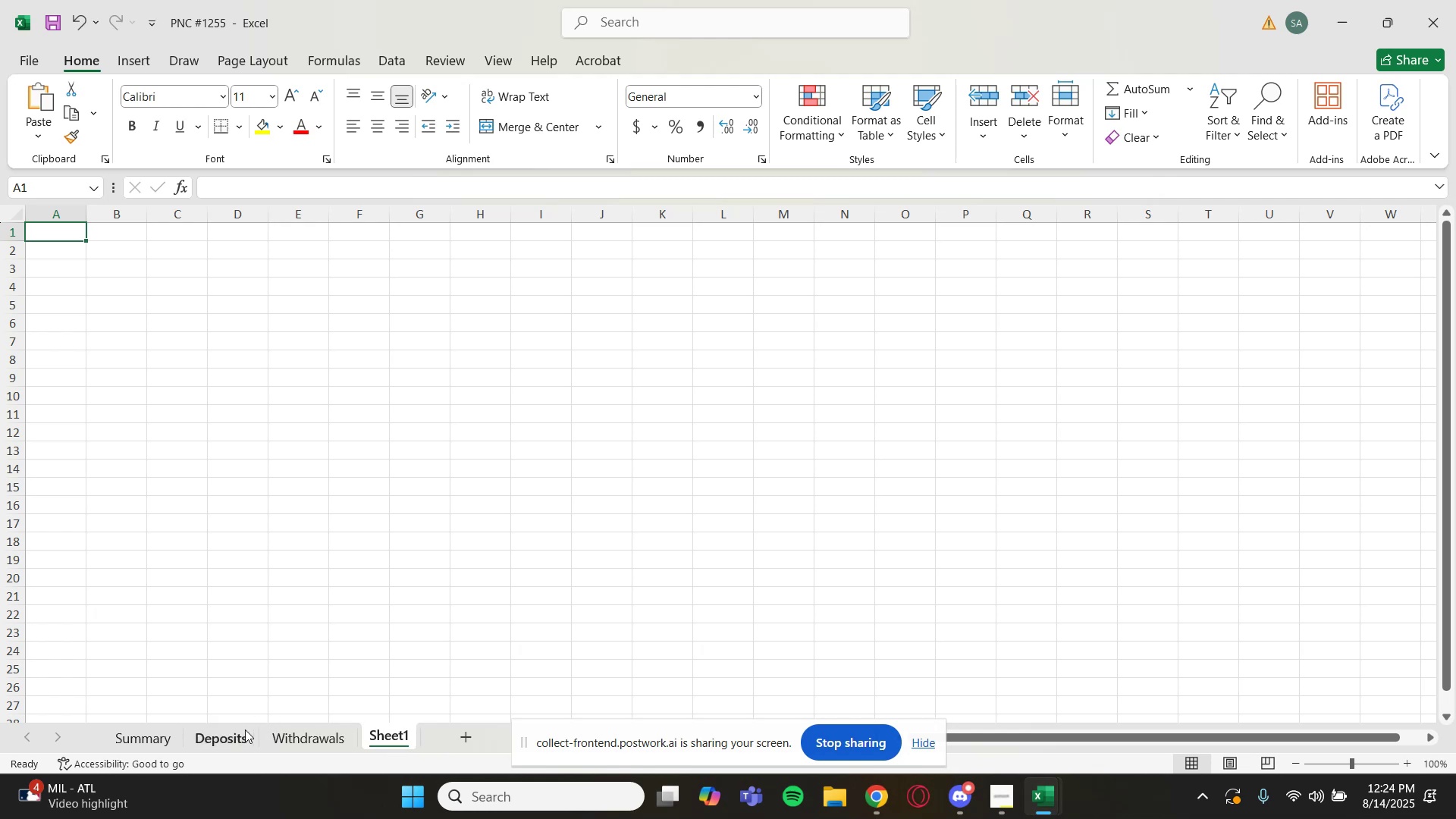 
left_click([241, 736])
 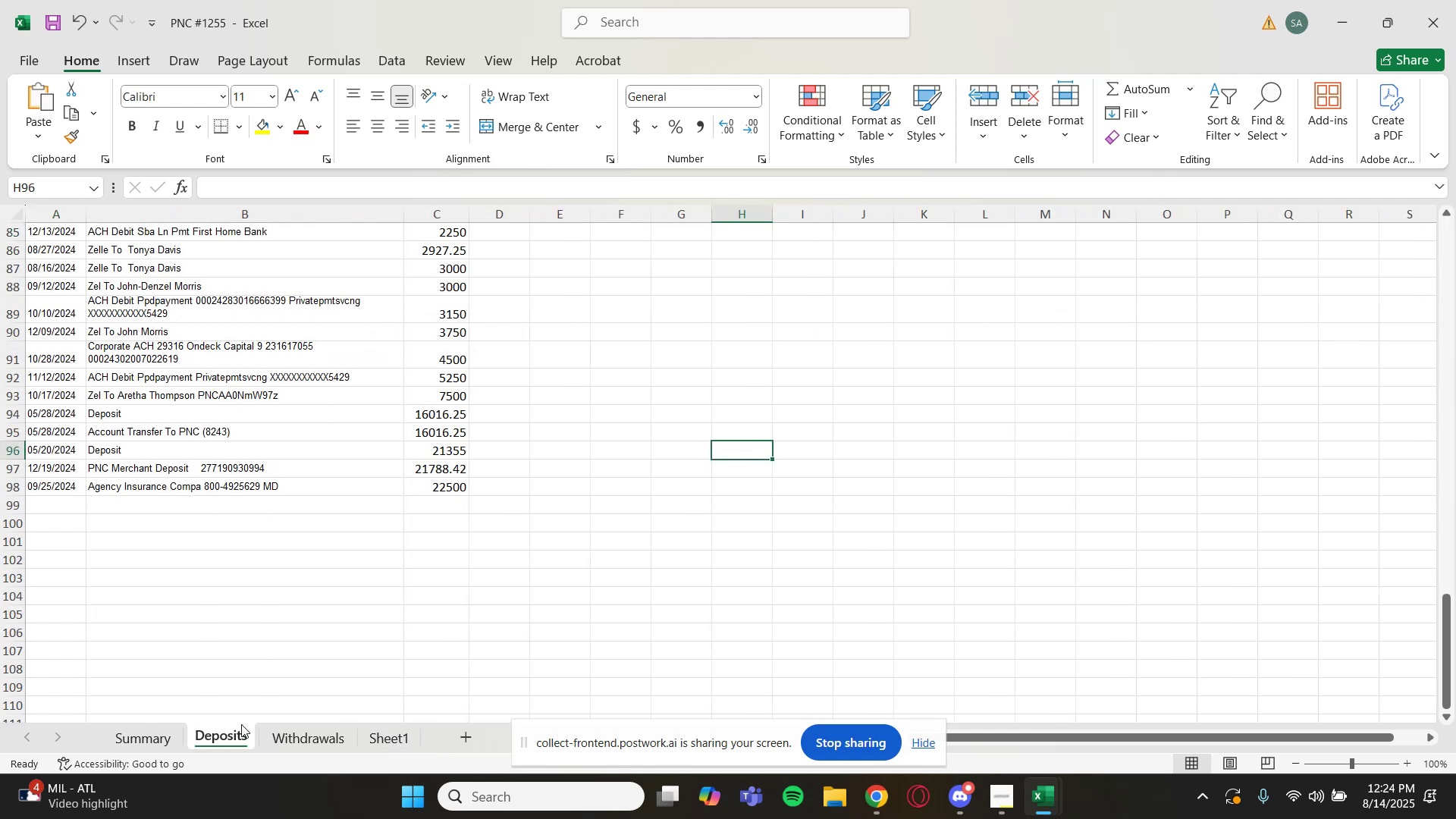 
scroll: coordinate [362, 453], scroll_direction: up, amount: 16.0
 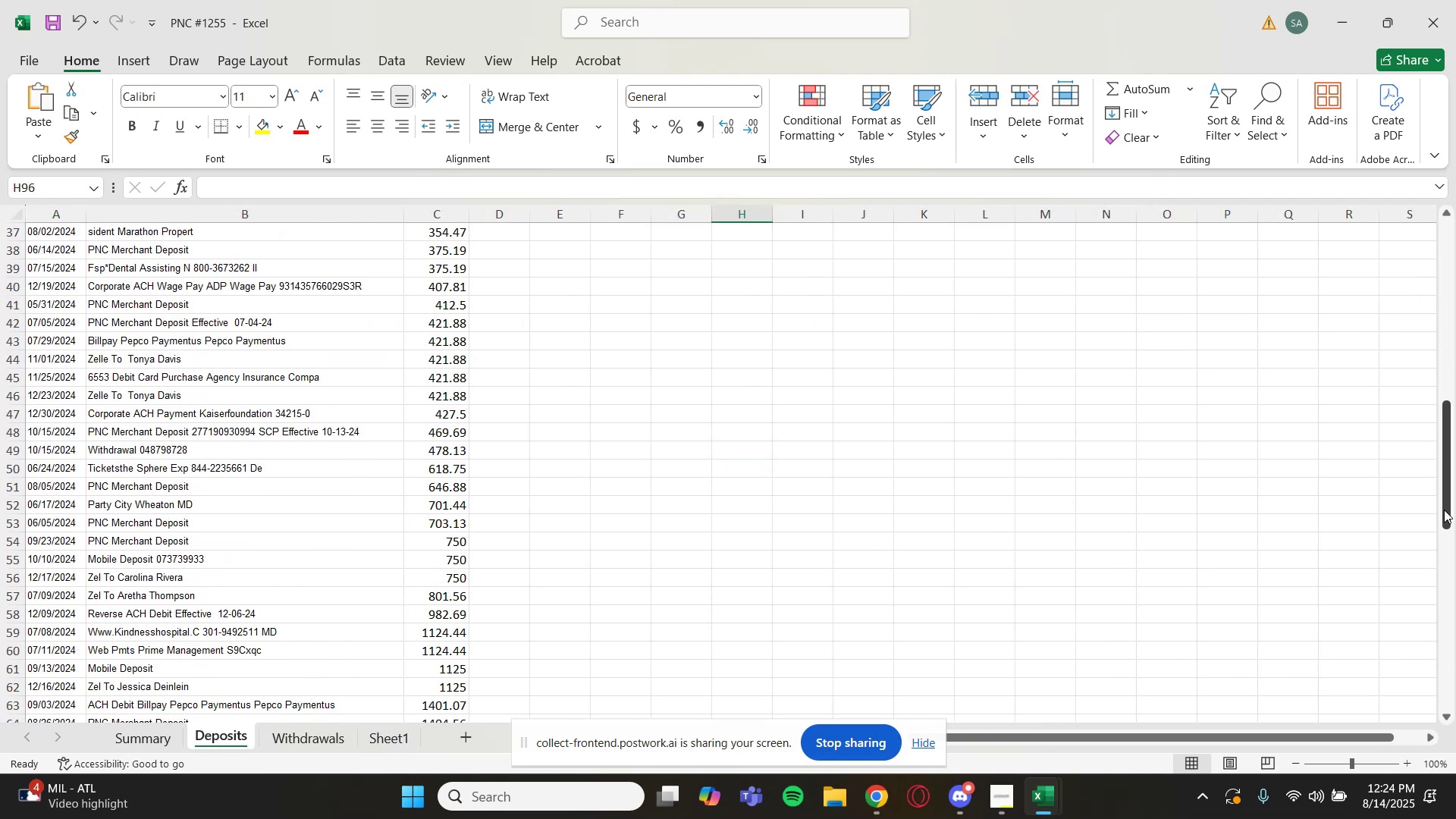 
left_click_drag(start_coordinate=[1455, 482], to_coordinate=[1451, 356])
 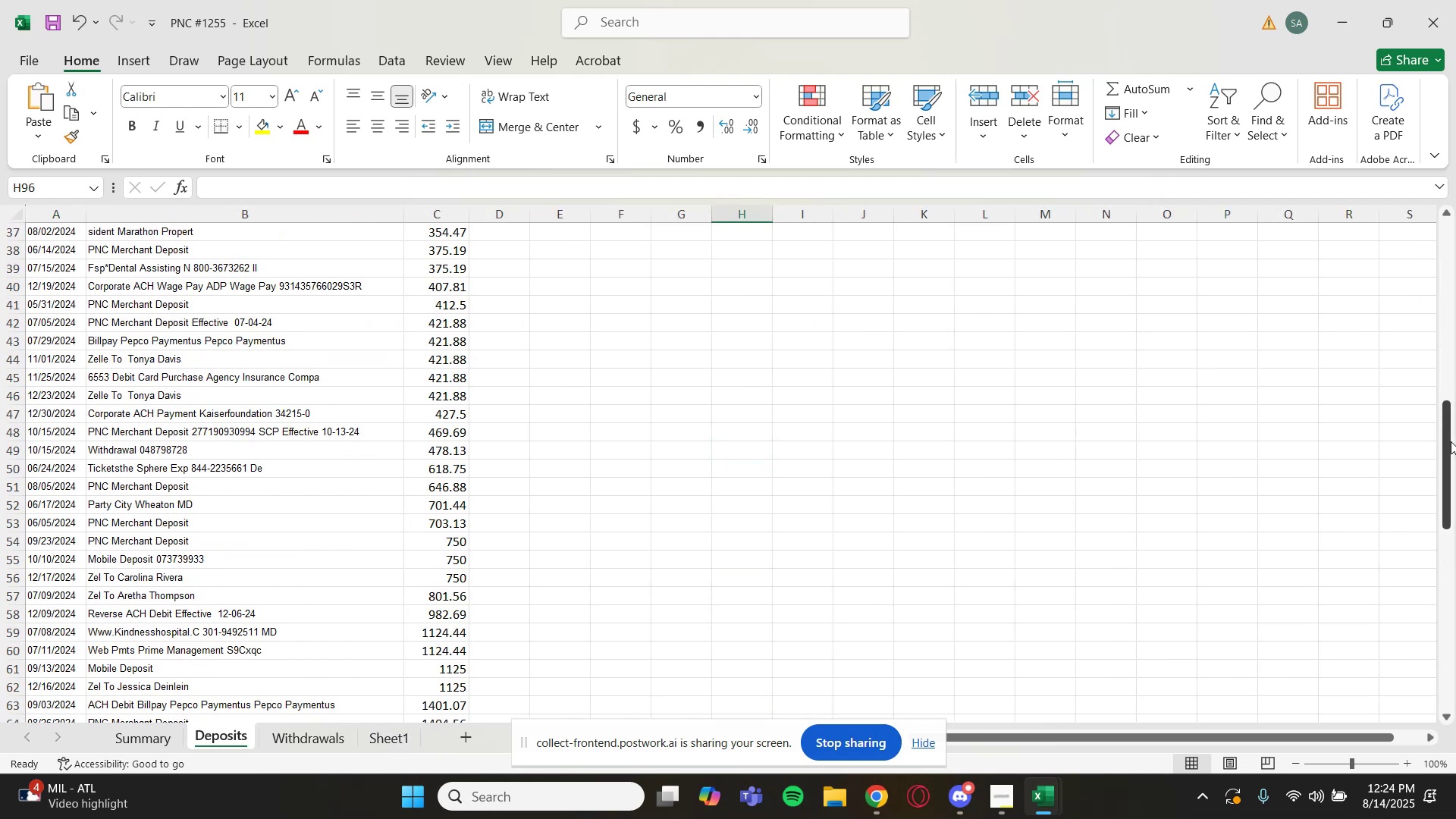 
left_click_drag(start_coordinate=[1448, 447], to_coordinate=[1438, 234])
 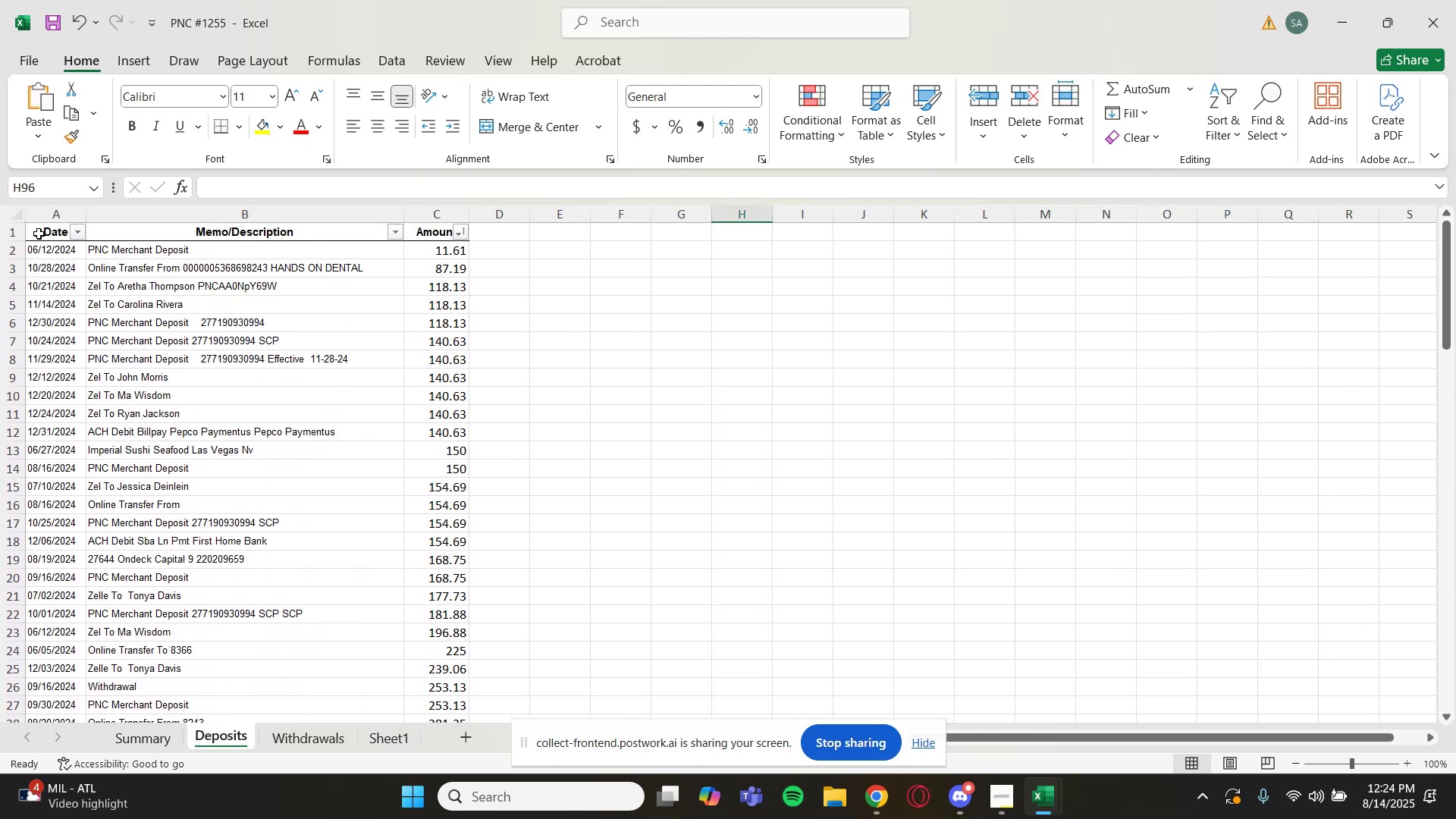 
left_click_drag(start_coordinate=[39, 234], to_coordinate=[444, 226])
 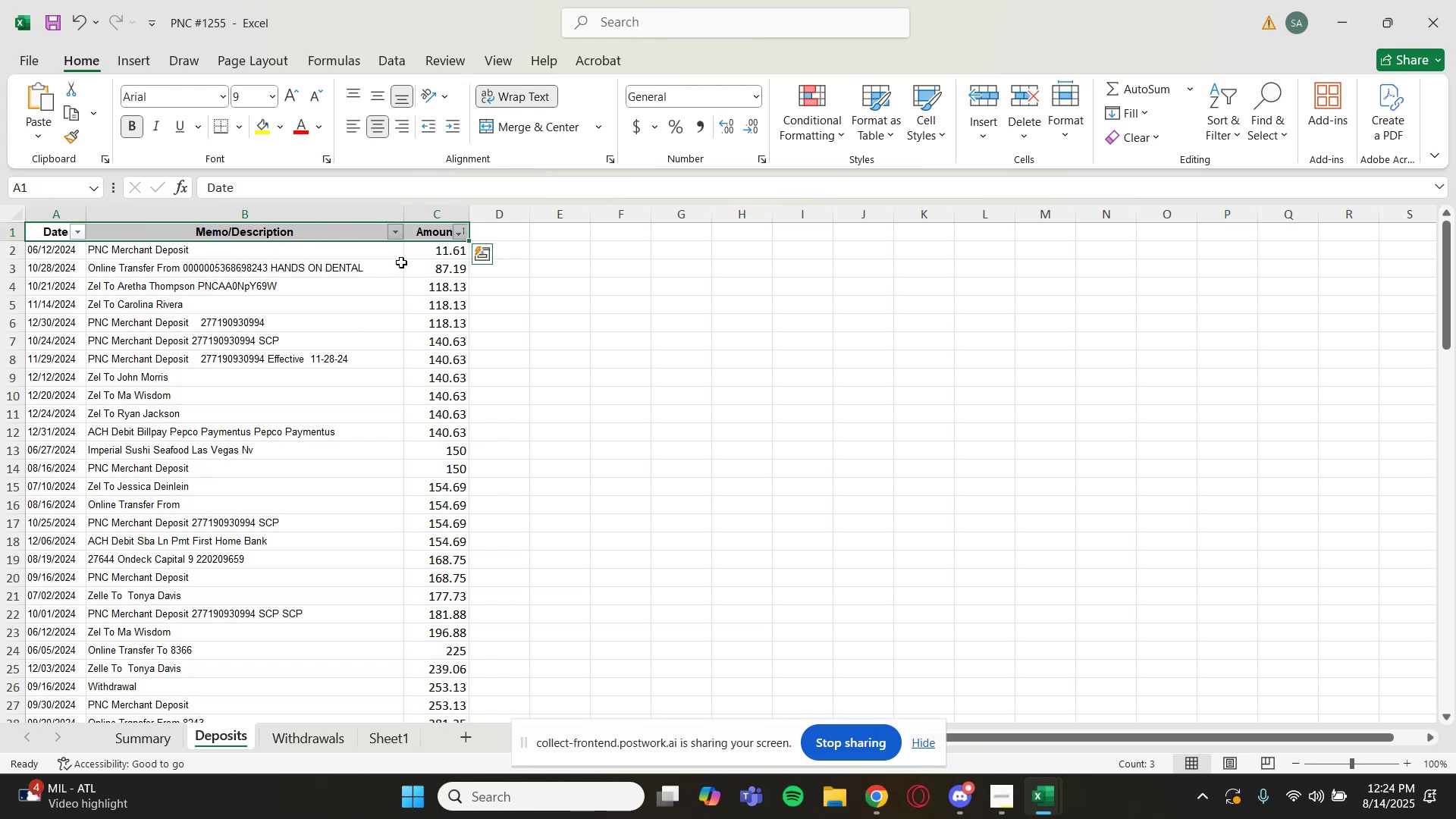 
key(Control+Shift+ArrowDown)
 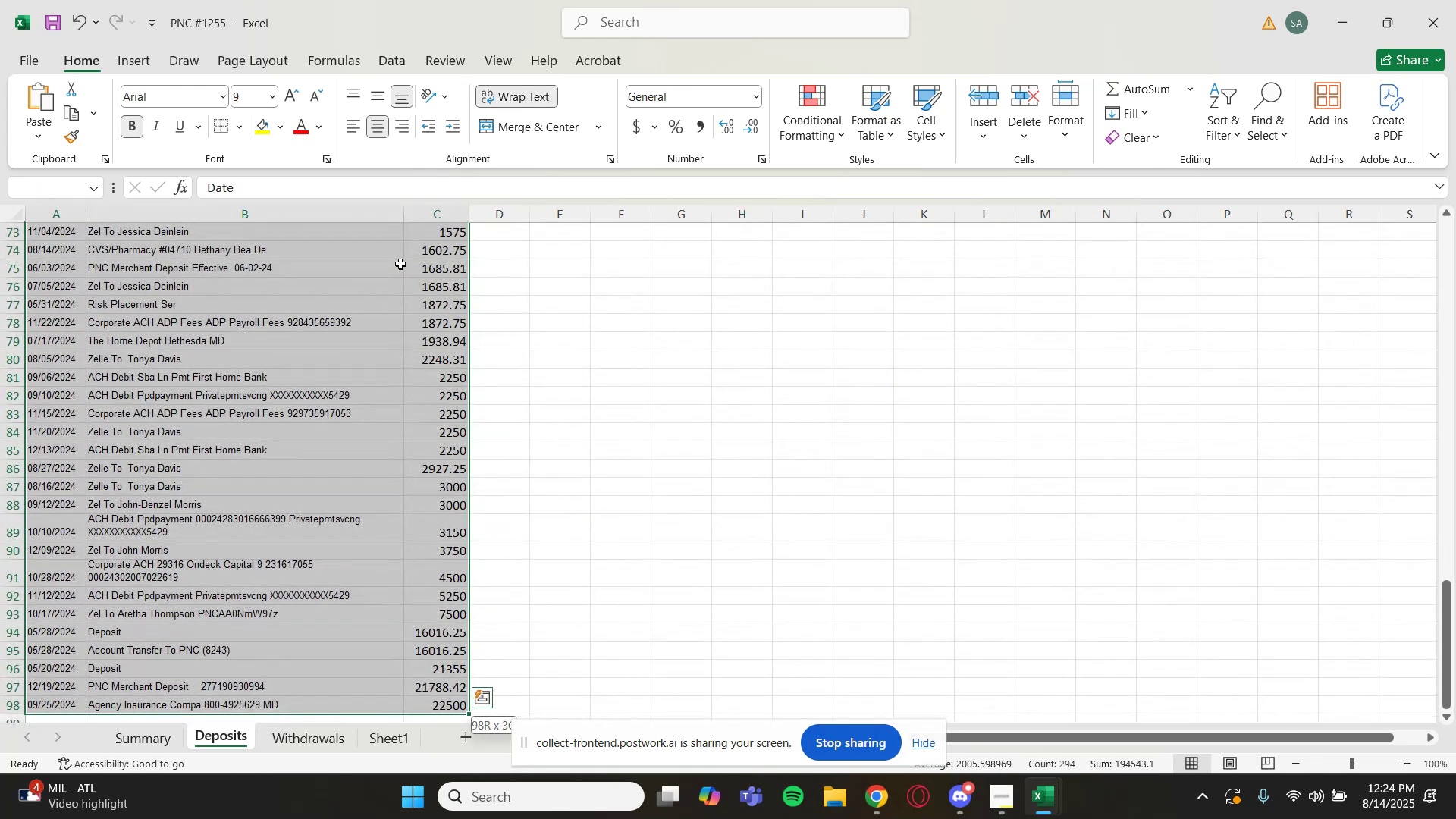 
key(Control+C)
 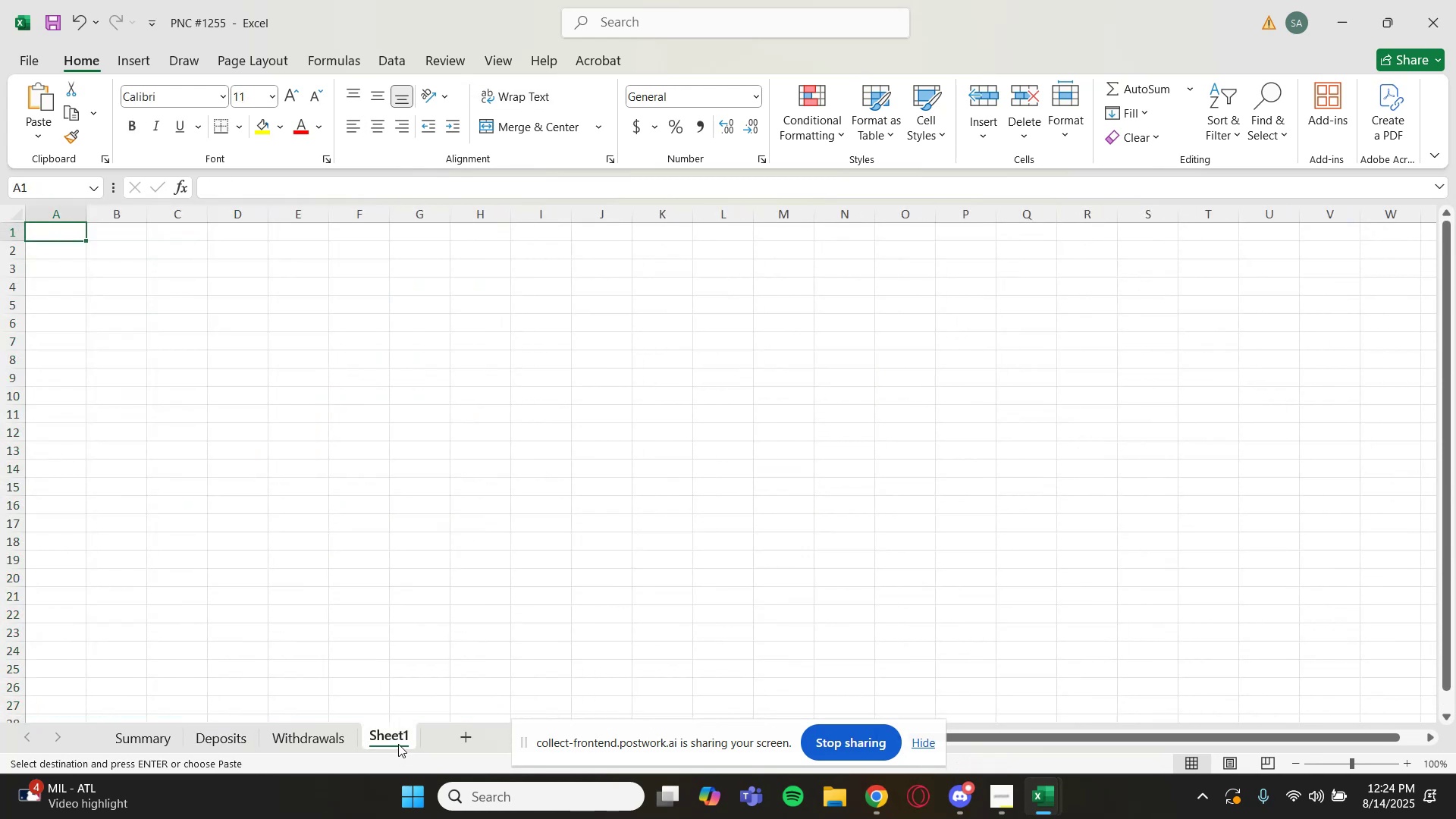 
key(Control+V)
 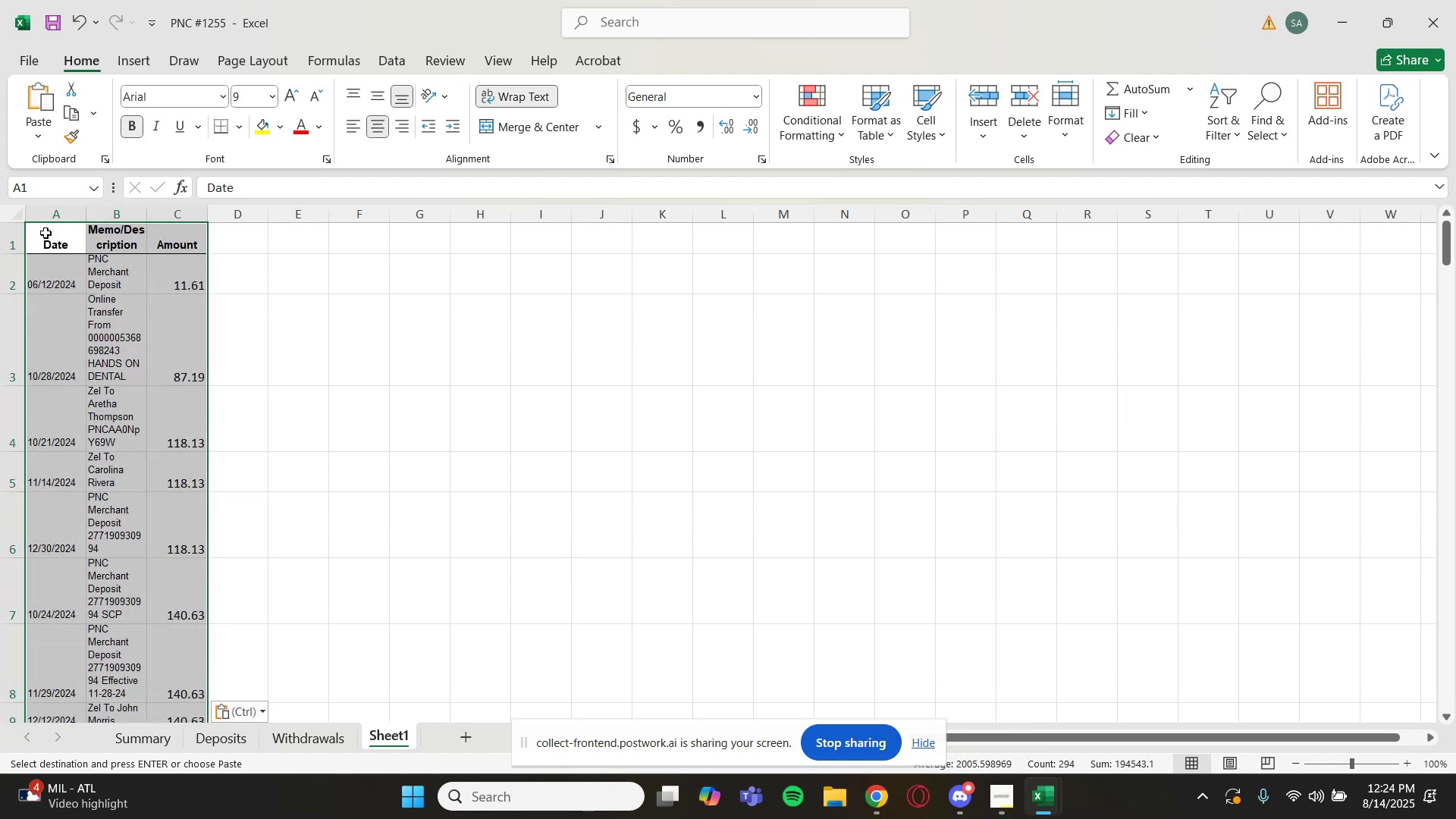 
left_click([15, 214])
 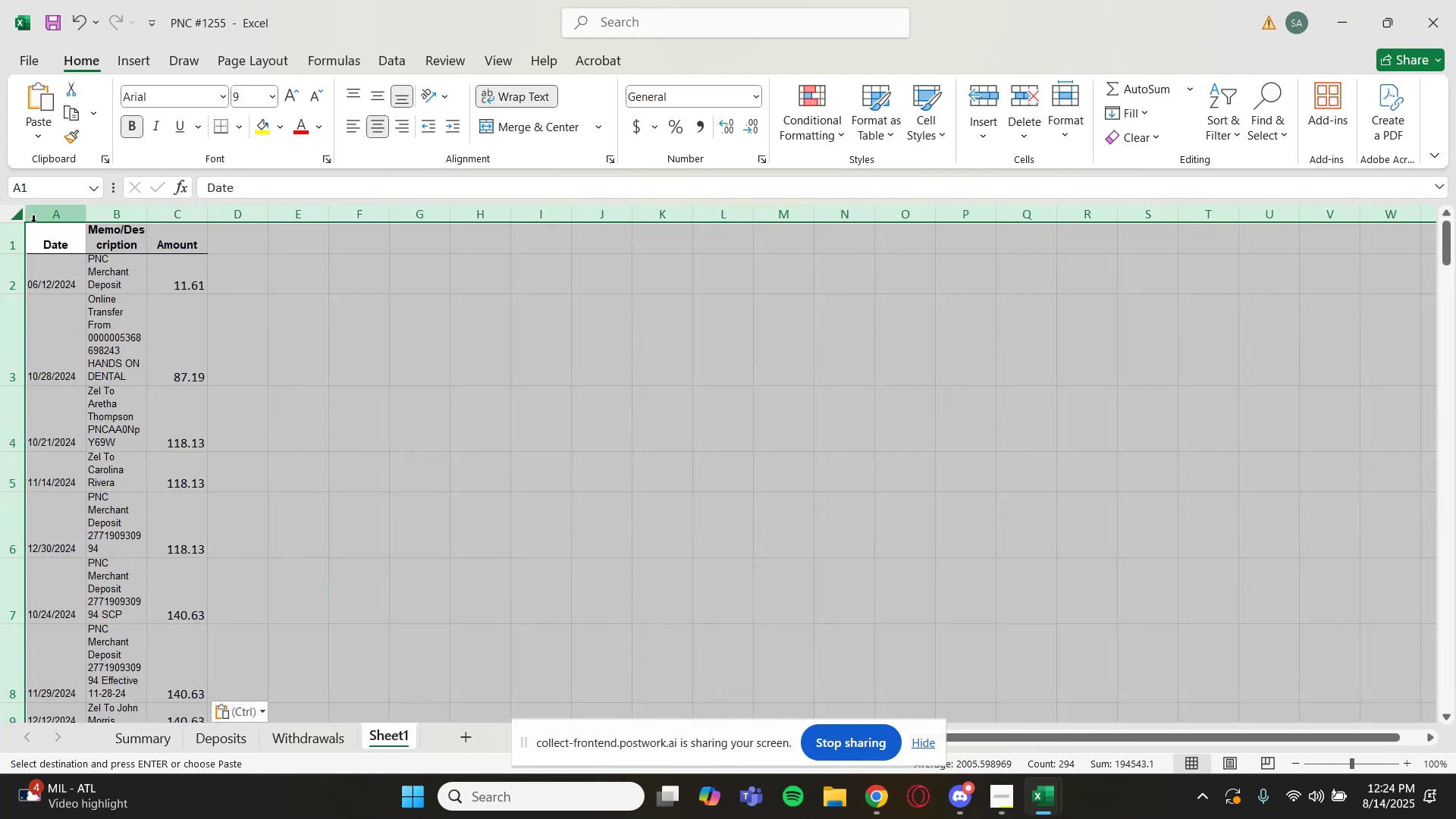 
wait(9.66)
 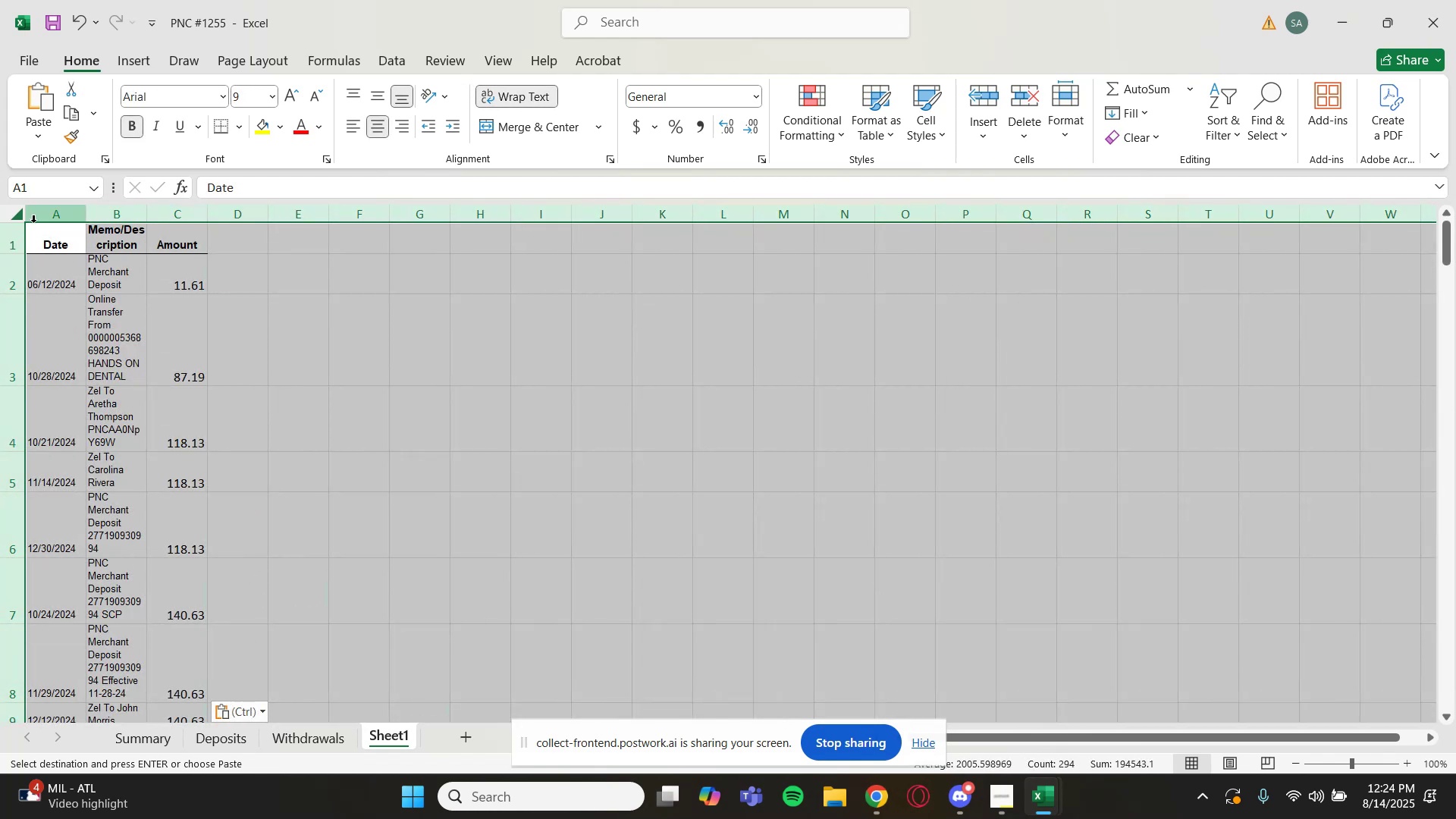 
left_click_drag(start_coordinate=[24, 254], to_coordinate=[24, 246])
 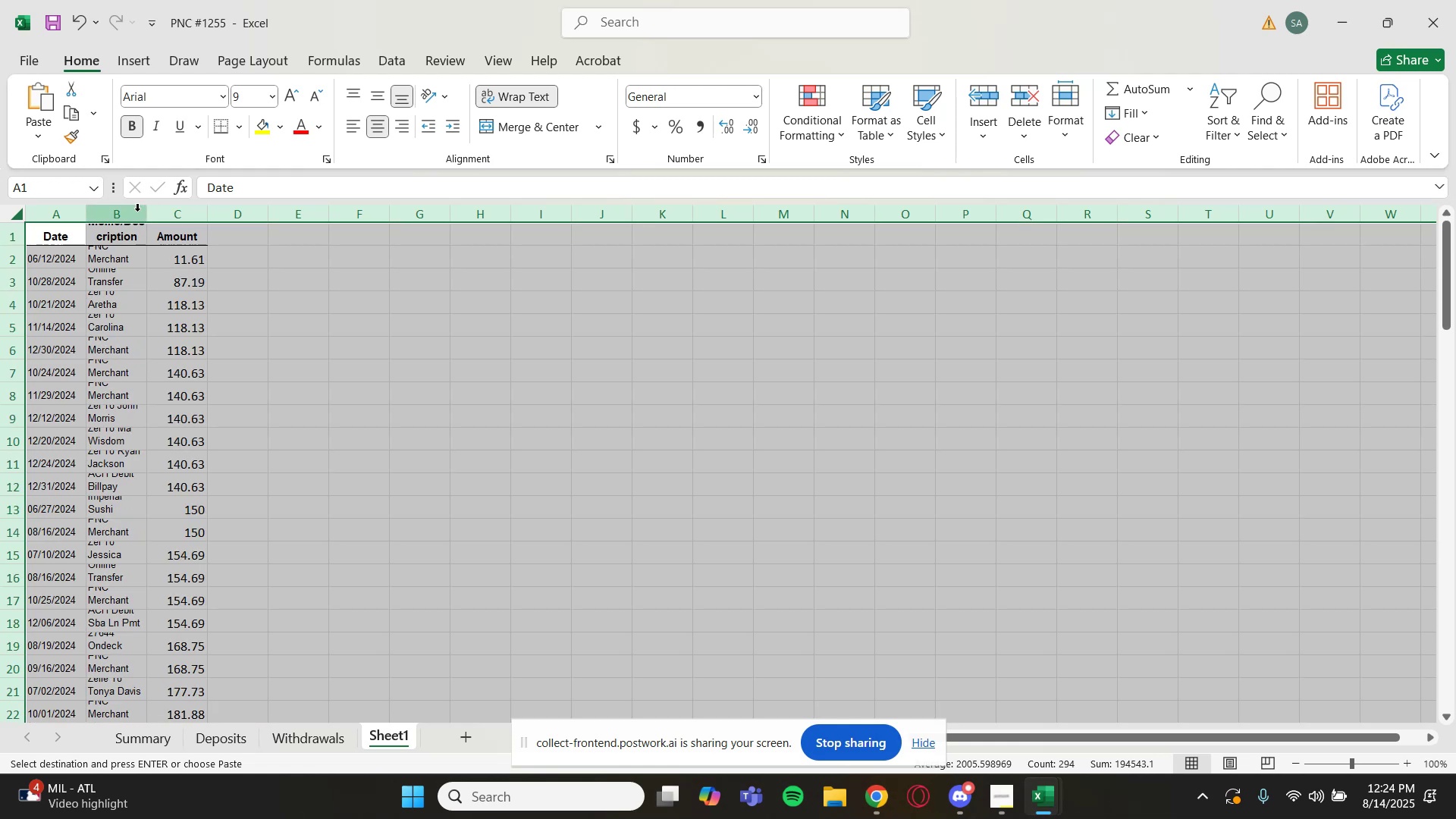 
double_click([148, 215])
 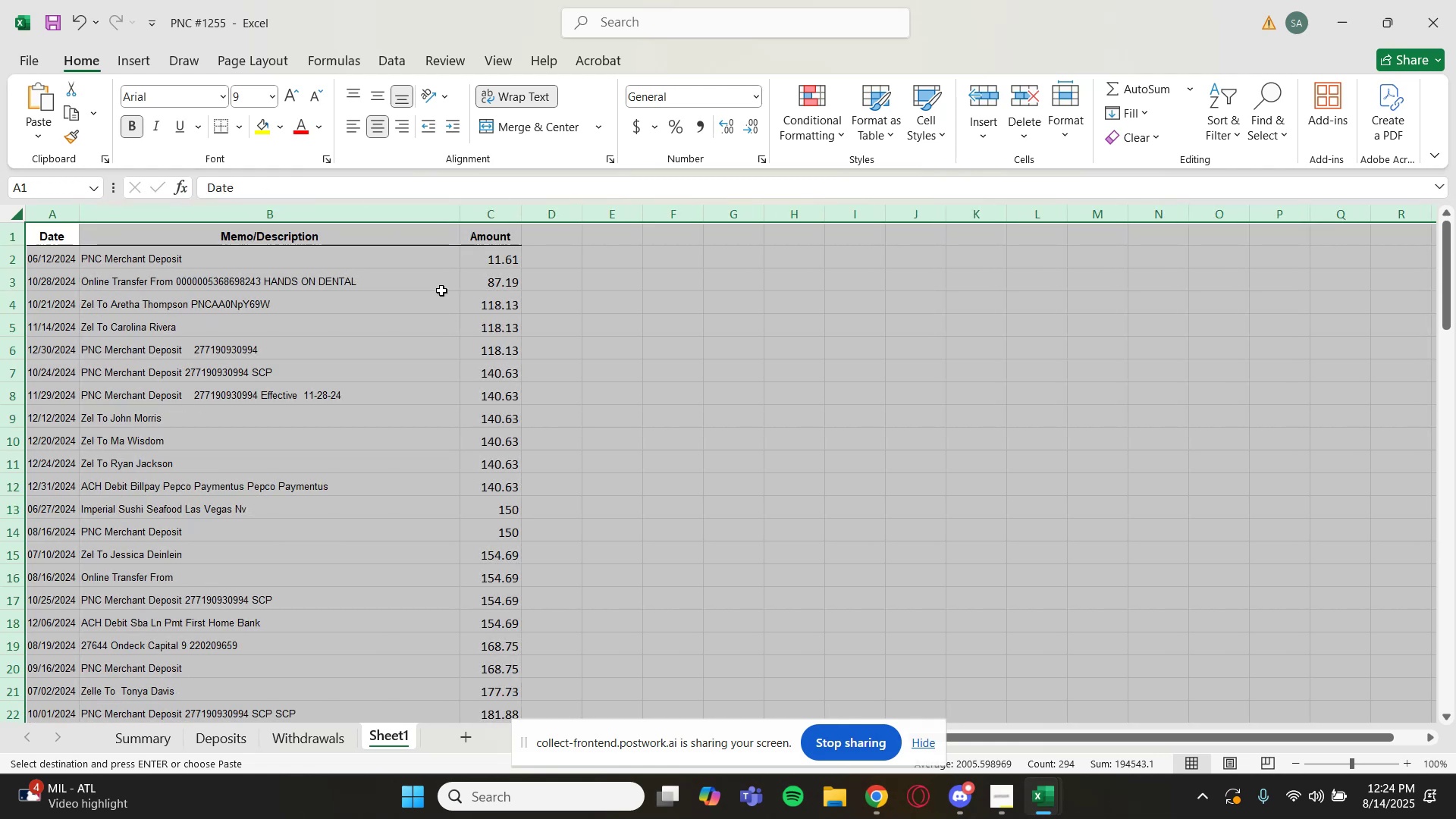 
left_click([774, 387])
 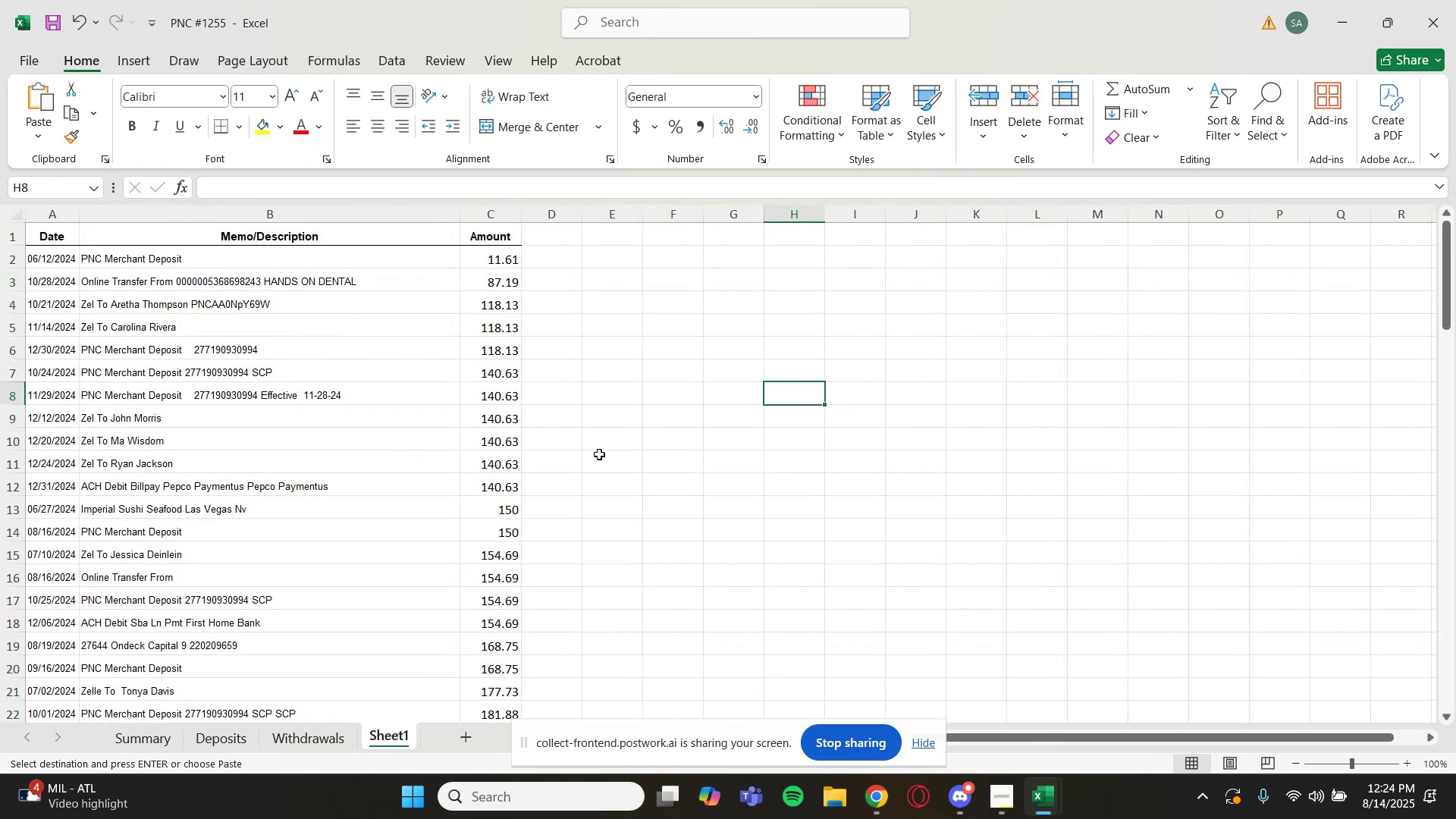 
scroll: coordinate [566, 486], scroll_direction: down, amount: 22.0
 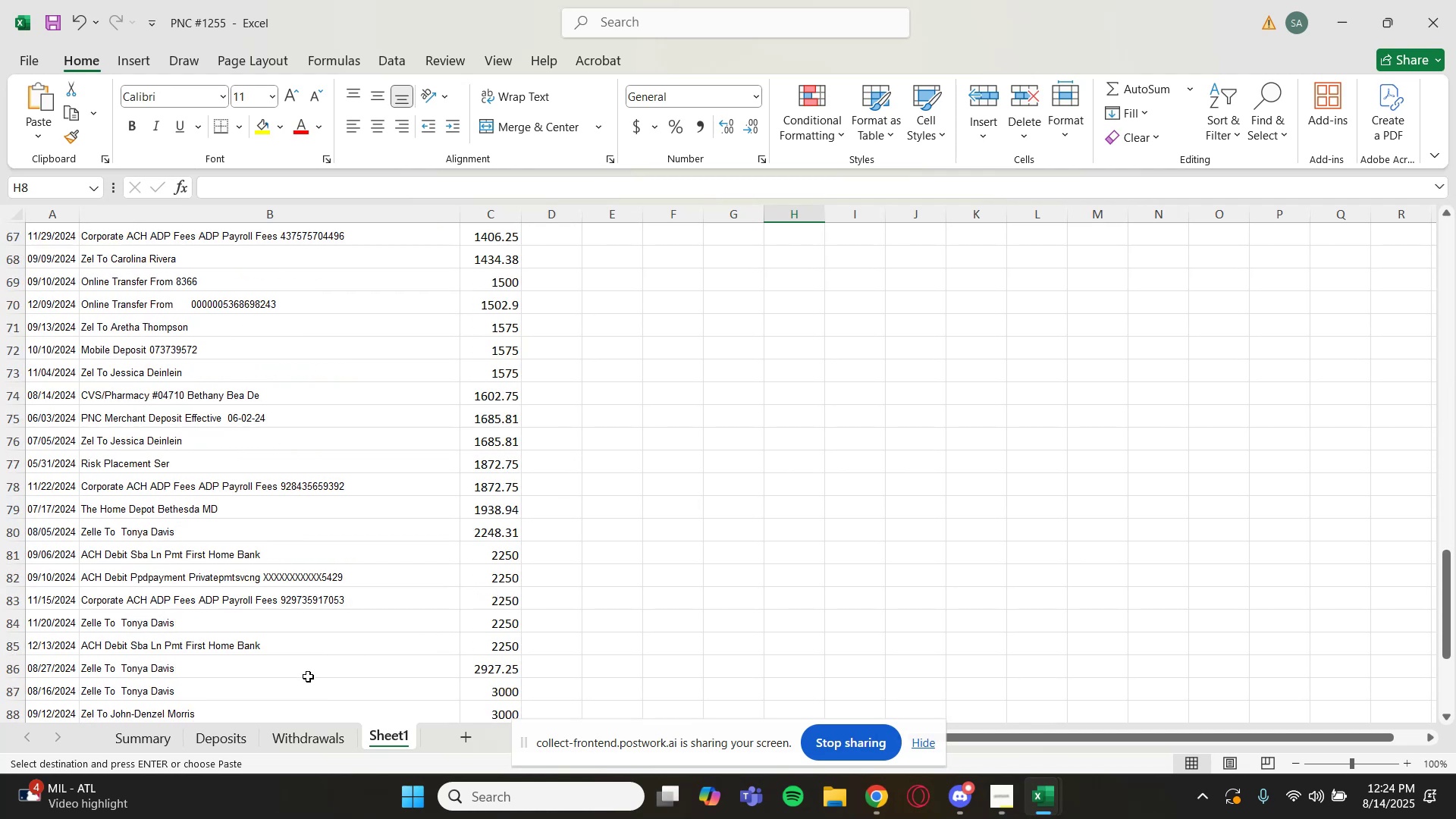 
scroll: coordinate [309, 626], scroll_direction: up, amount: 5.0
 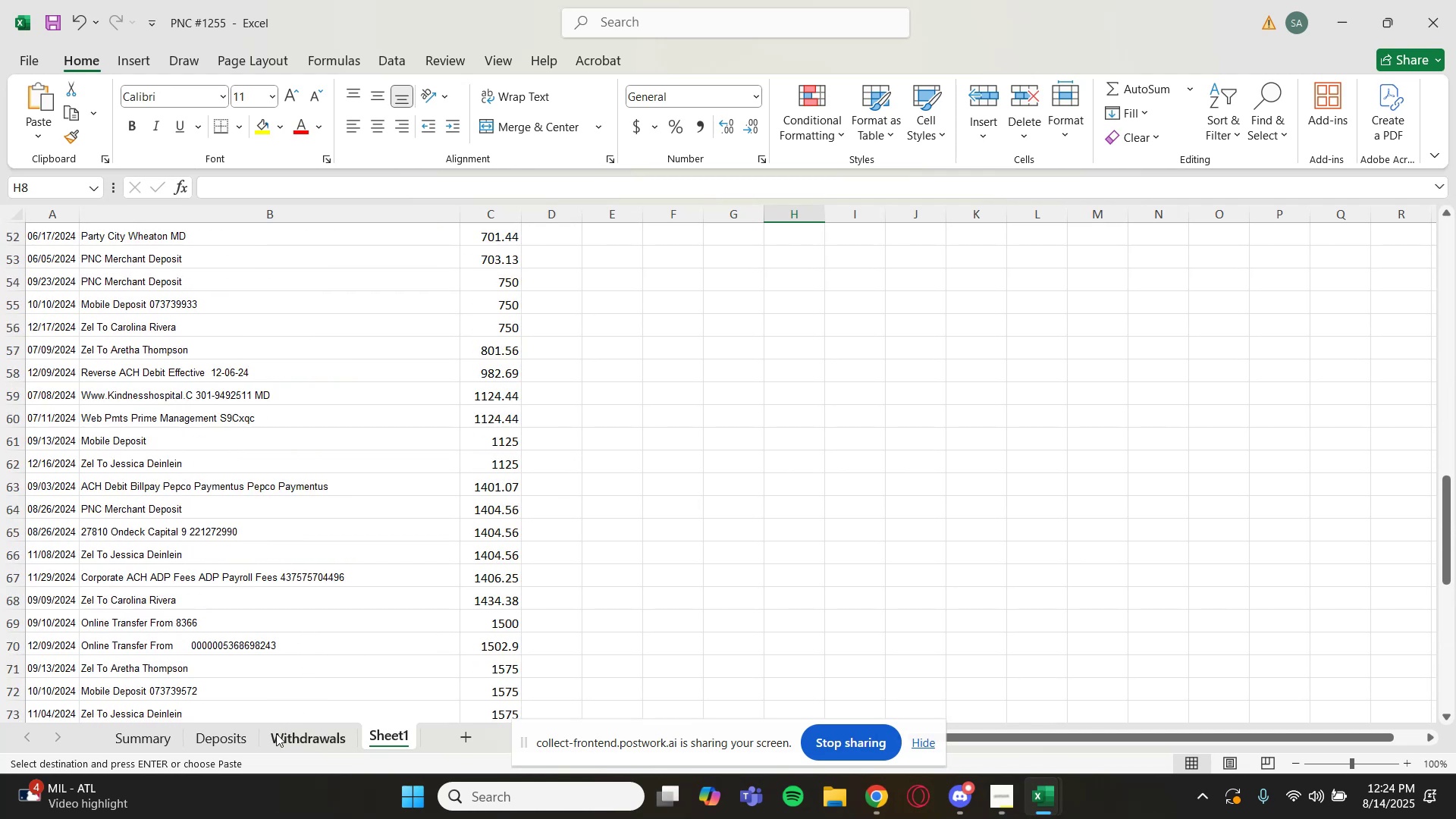 
left_click([276, 735])
 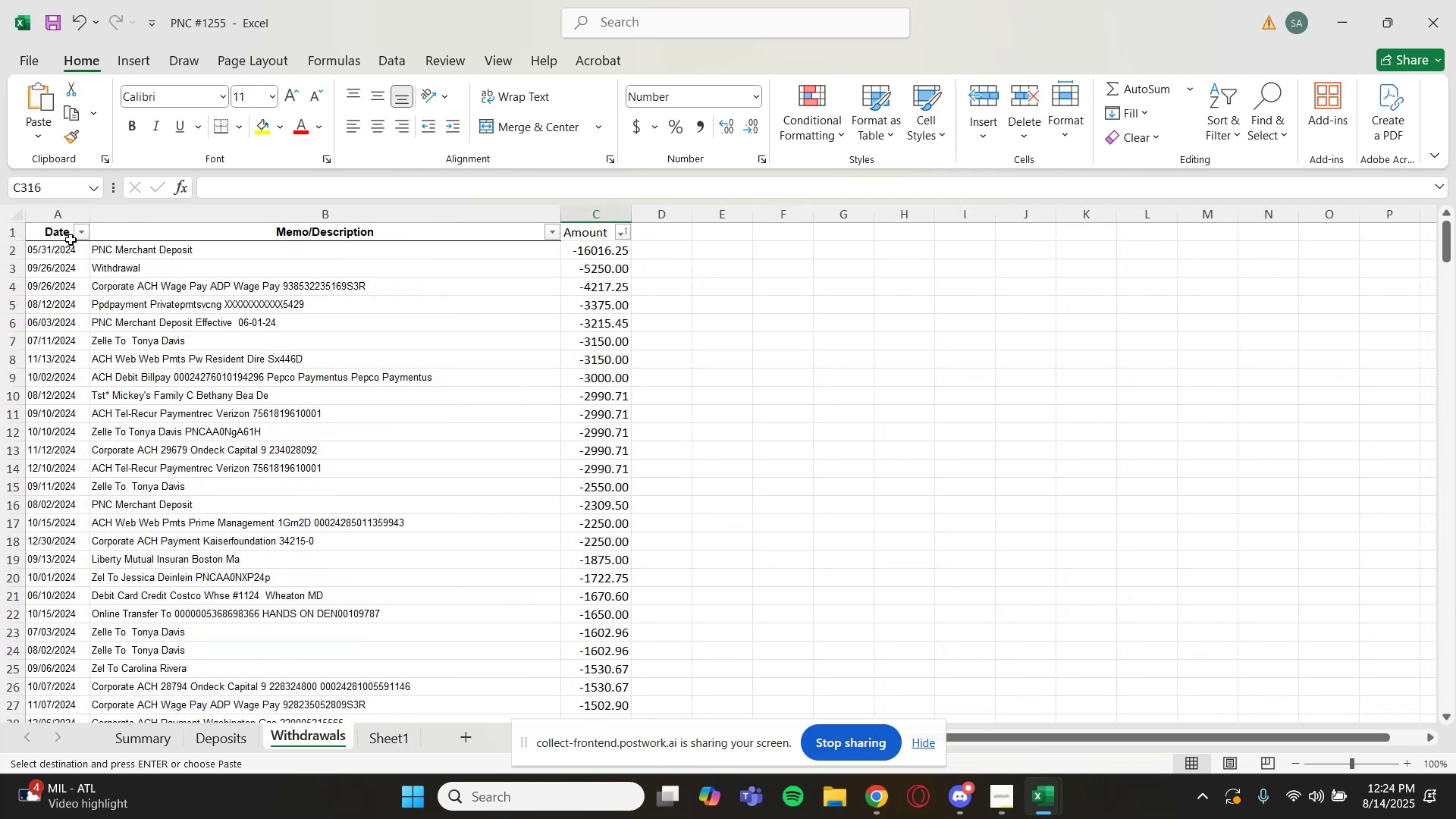 
left_click_drag(start_coordinate=[61, 236], to_coordinate=[606, 240])
 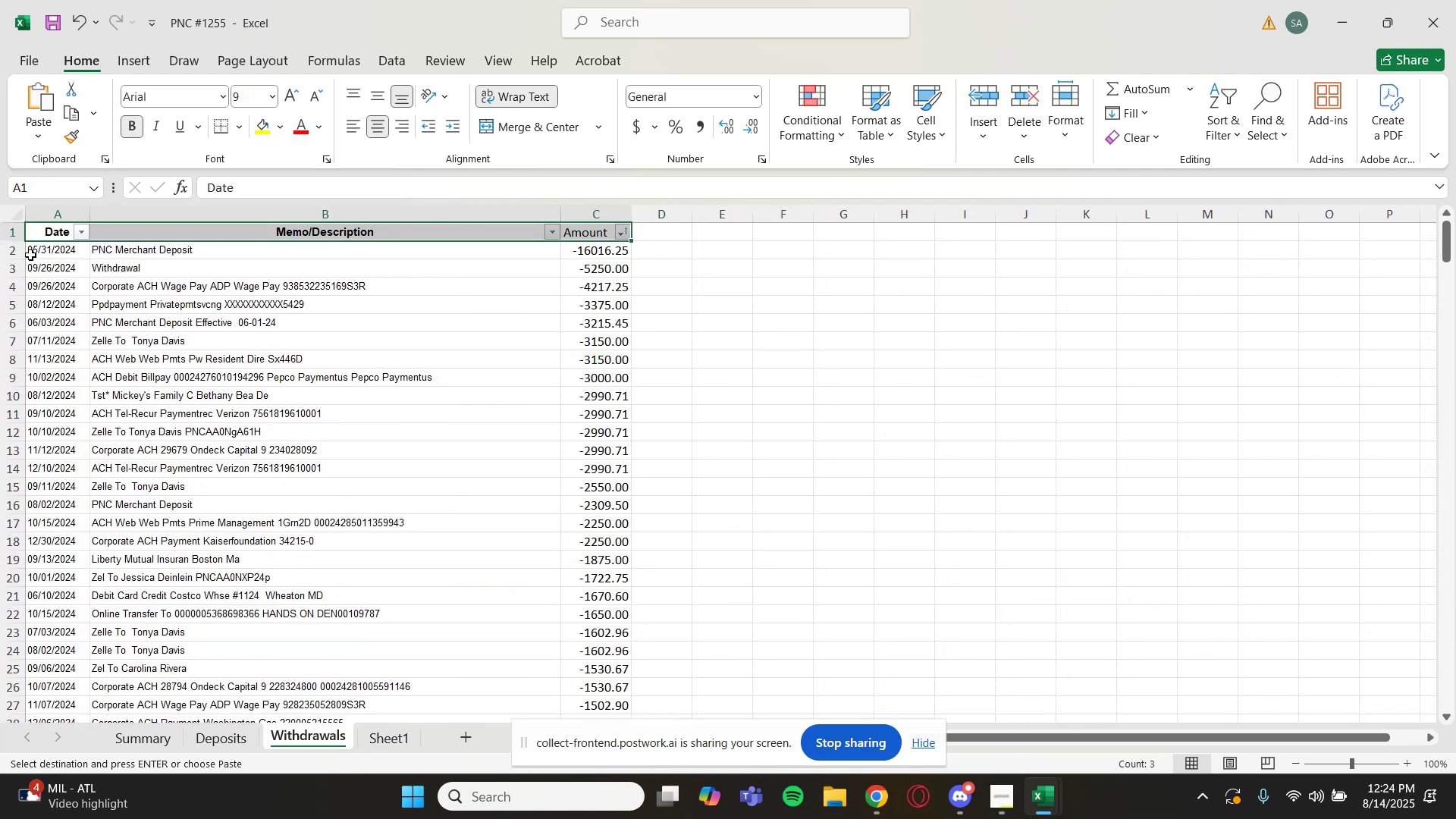 
left_click_drag(start_coordinate=[46, 251], to_coordinate=[607, 257])
 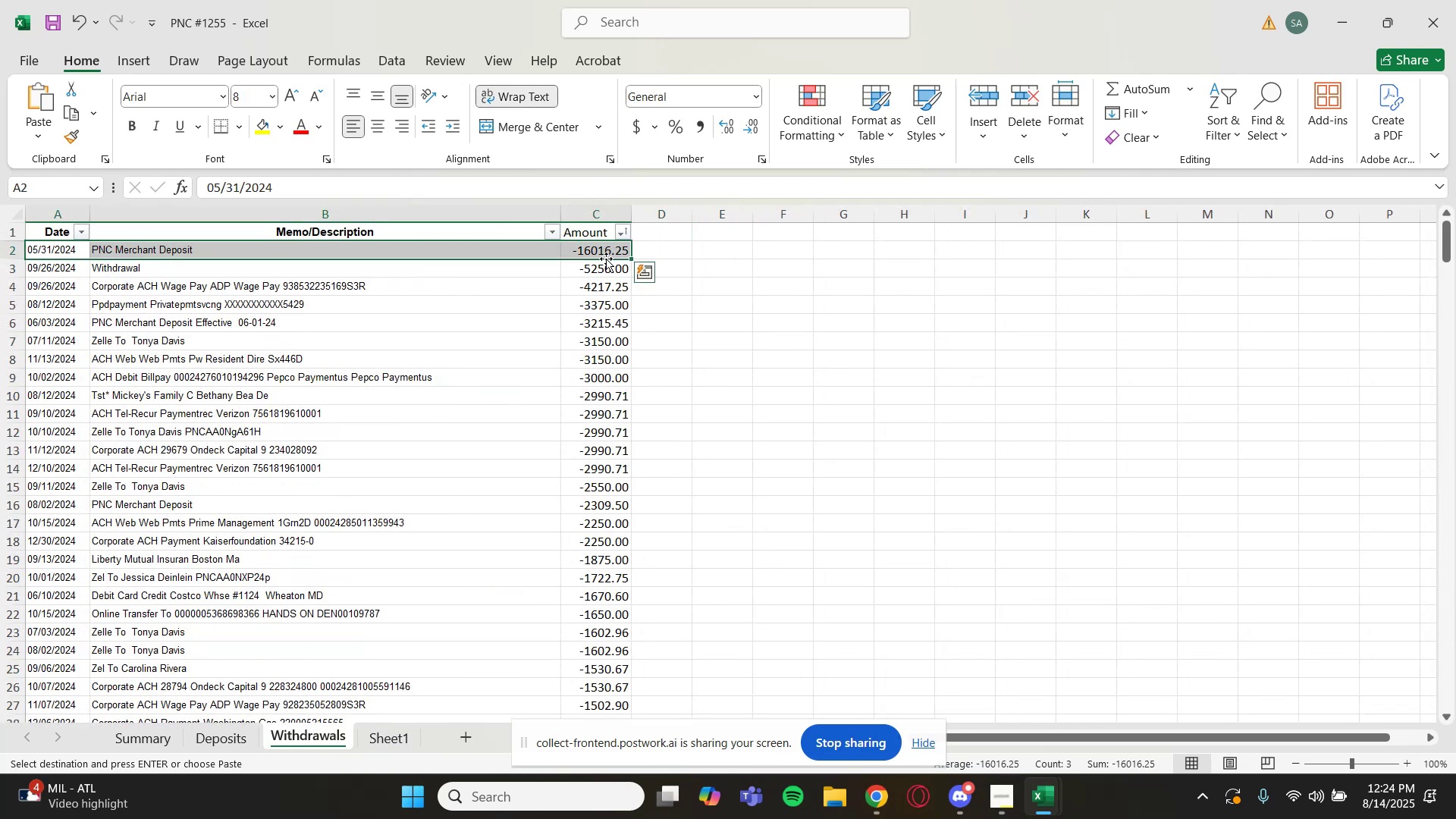 
key(Control+Shift+ArrowDown)
 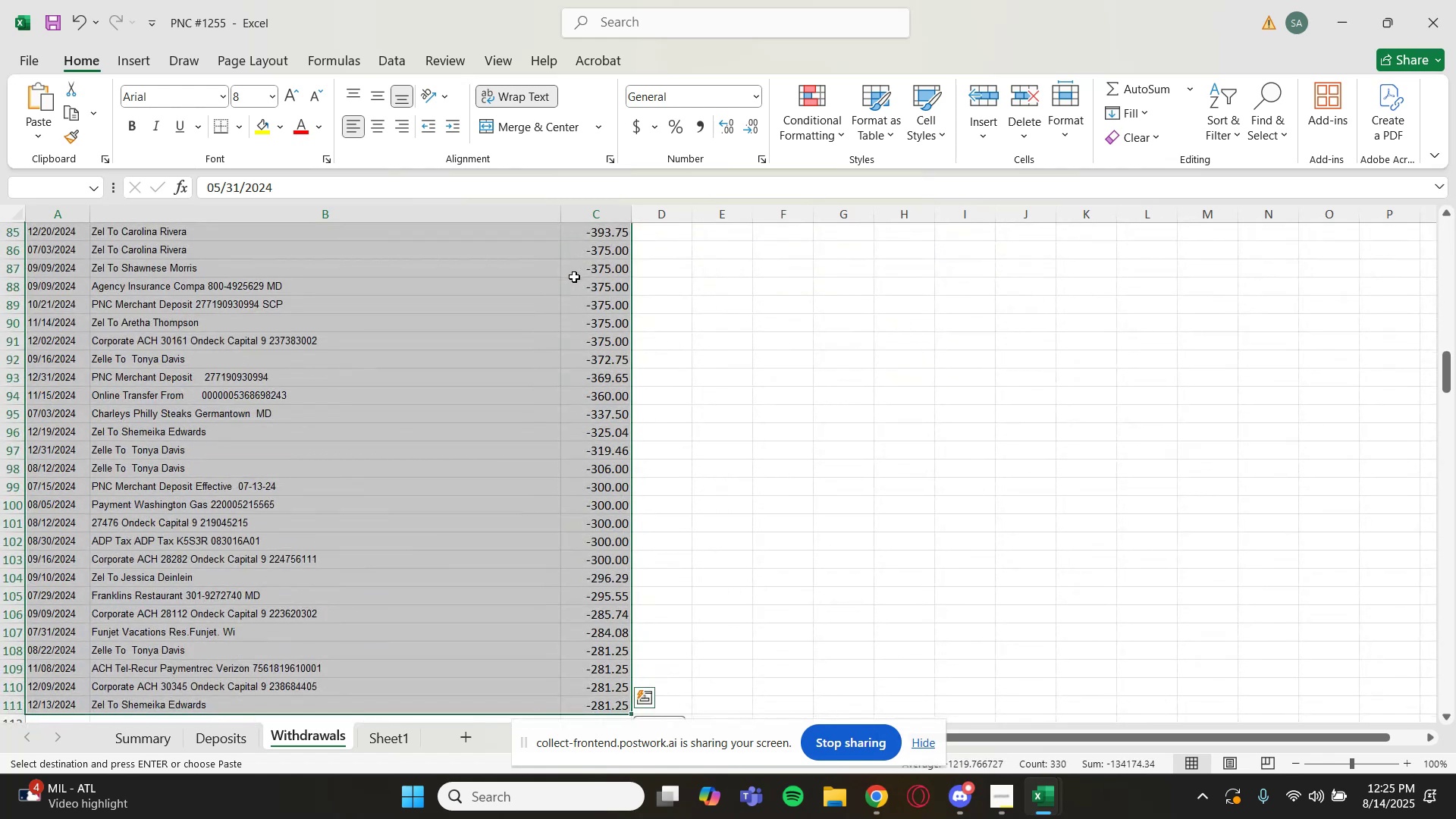 
key(Control+C)
 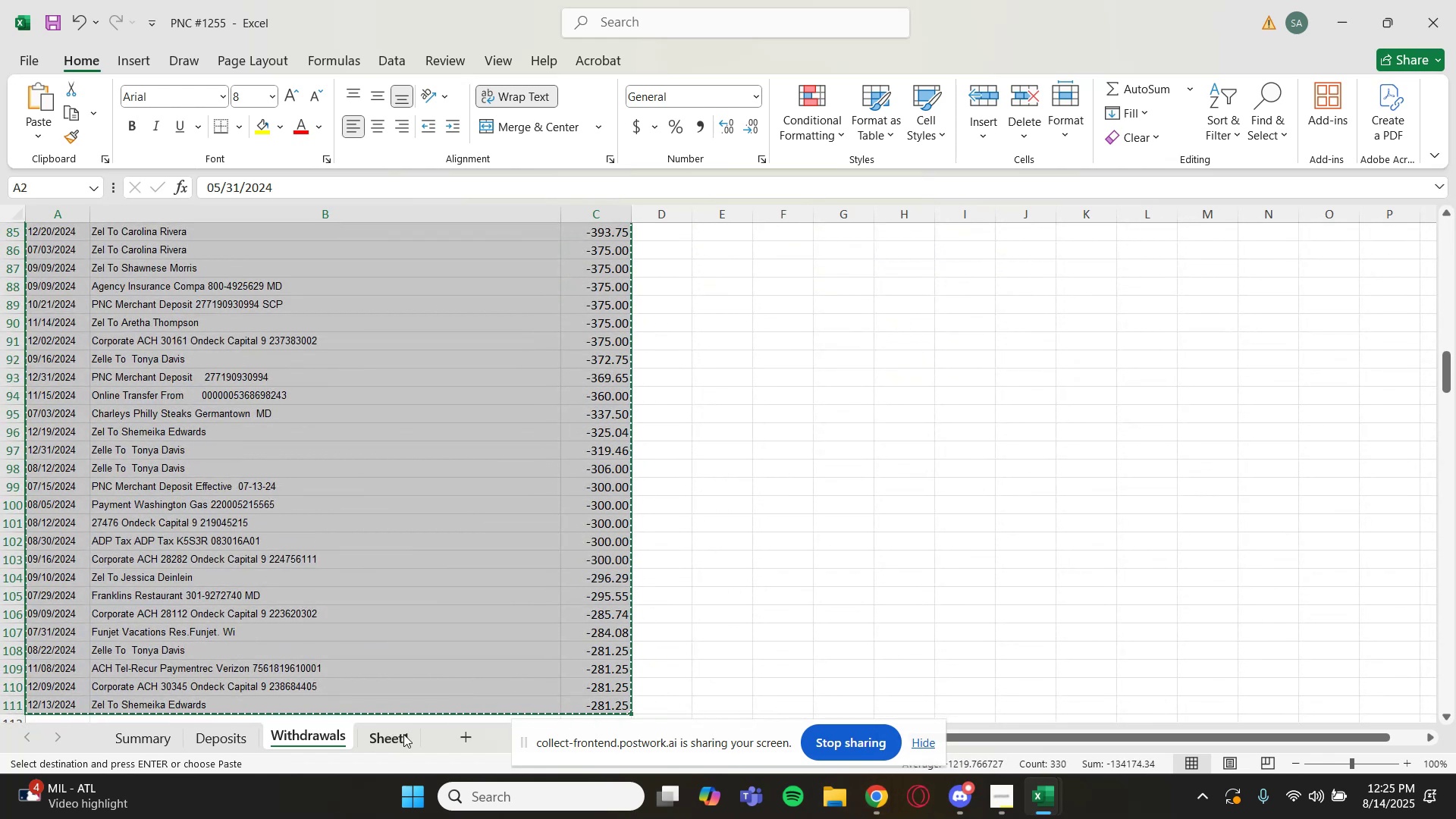 
left_click([403, 734])
 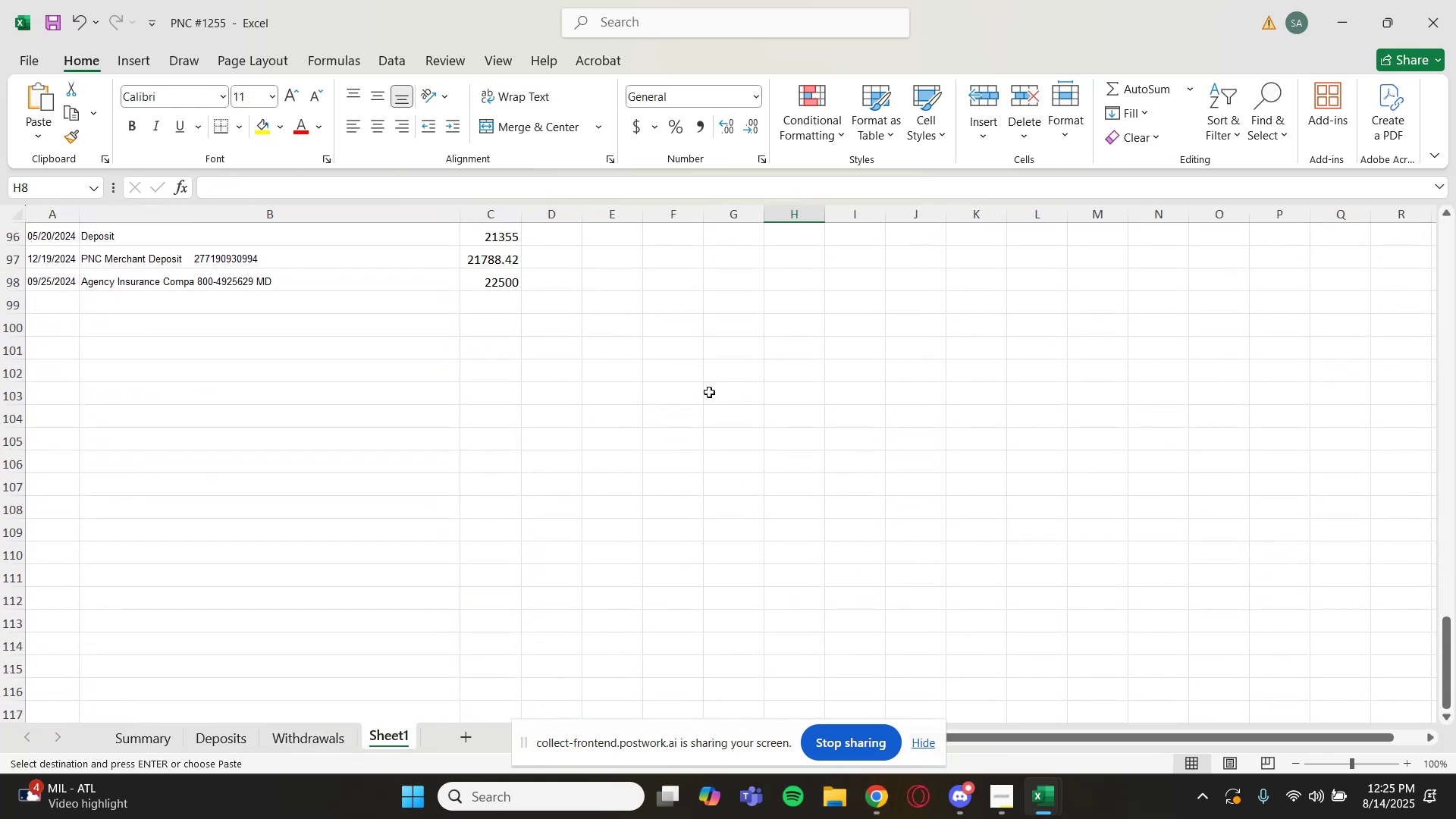 
left_click([55, 309])
 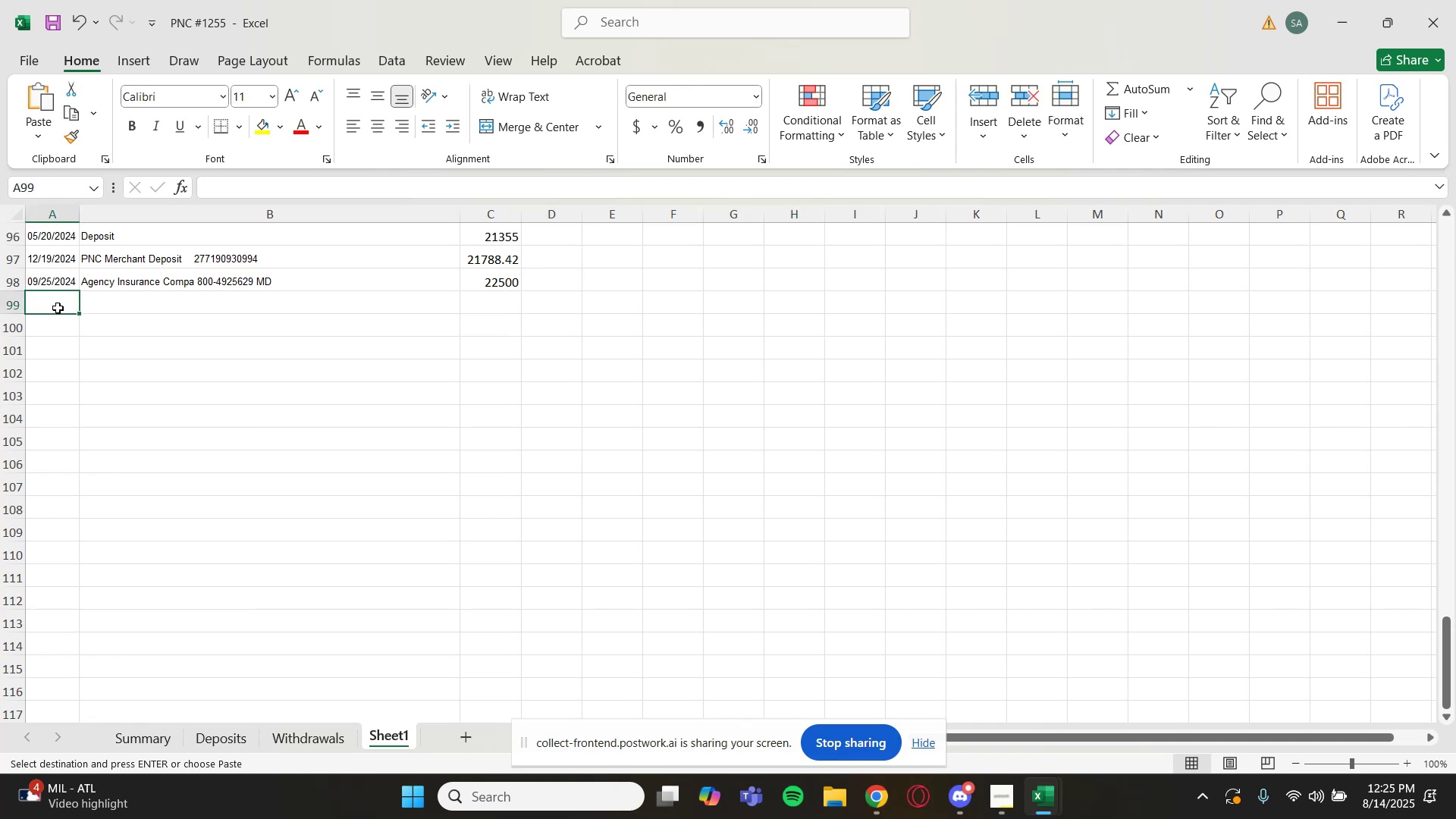 
key(Control+V)
 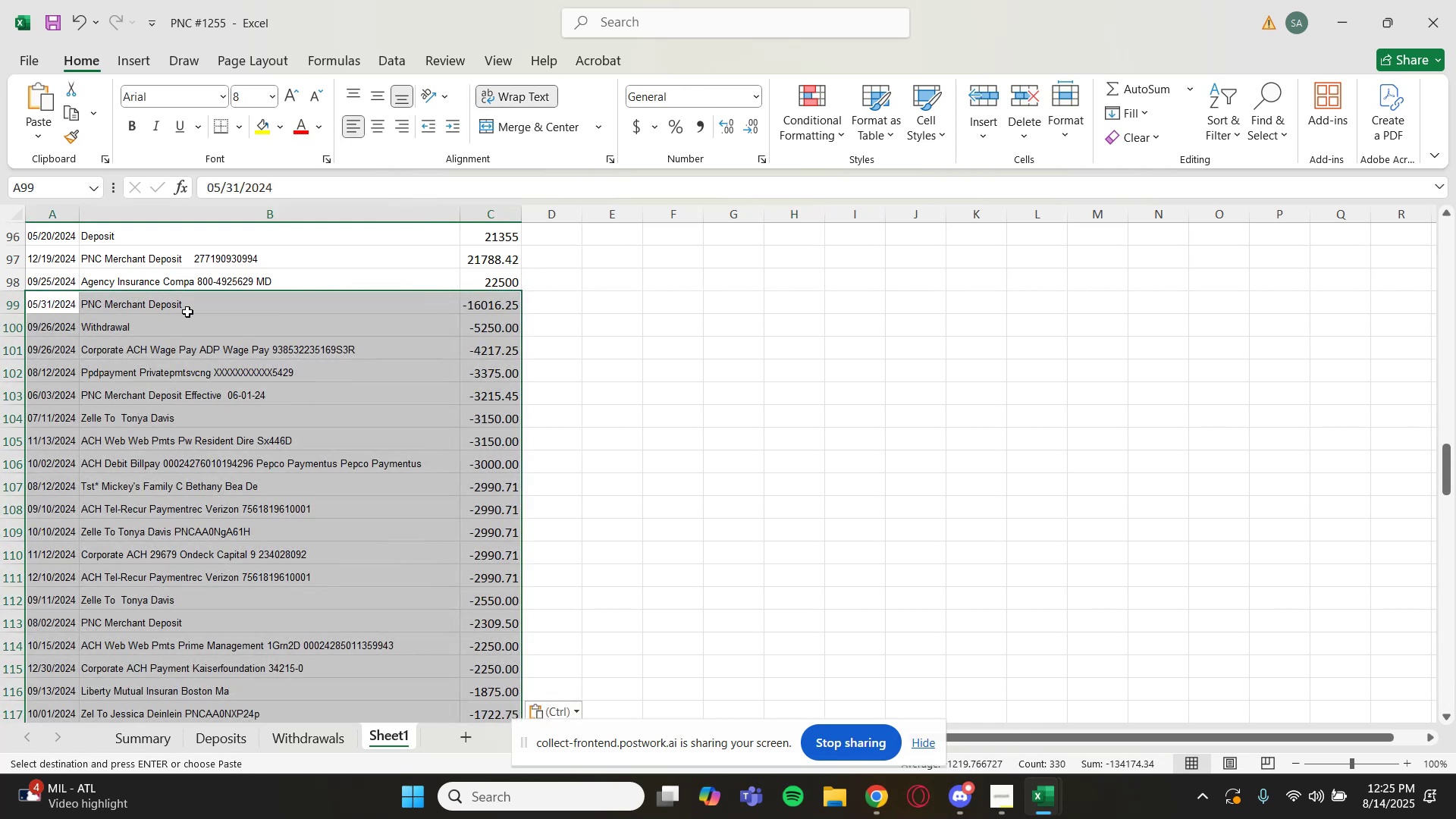 
scroll: coordinate [202, 325], scroll_direction: up, amount: 37.0
 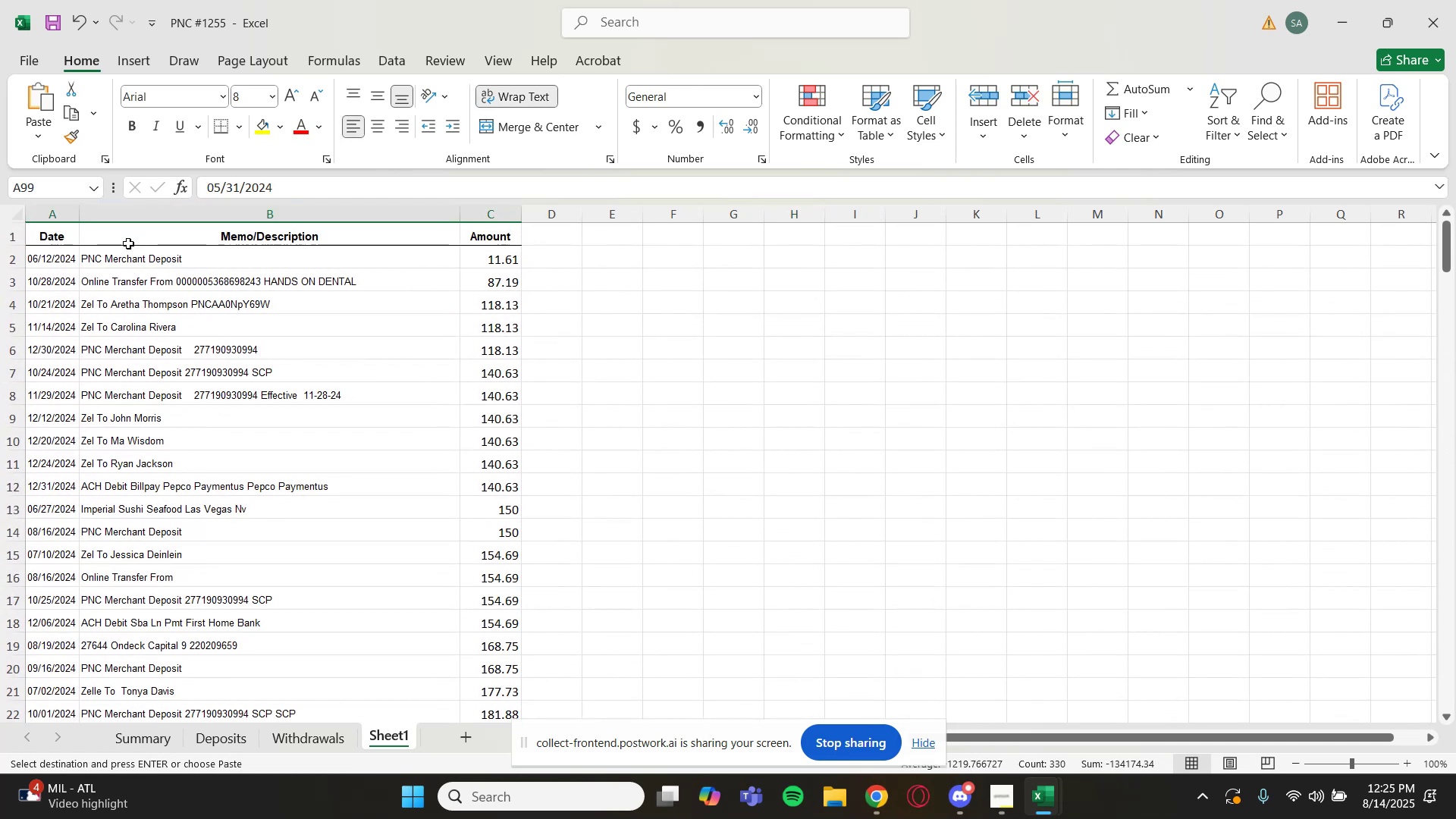 
left_click_drag(start_coordinate=[58, 241], to_coordinate=[501, 242])
 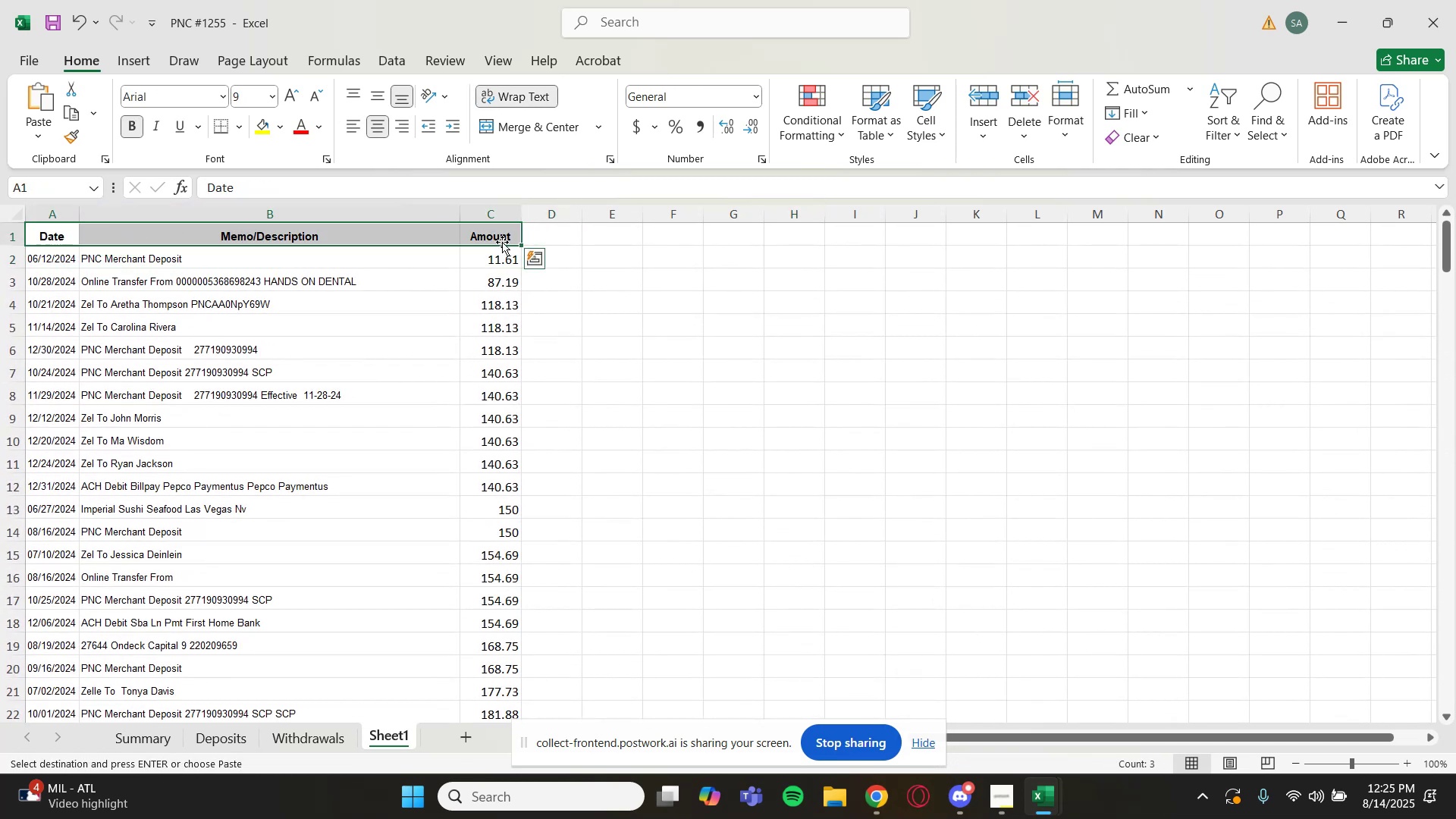 
hold_key(key=ShiftLeft, duration=1.5)
 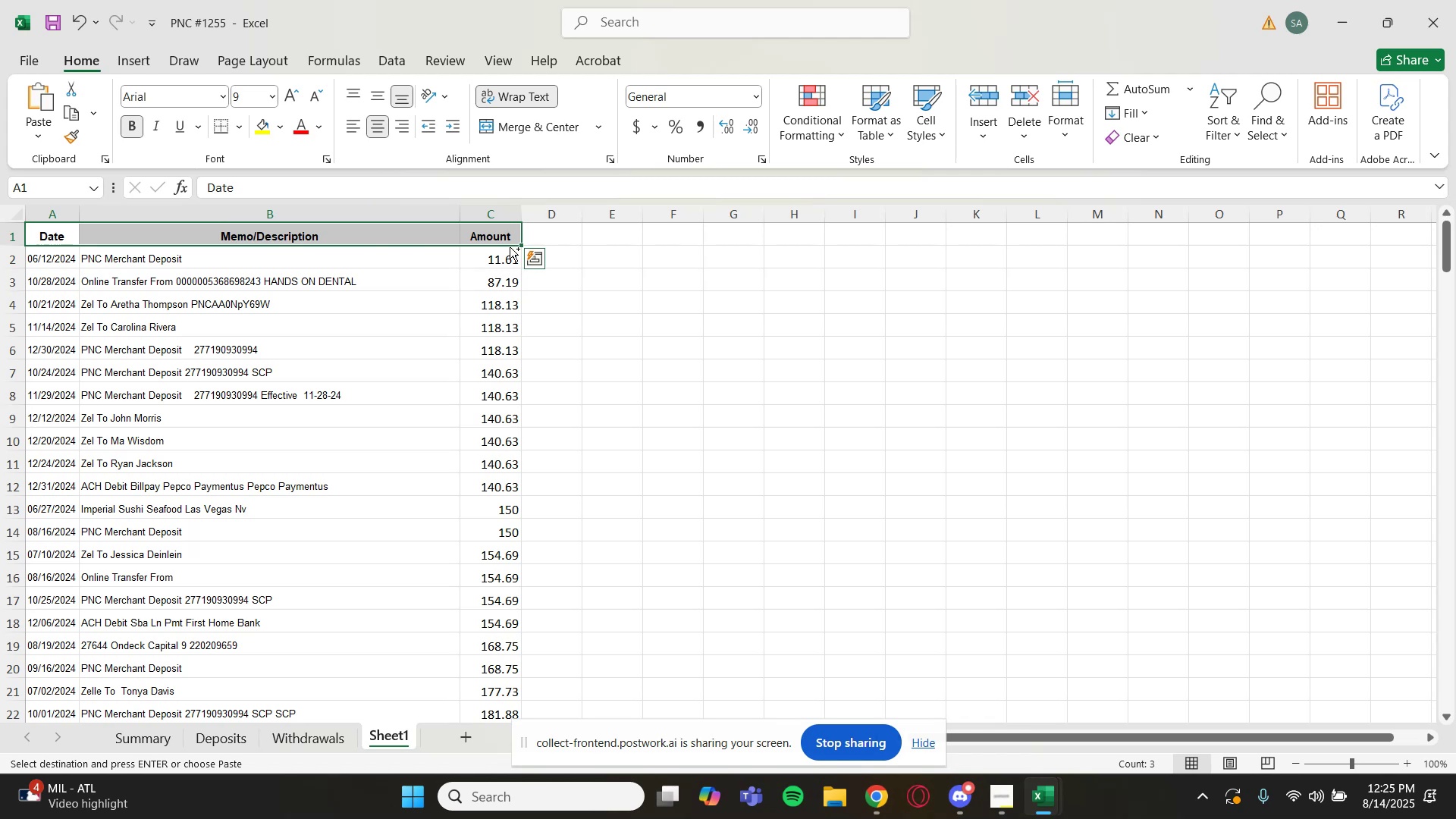 
hold_key(key=ShiftLeft, duration=1.52)
 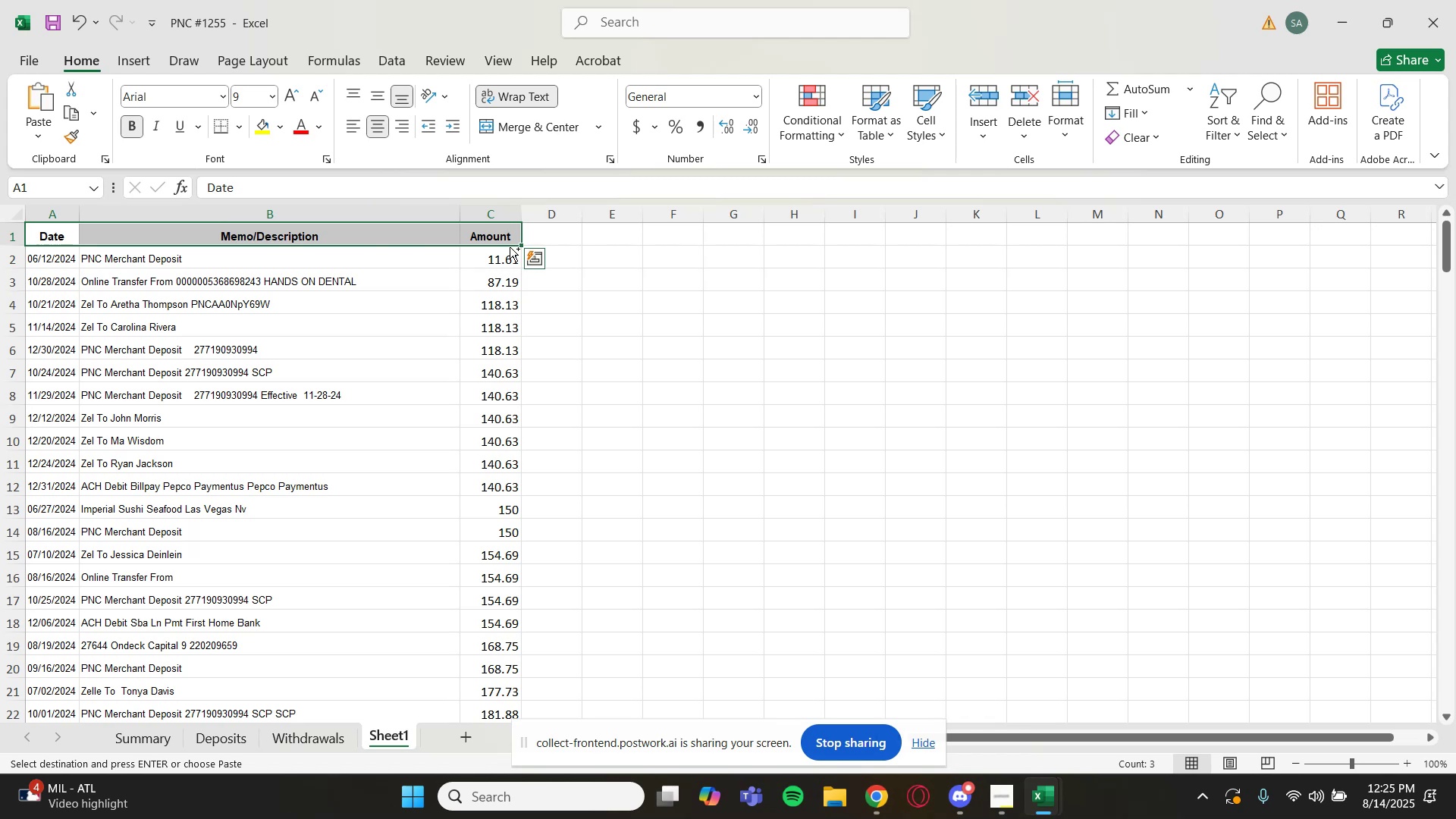 
hold_key(key=ShiftLeft, duration=1.52)
 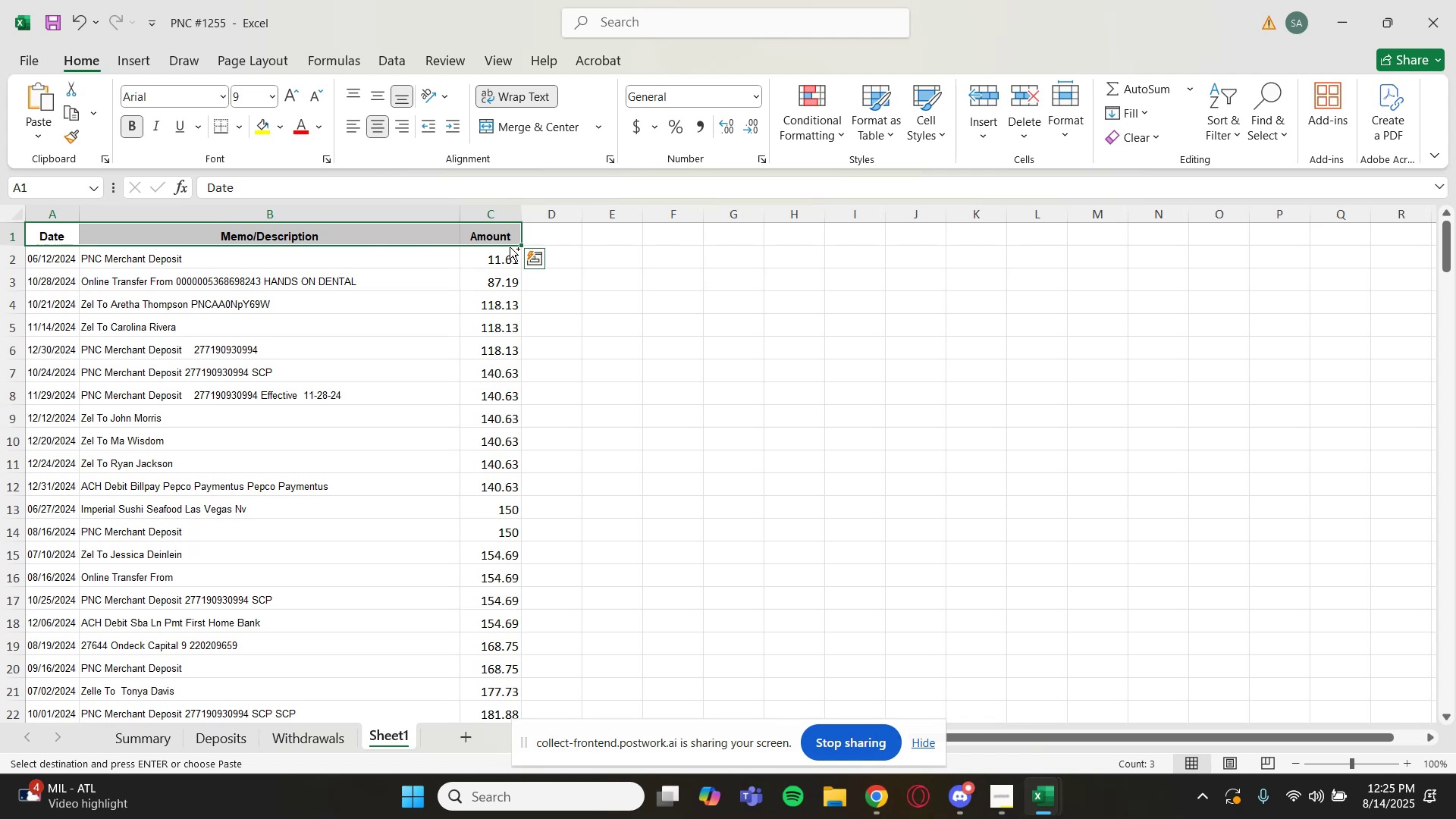 
hold_key(key=ShiftLeft, duration=1.52)
 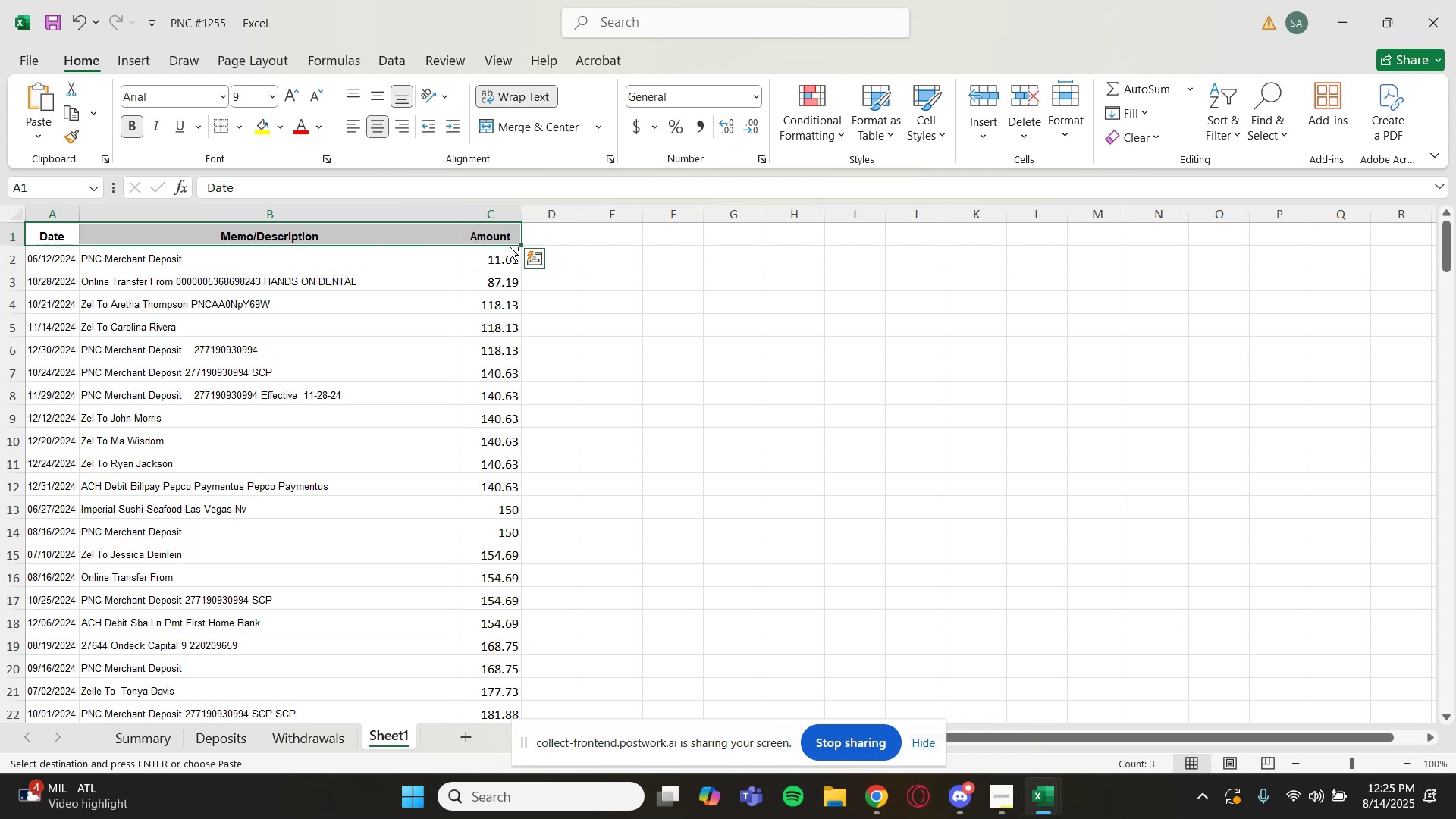 
hold_key(key=ShiftLeft, duration=1.52)
 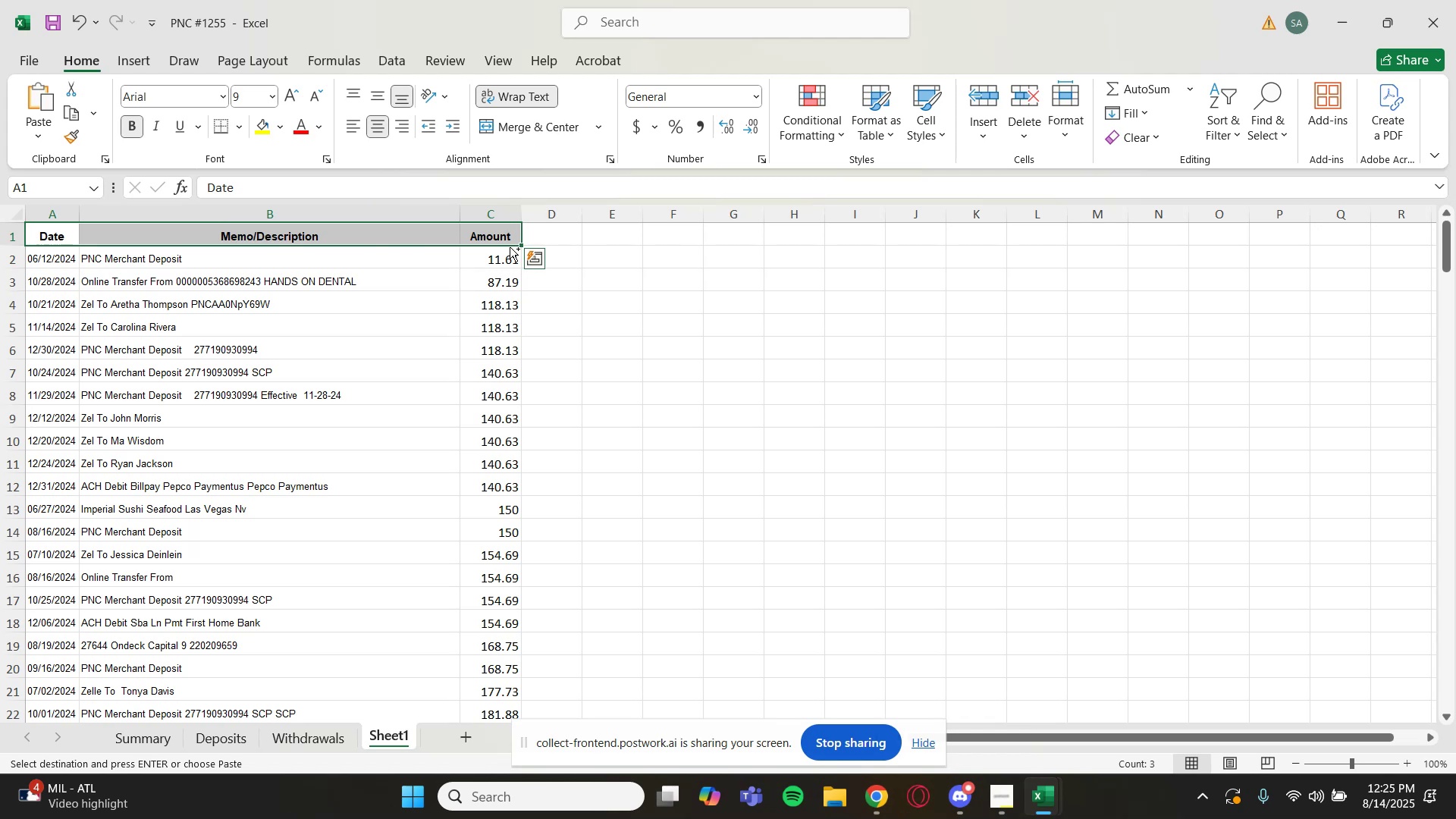 
key(Control+Shift+ArrowDown)
 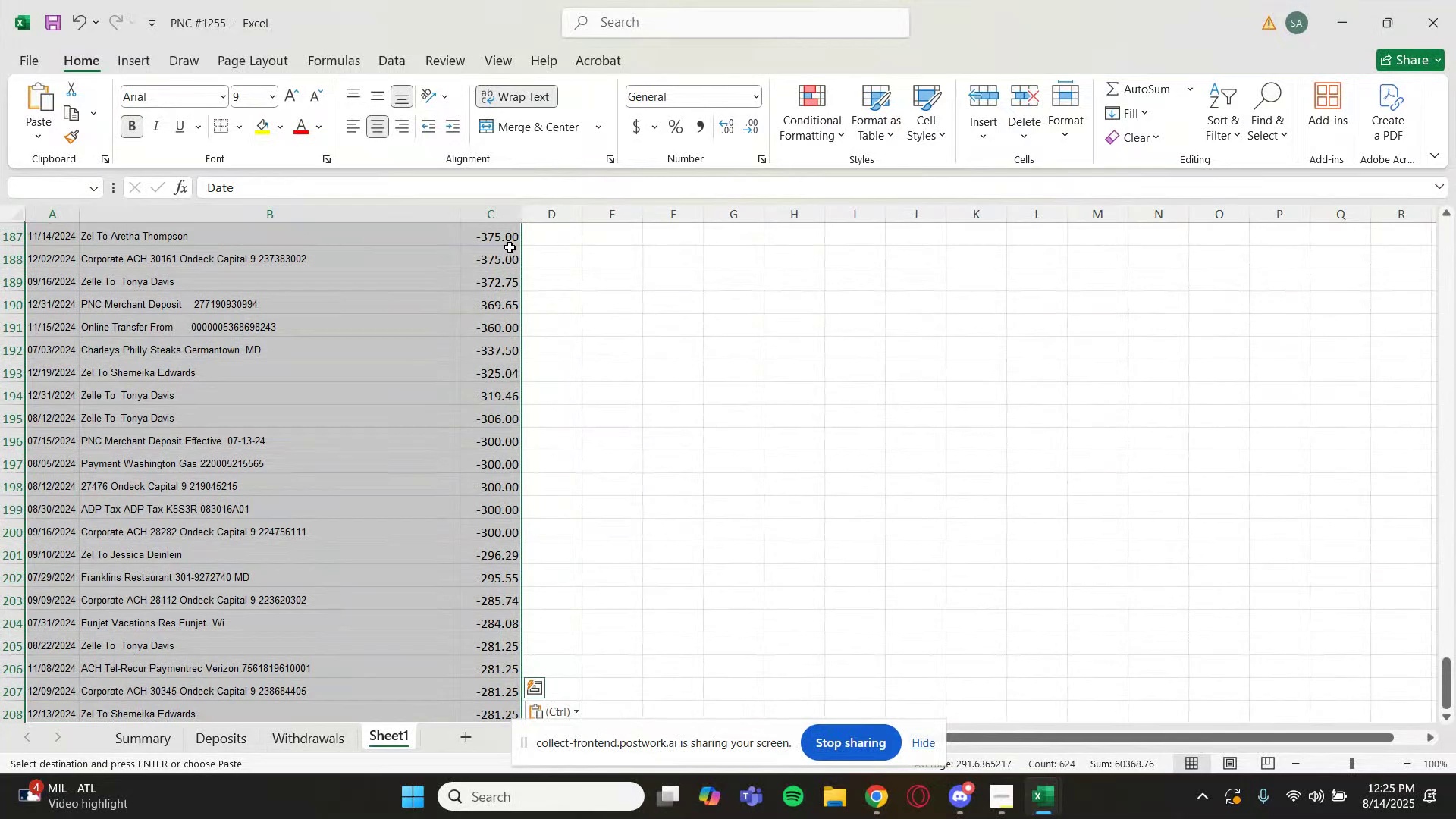 
double_click([359, 323])
 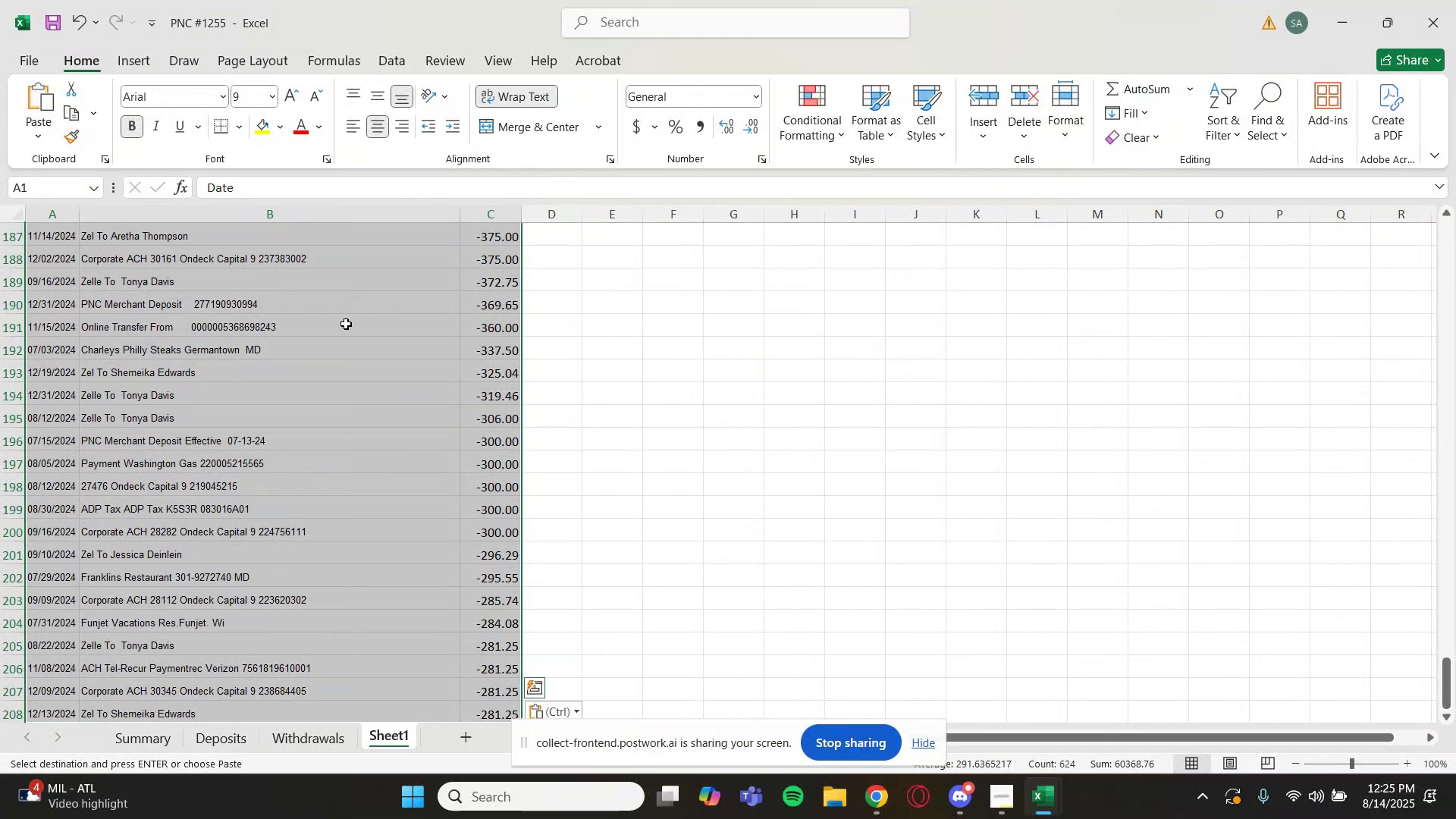 
right_click([346, 324])
 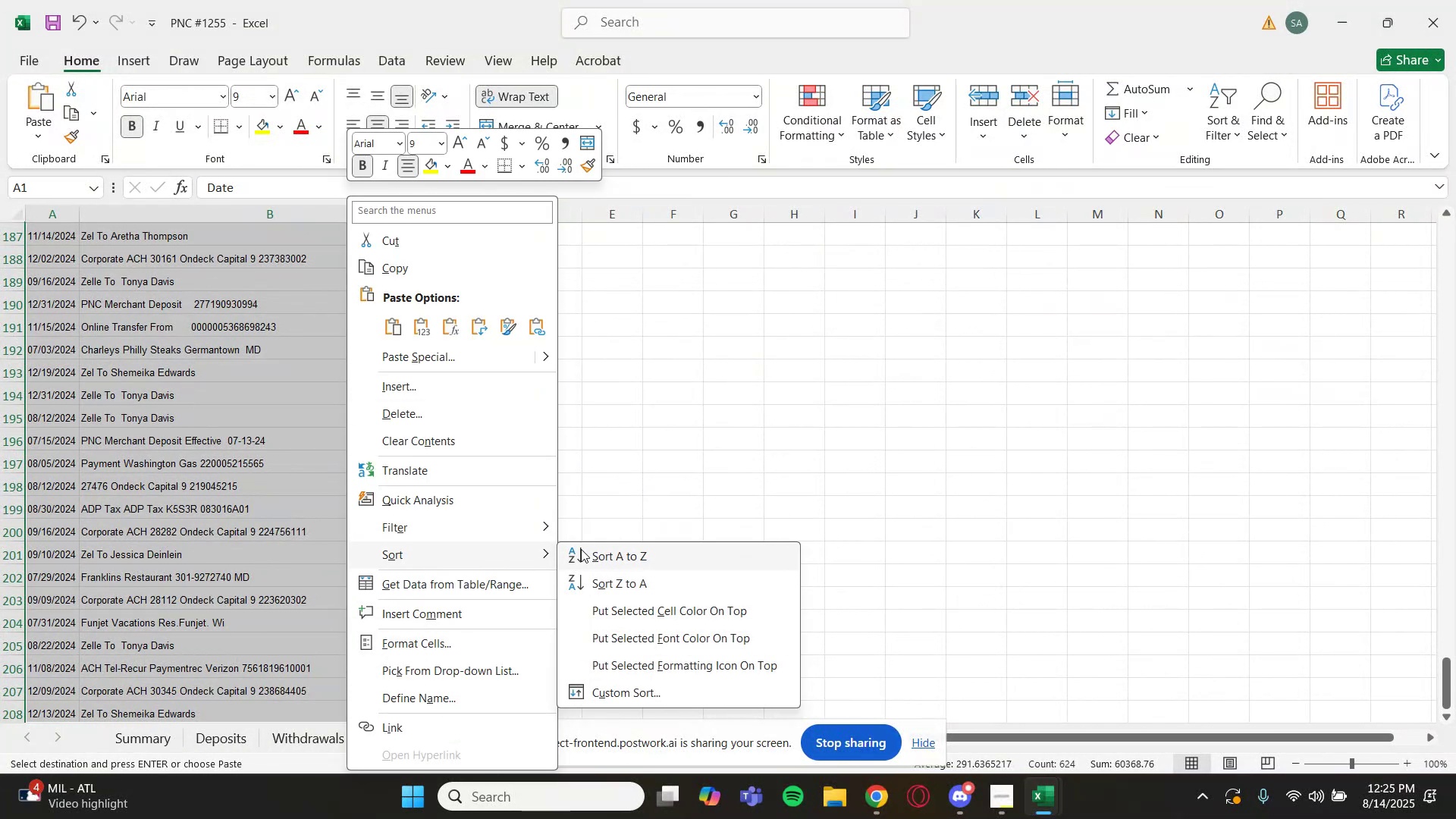 
wait(11.78)
 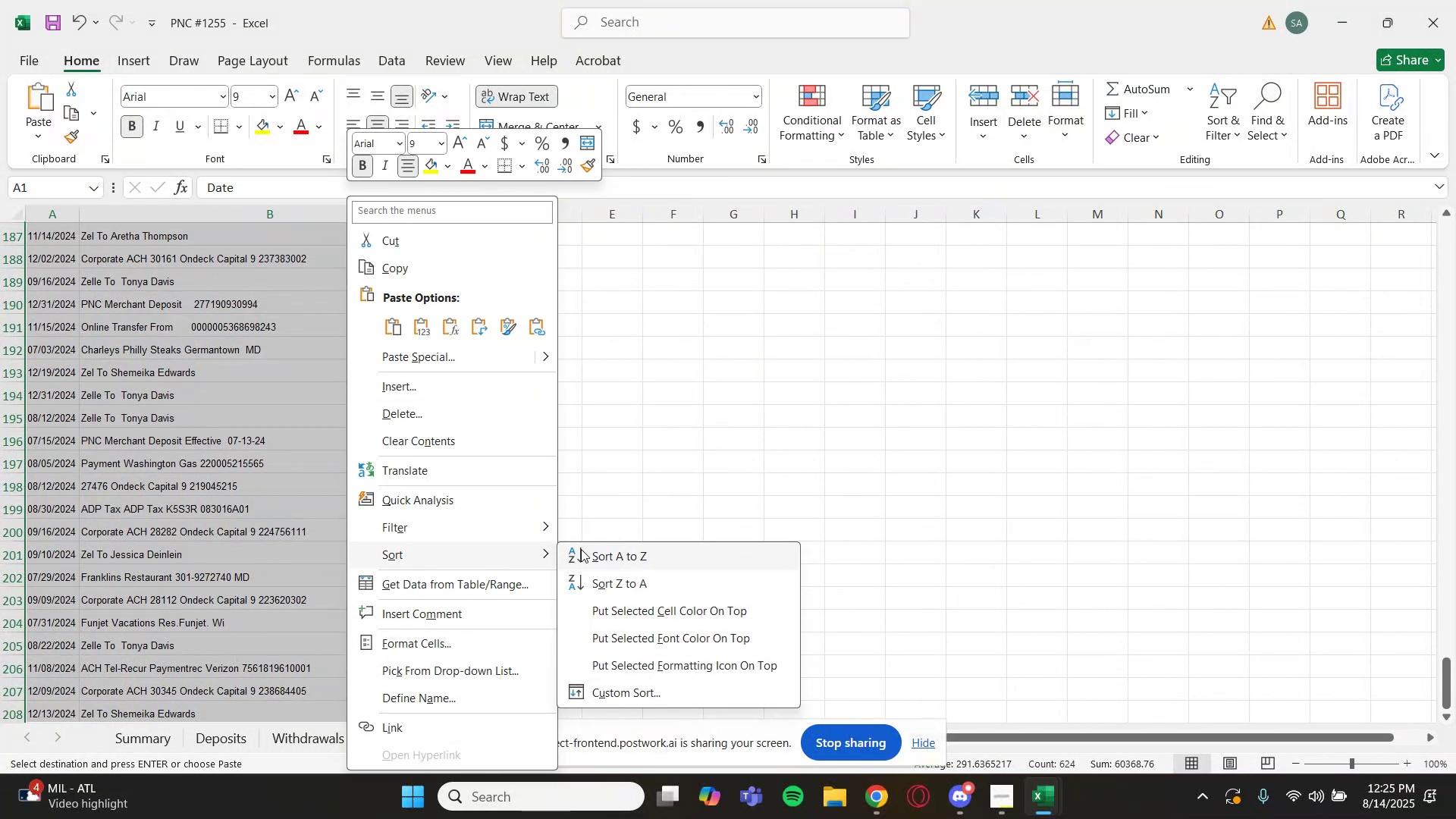 
left_click([621, 695])
 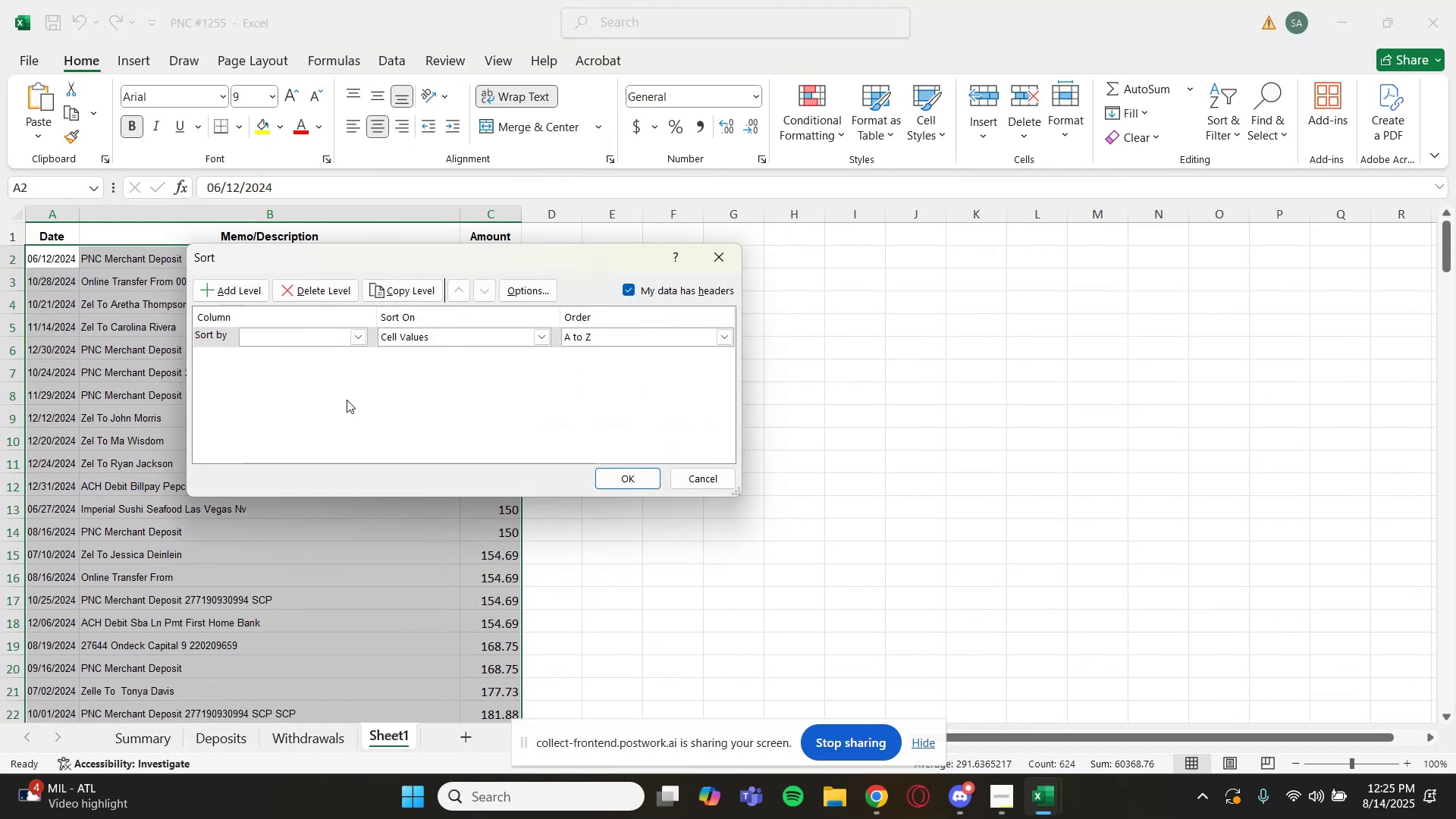 
mouse_move([357, 342])
 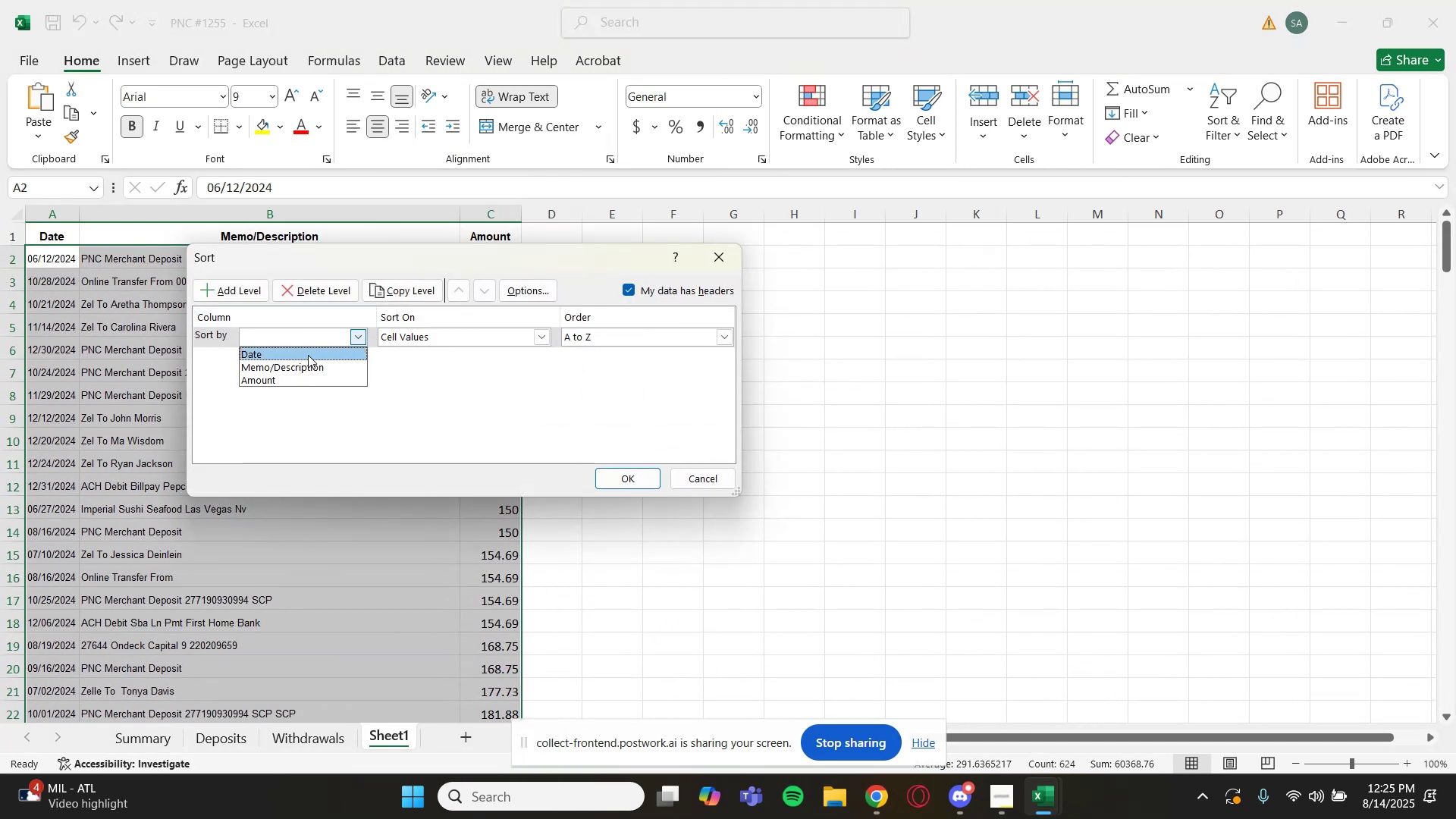 
left_click([308, 355])
 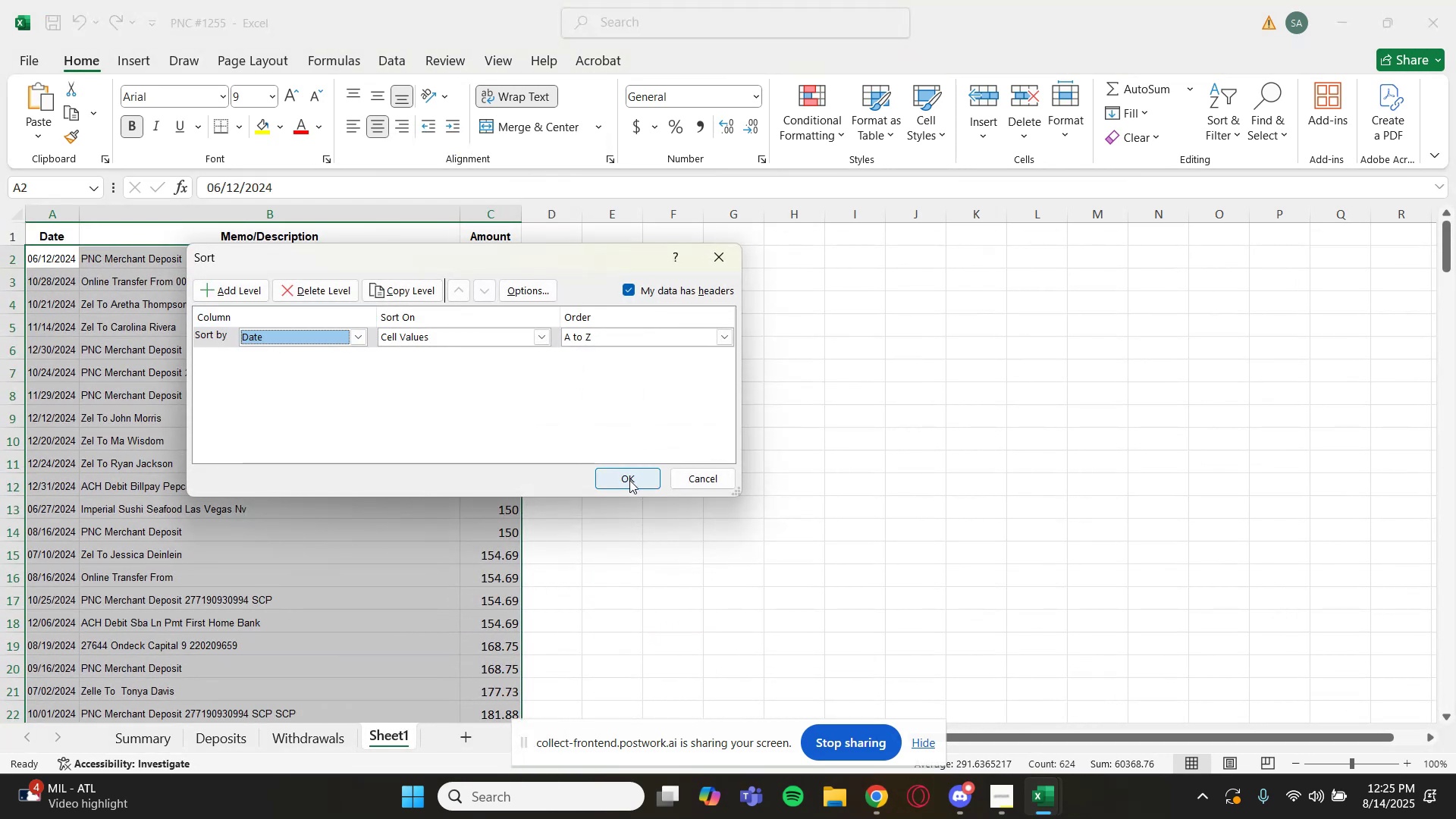 
left_click([629, 480])
 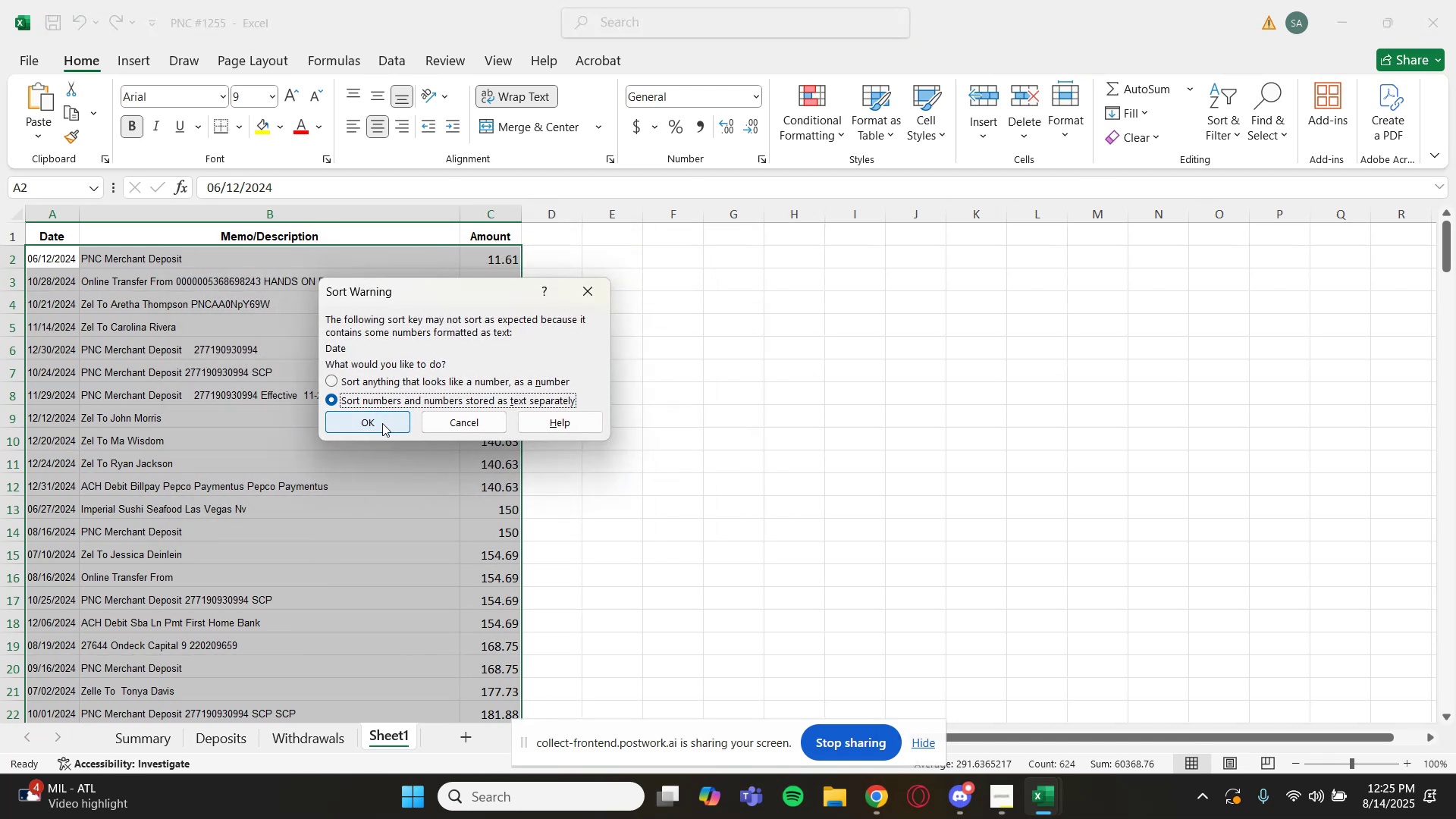 
wait(5.76)
 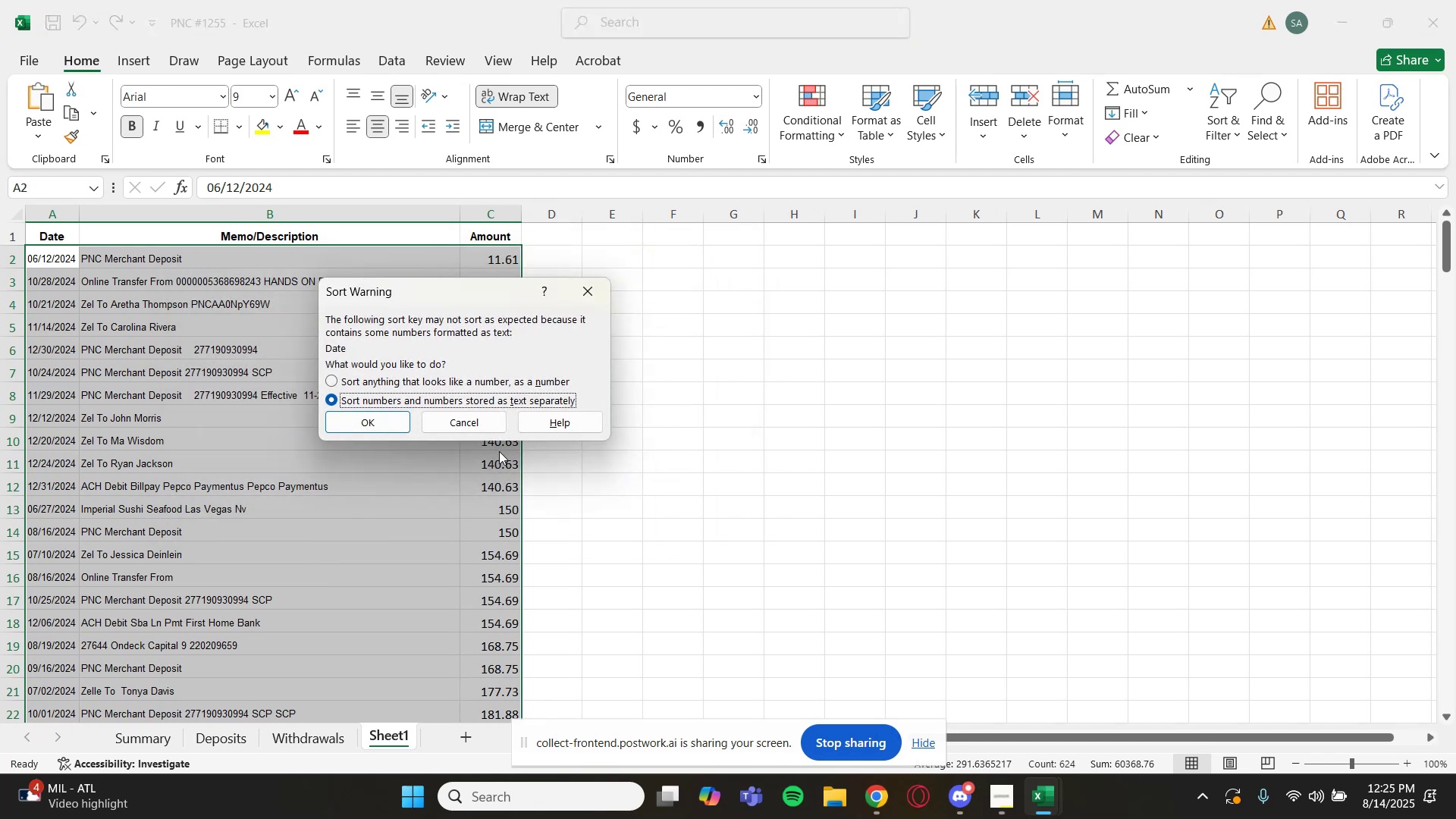 
left_click([382, 423])
 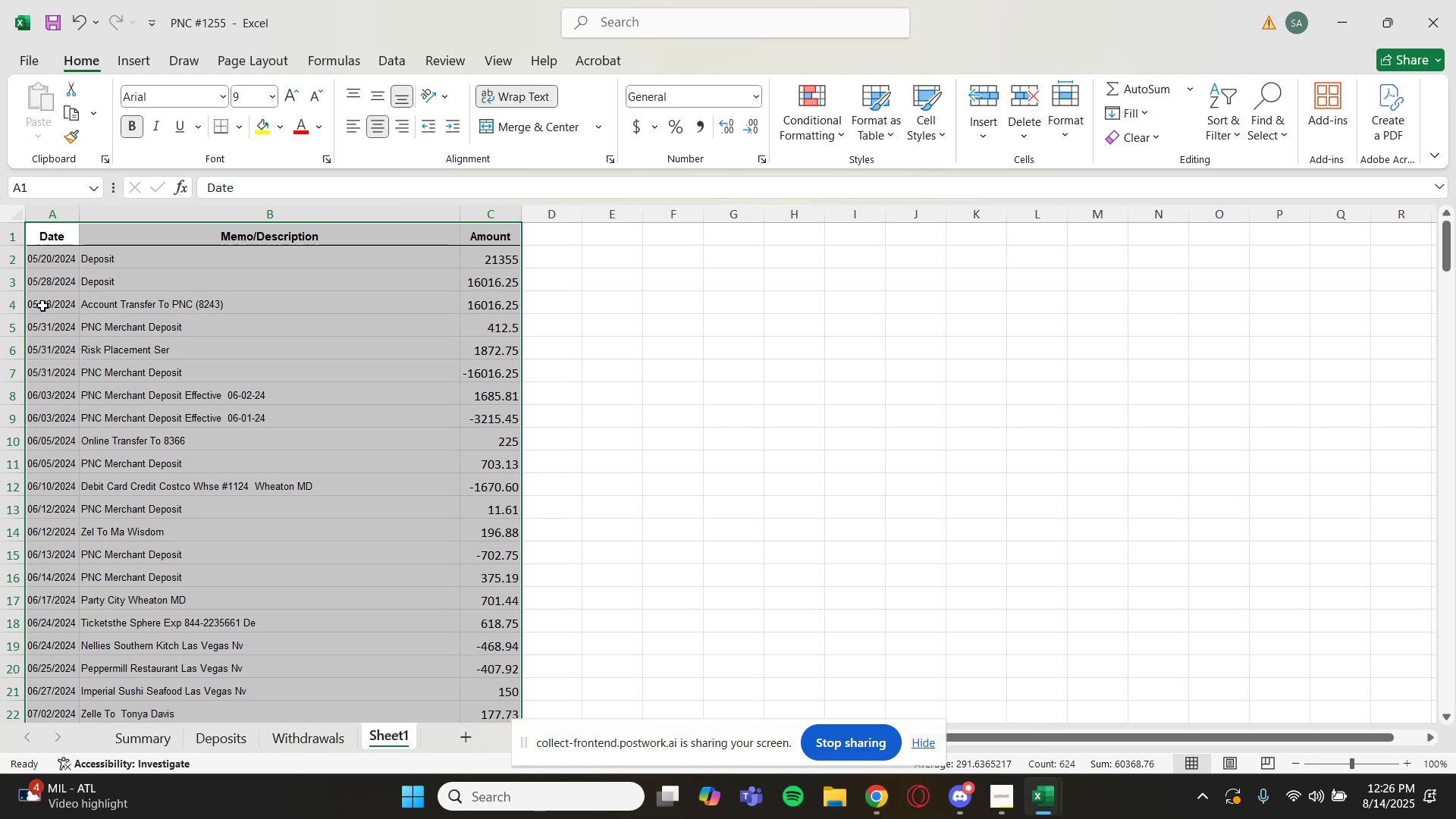 
wait(11.02)
 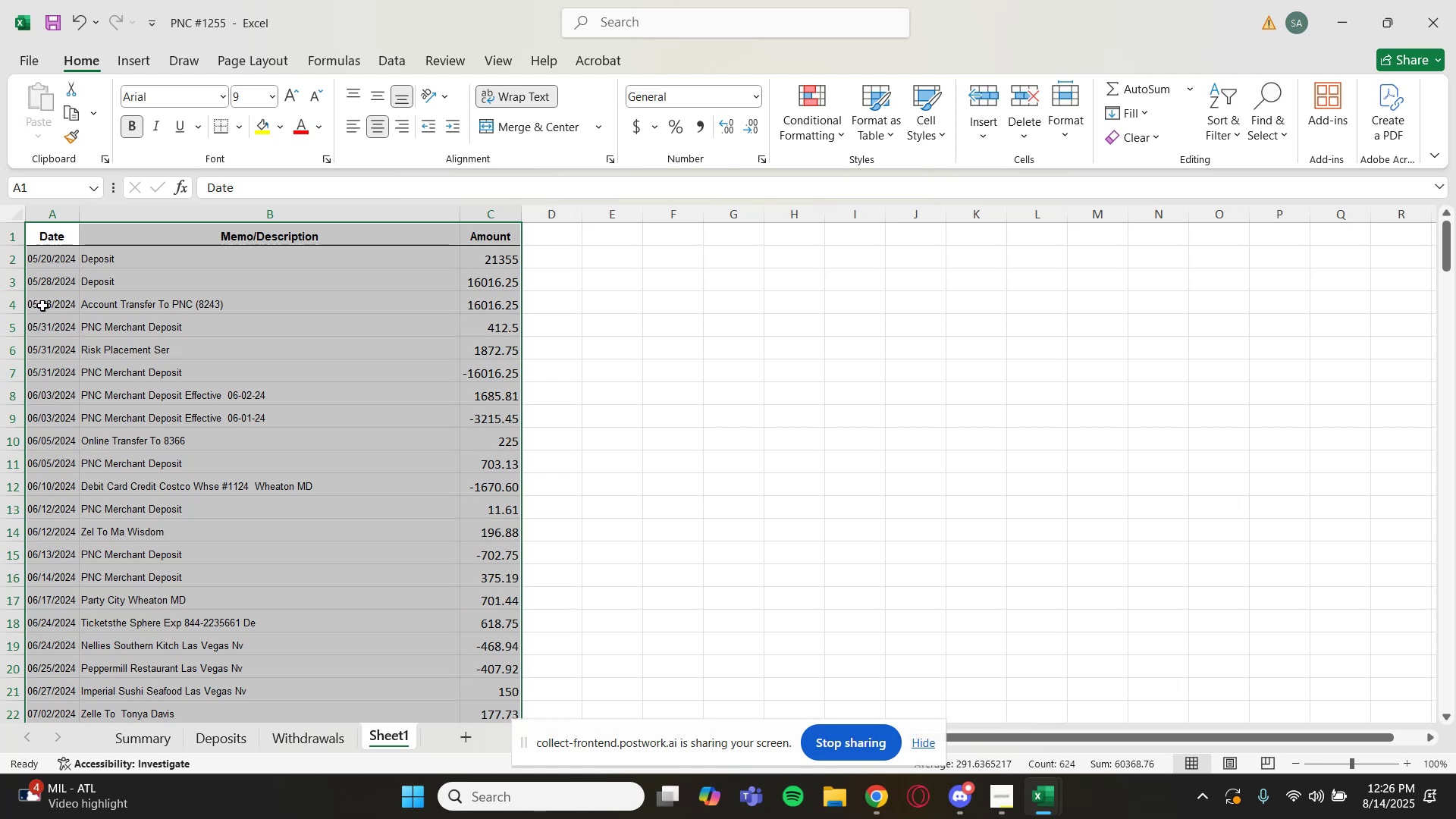 
double_click([365, 306])
 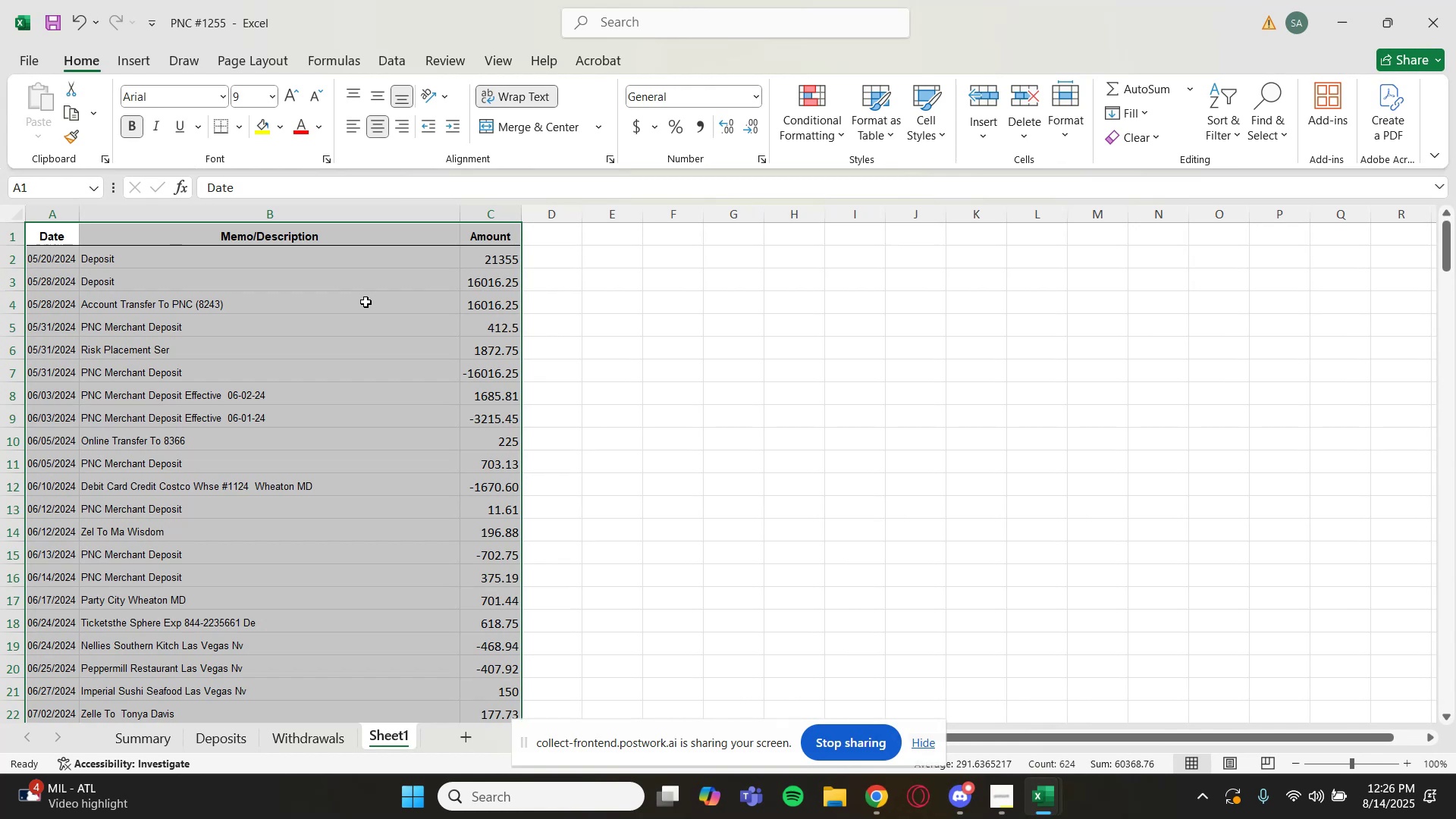 
right_click([366, 302])
 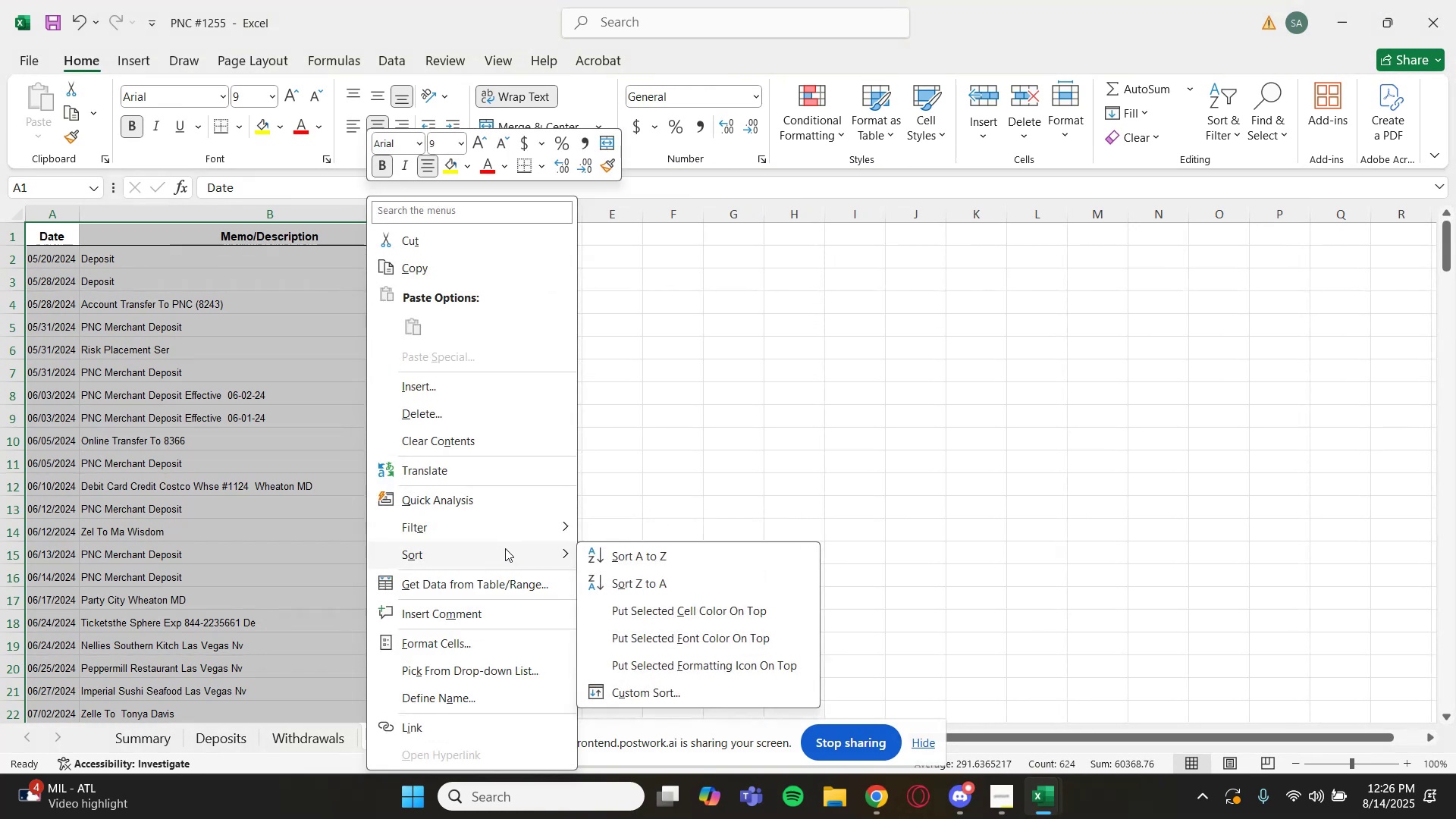 
wait(6.54)
 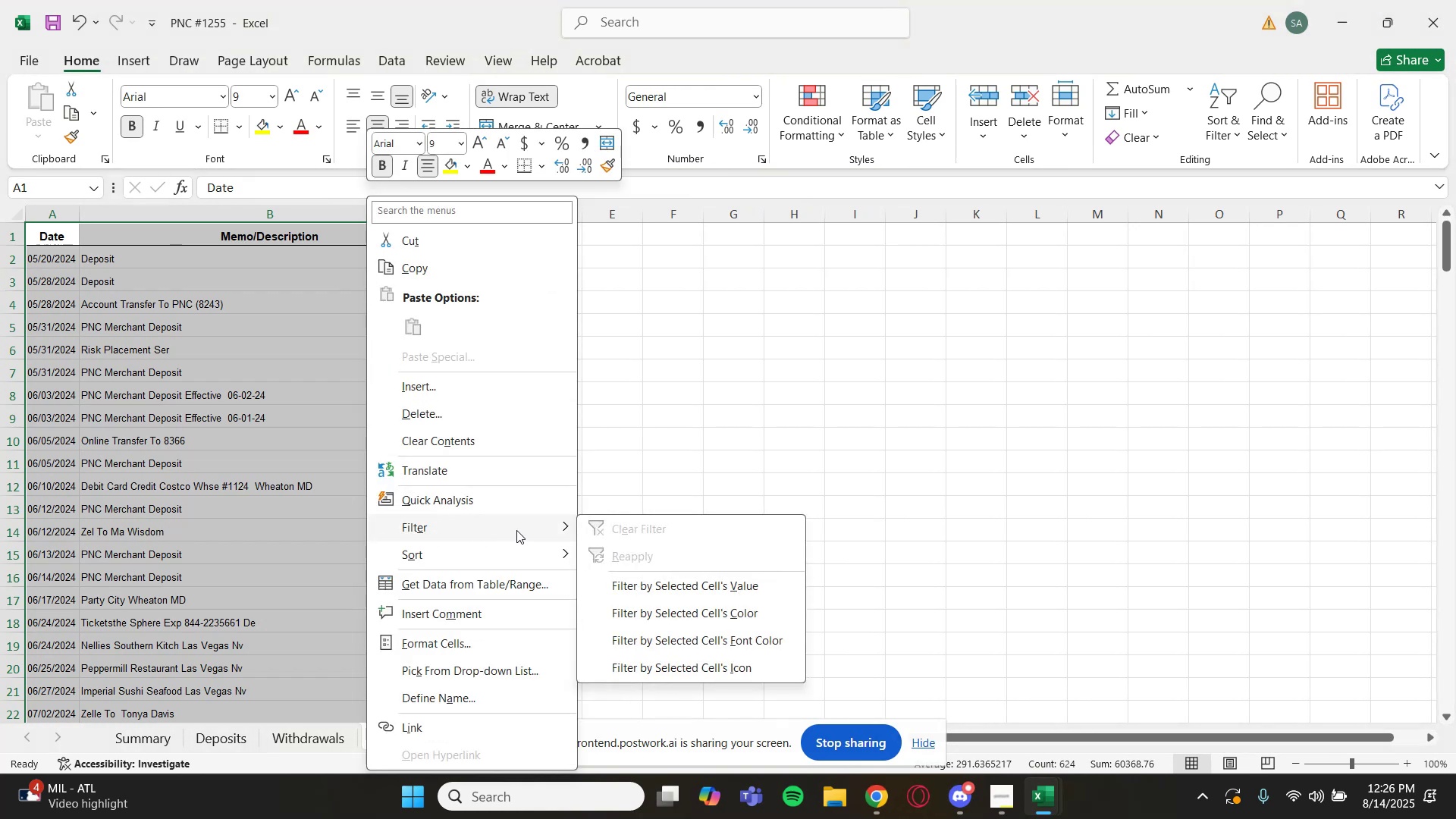 
left_click([630, 560])
 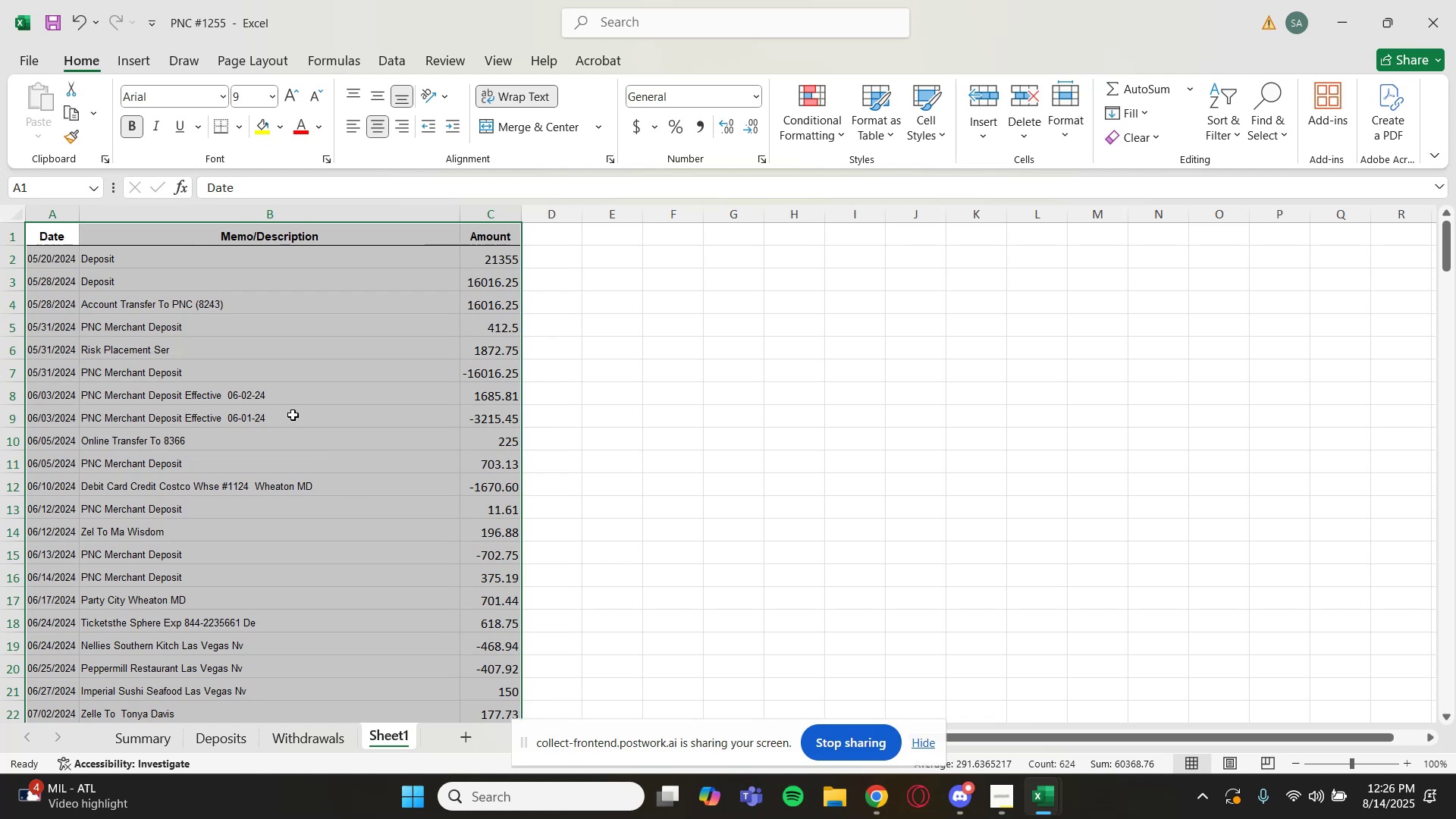 
wait(5.49)
 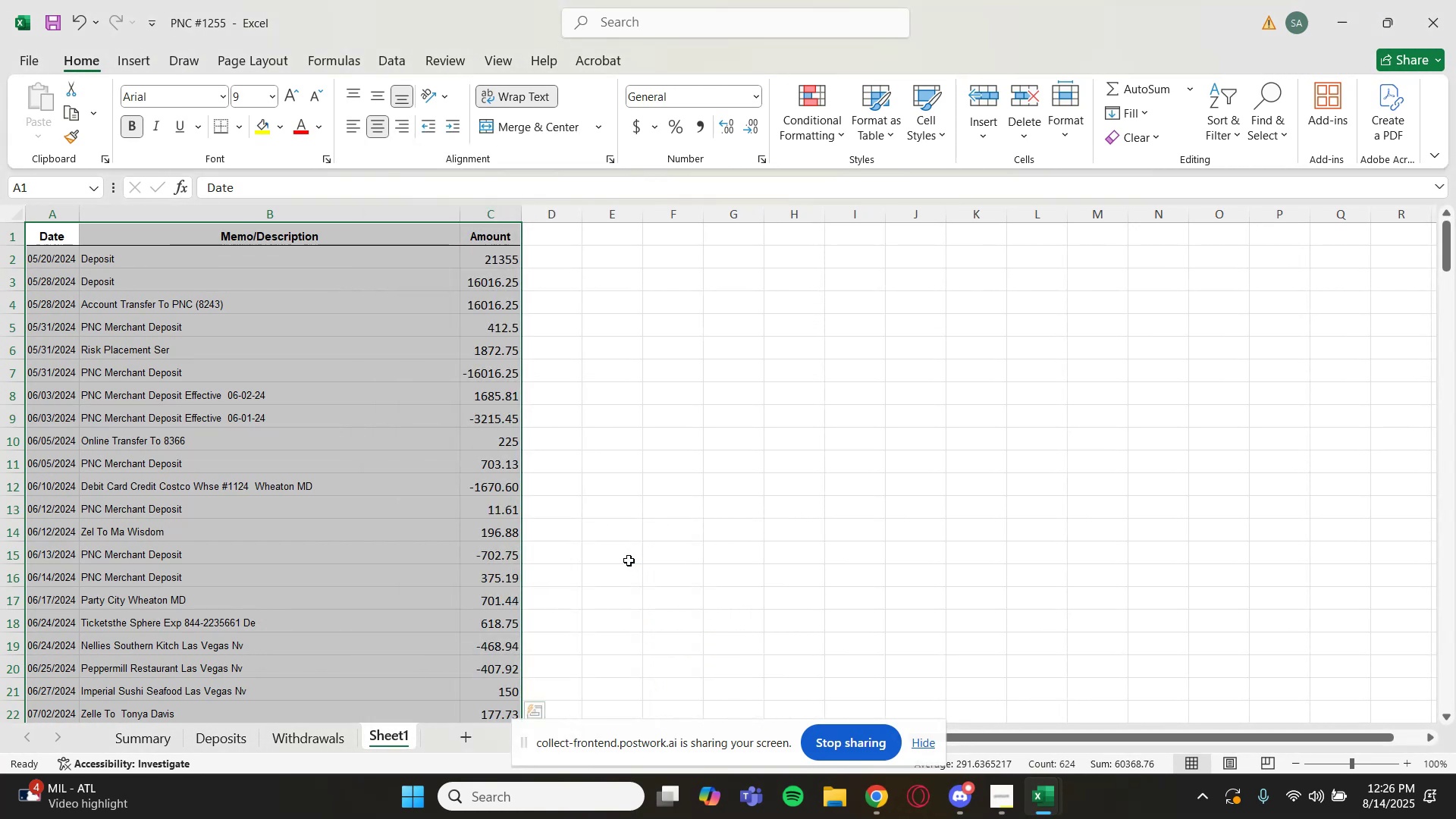 
right_click([200, 301])
 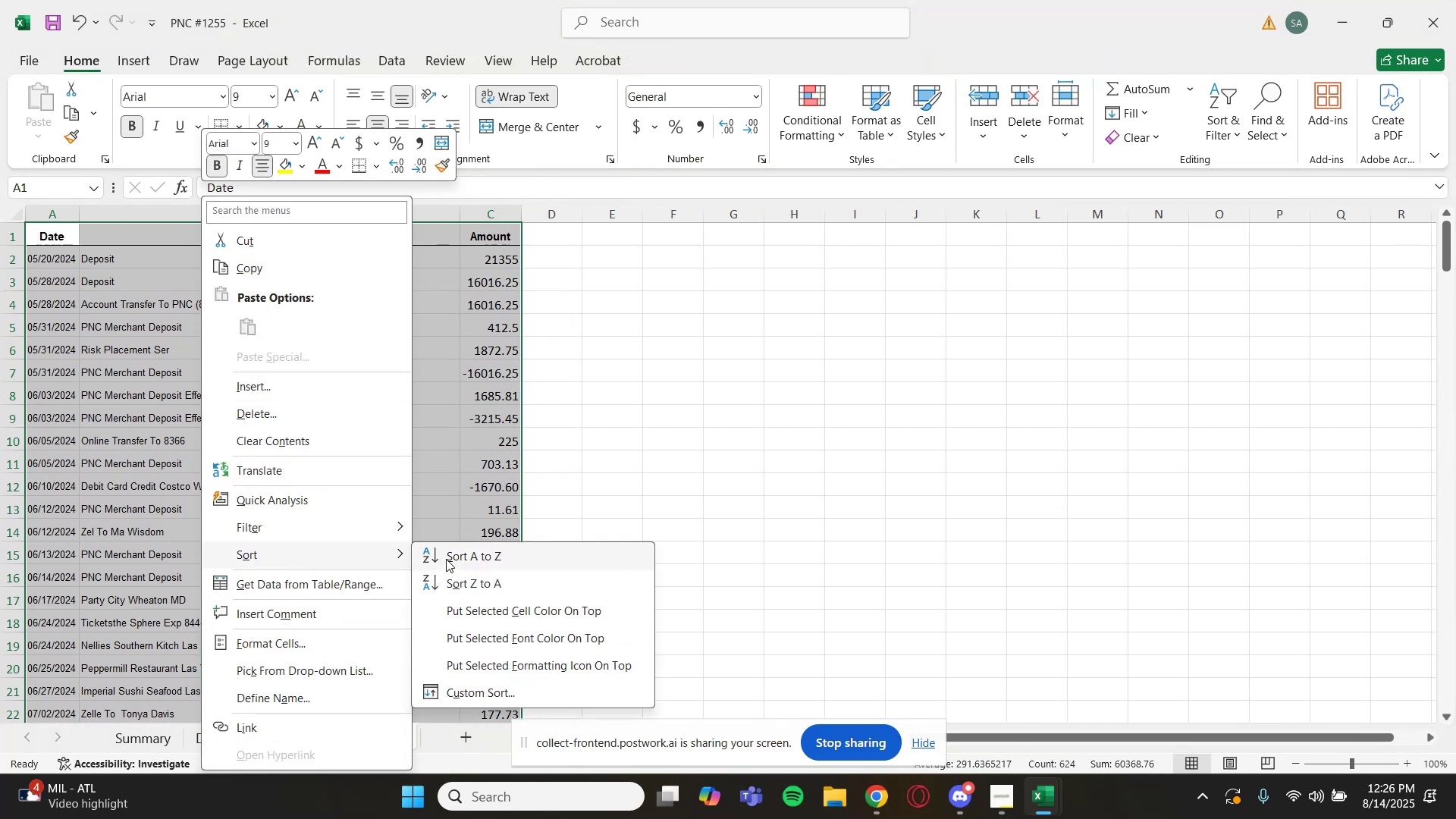 
left_click([449, 686])
 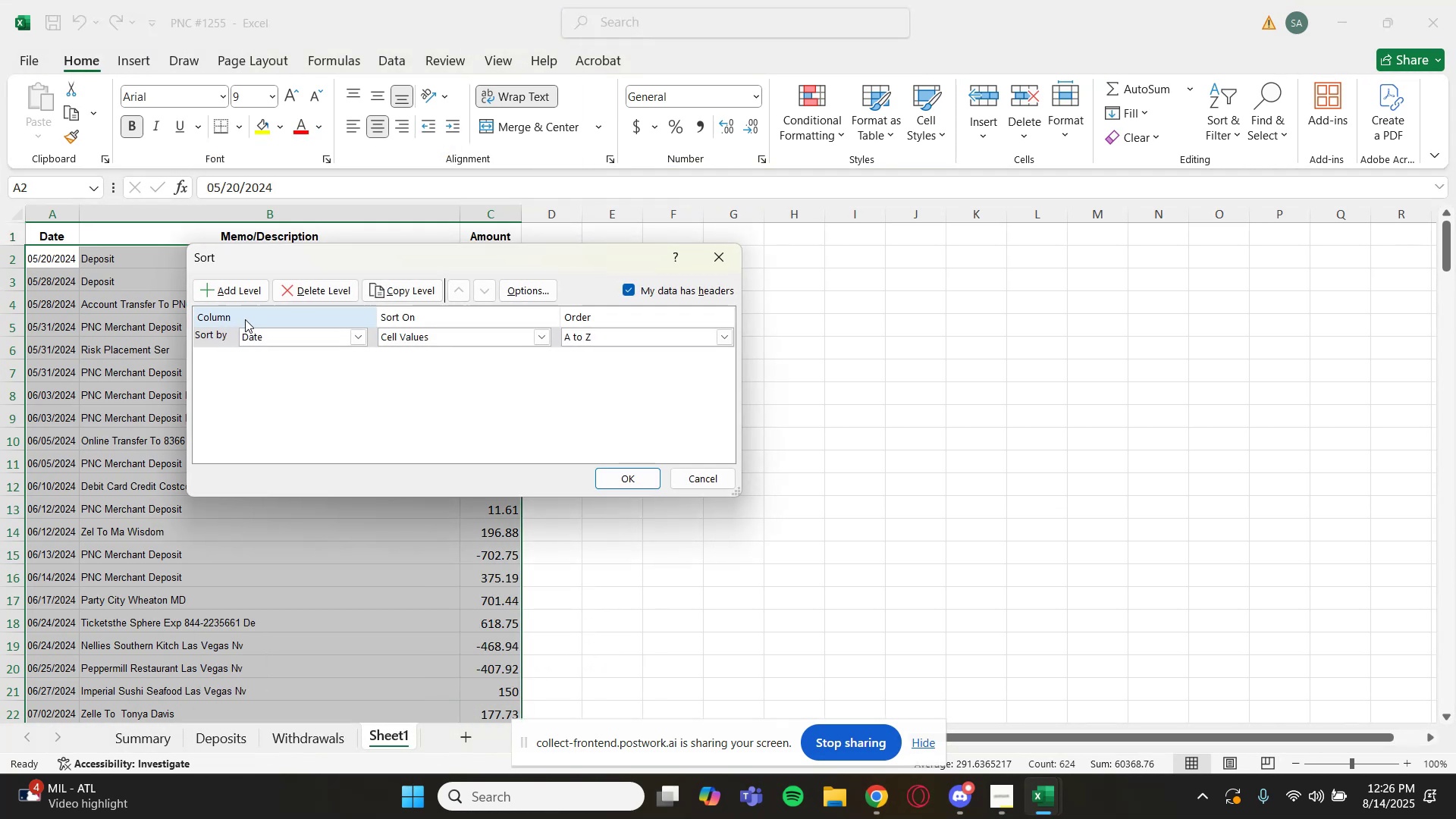 
mouse_move([334, 337])
 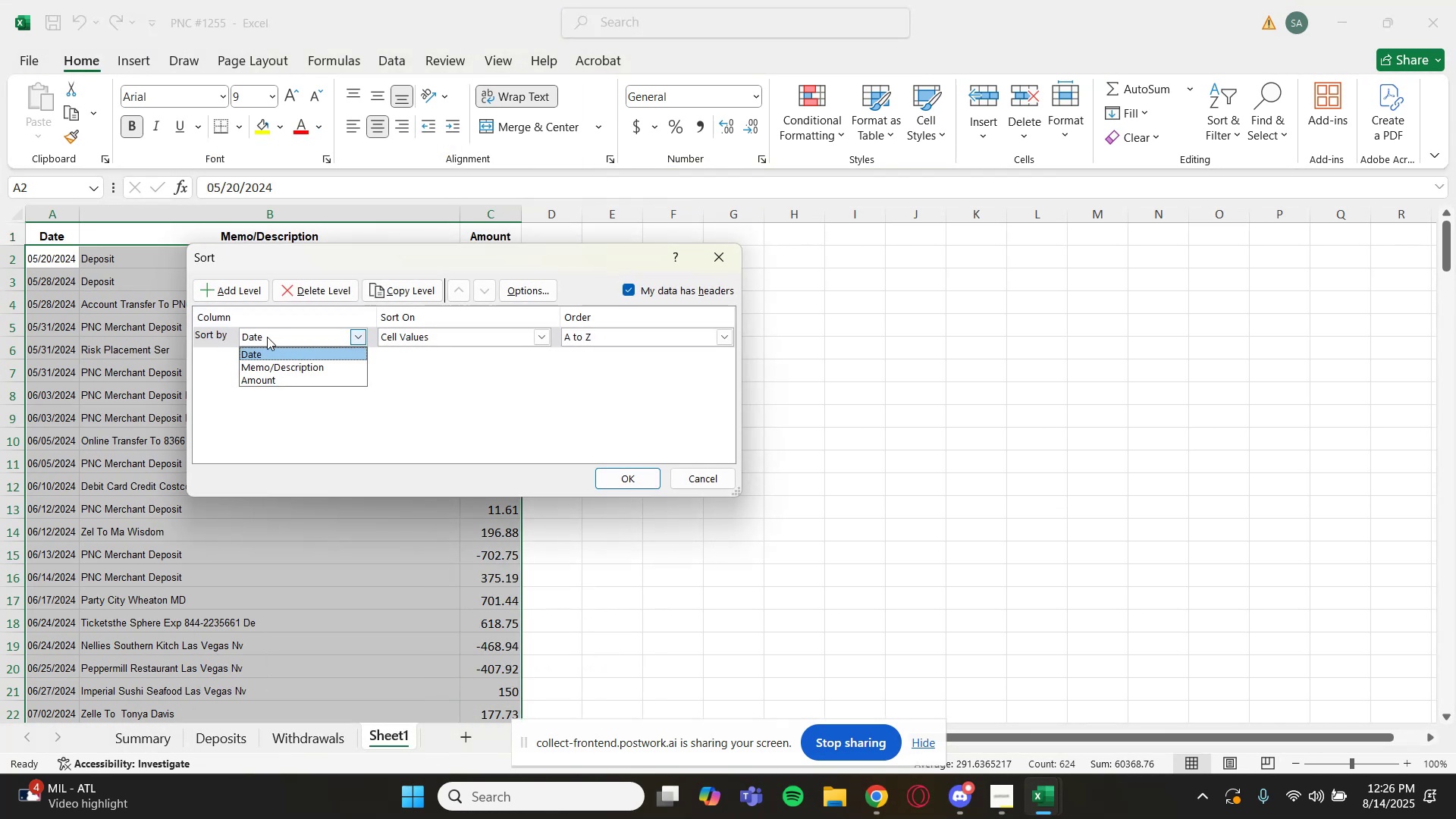 
left_click([267, 337])
 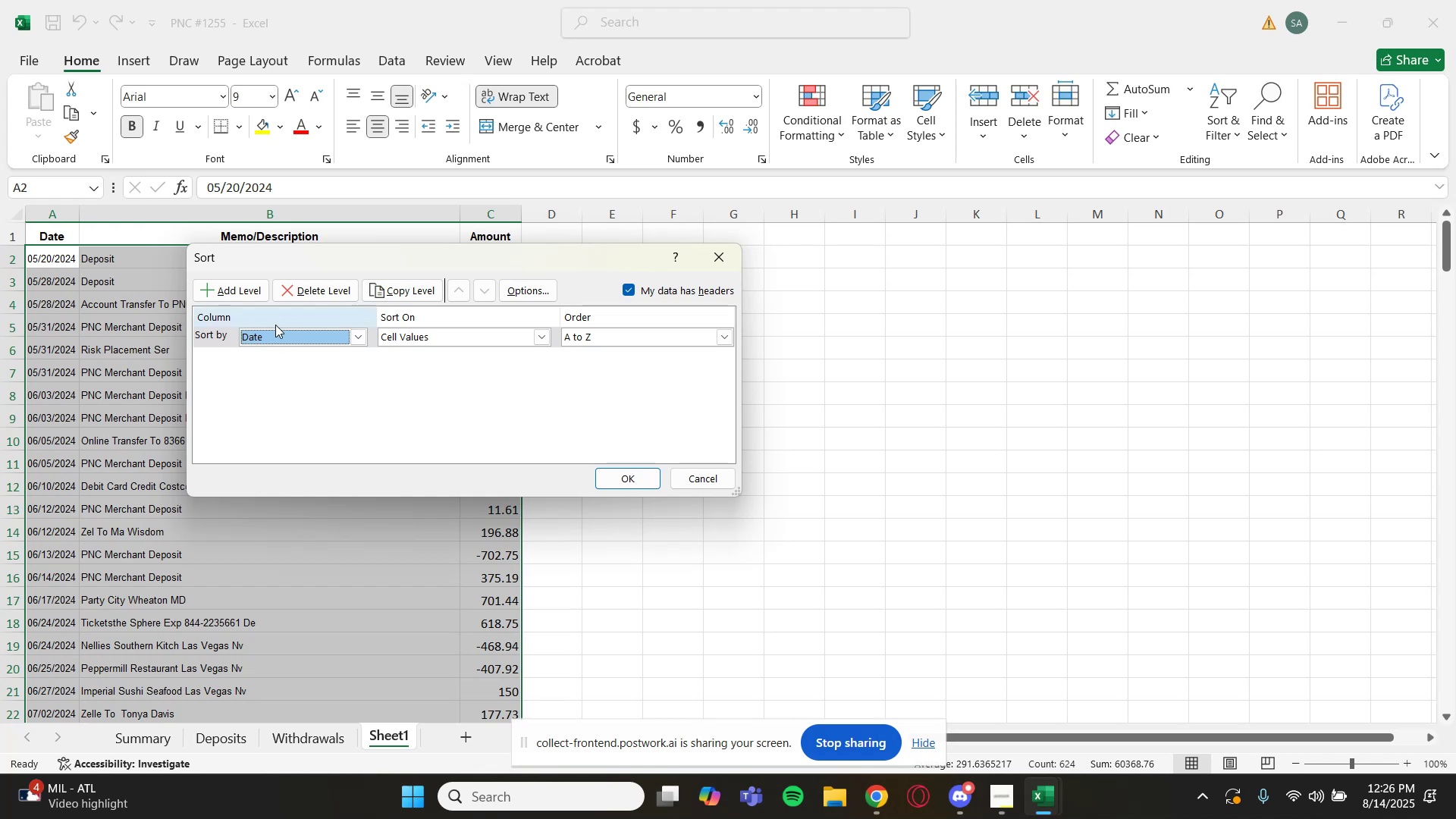 
left_click([315, 293])
 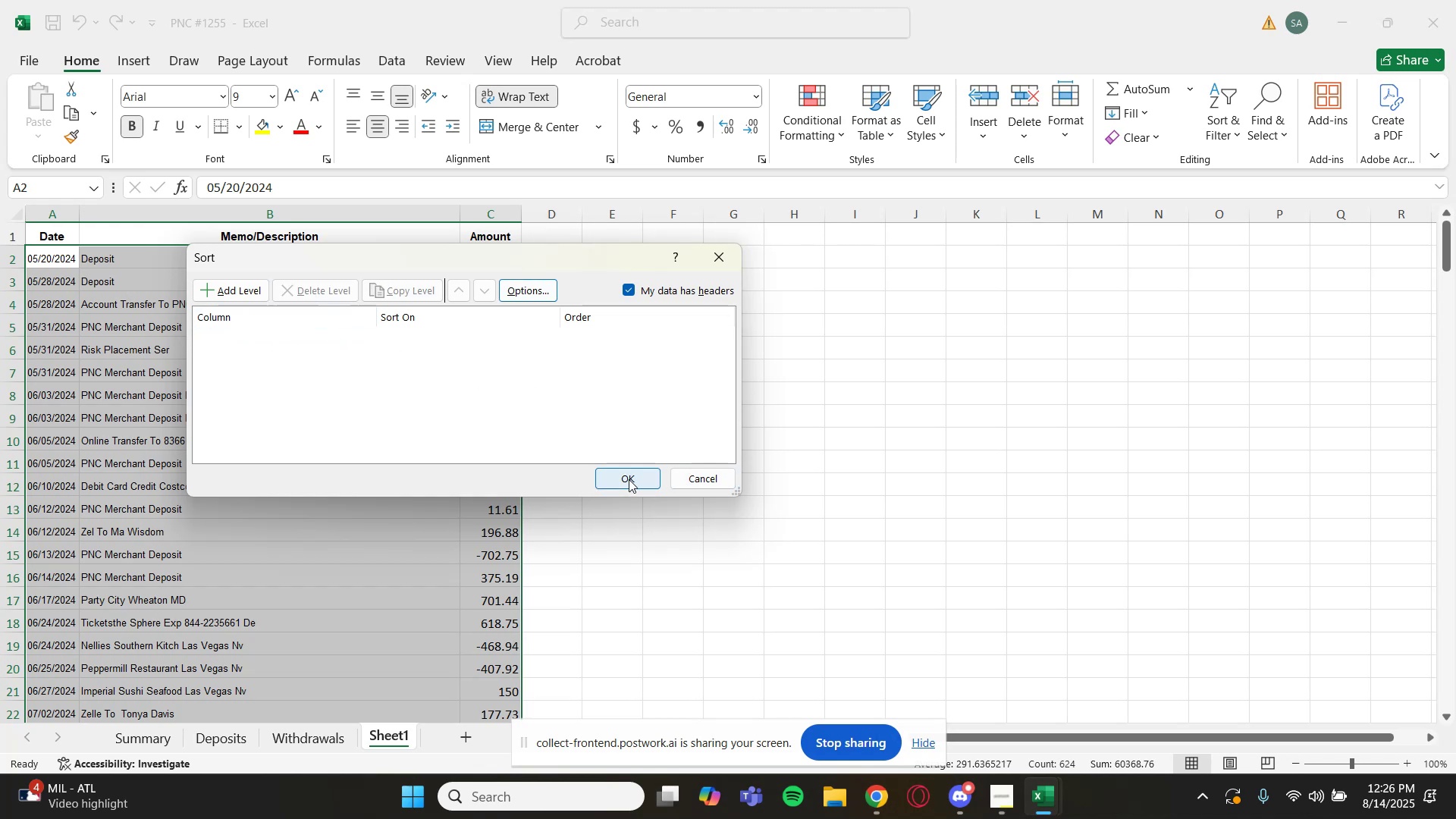 
wait(5.35)
 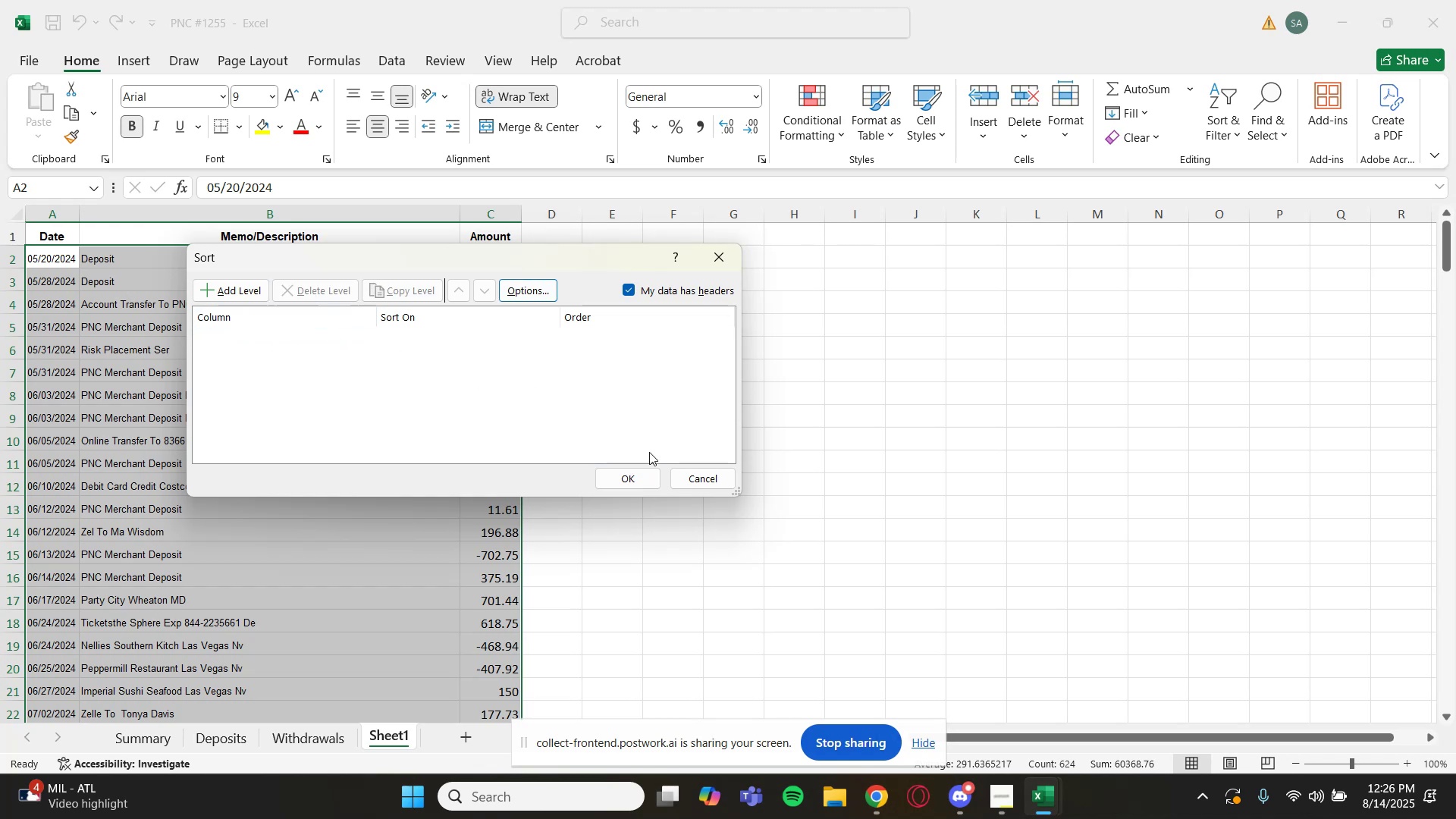 
left_click([263, 312])
 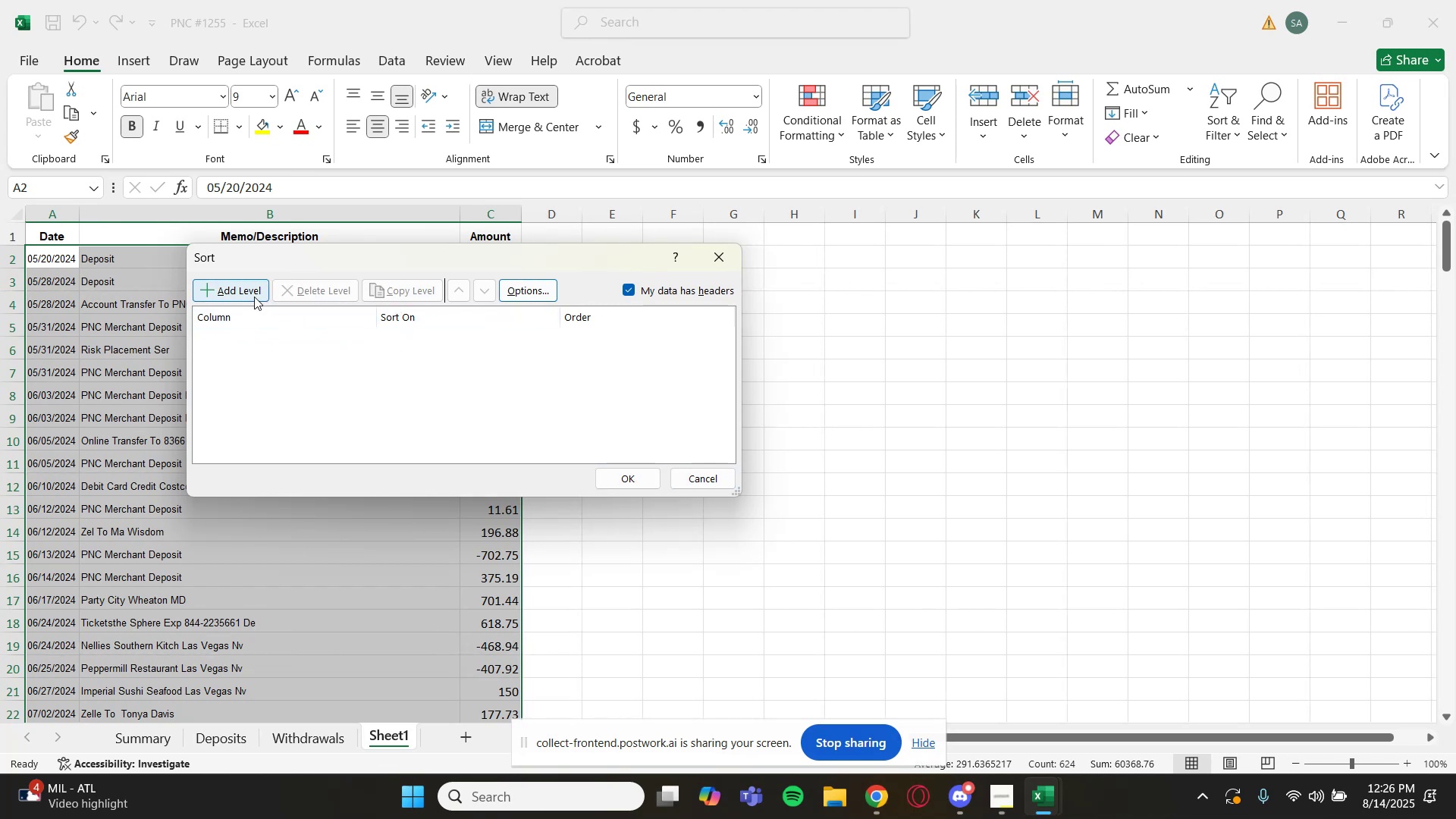 
left_click([249, 295])
 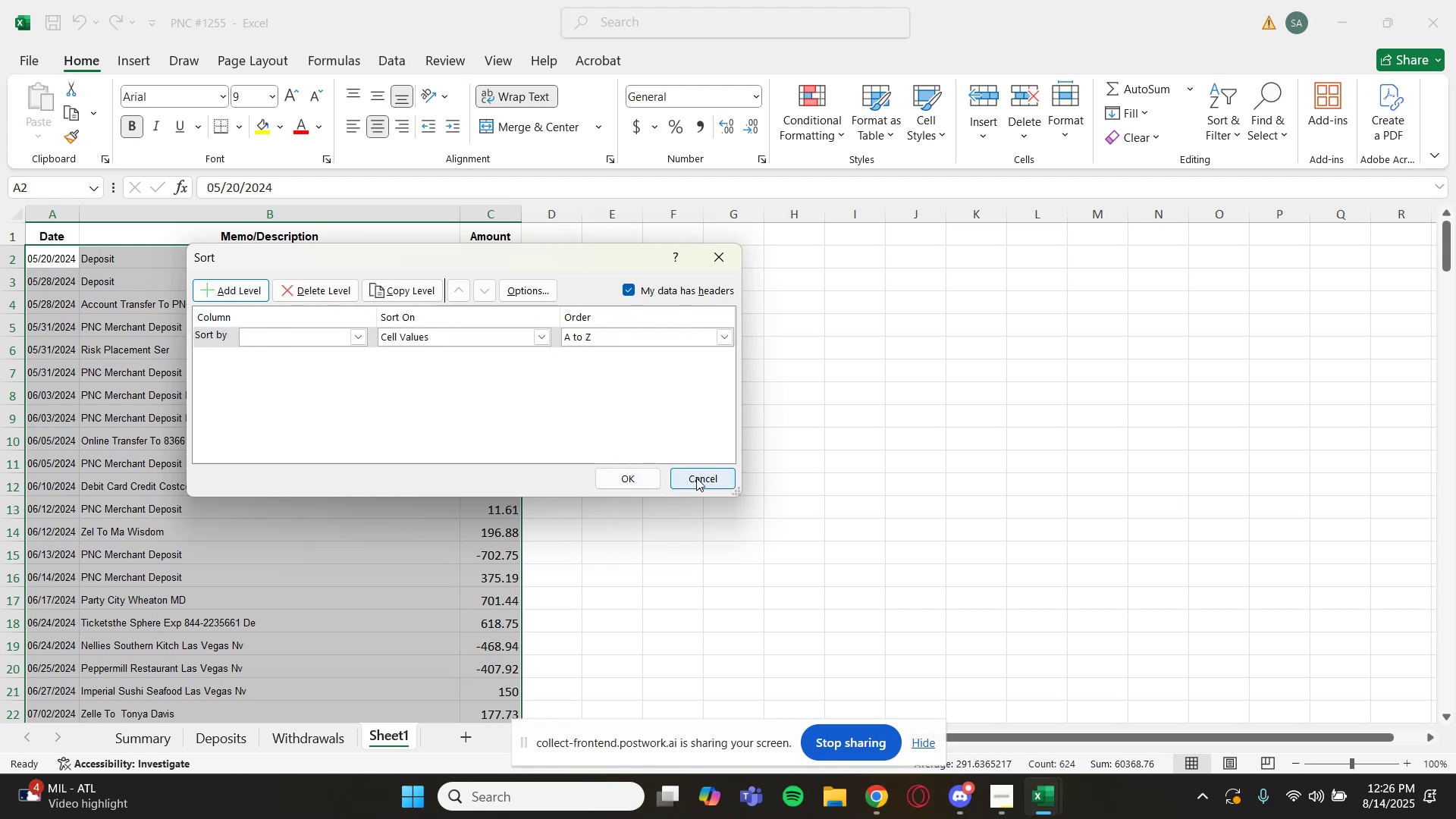 
left_click([635, 469])
 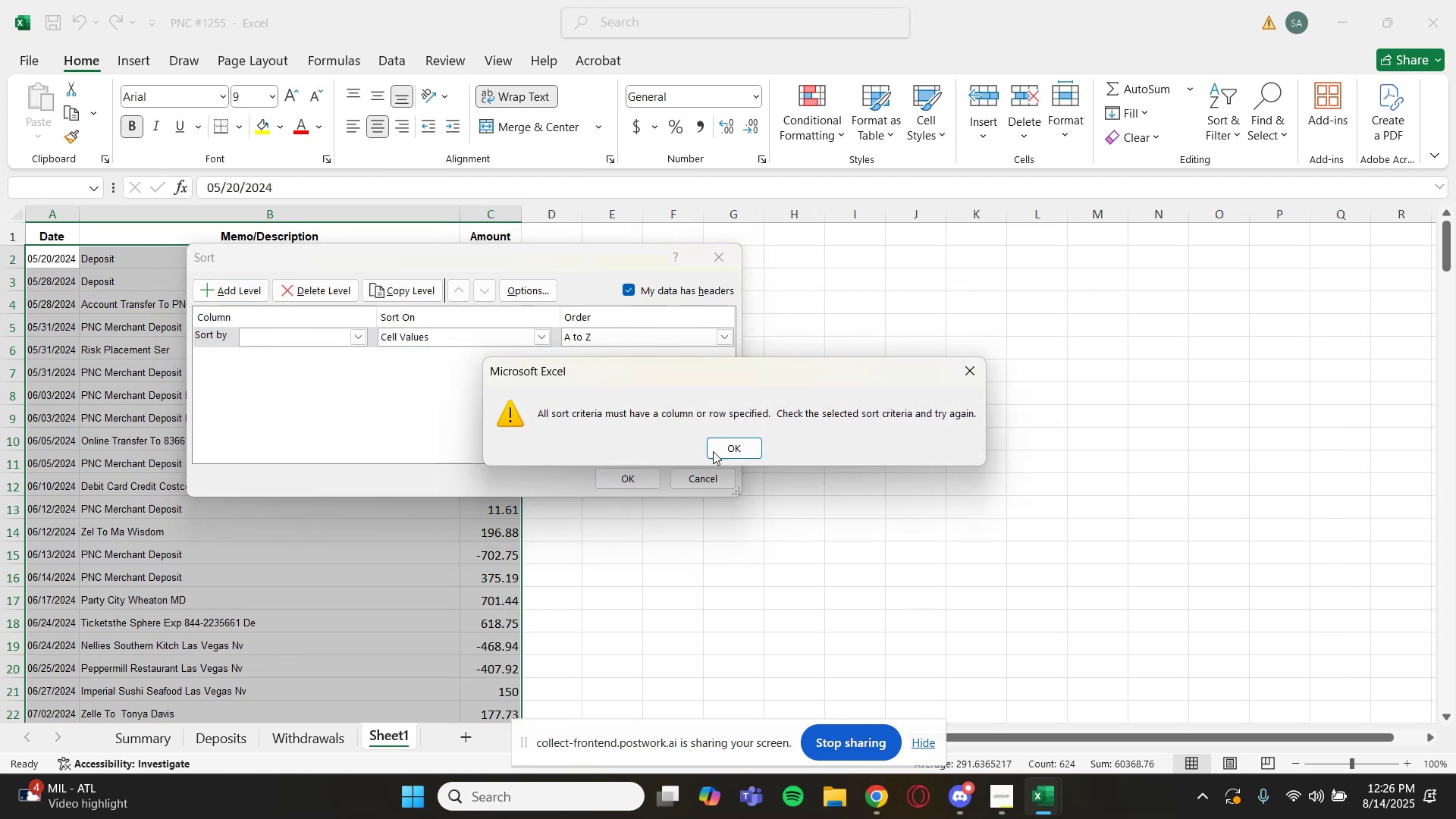 
left_click([731, 450])
 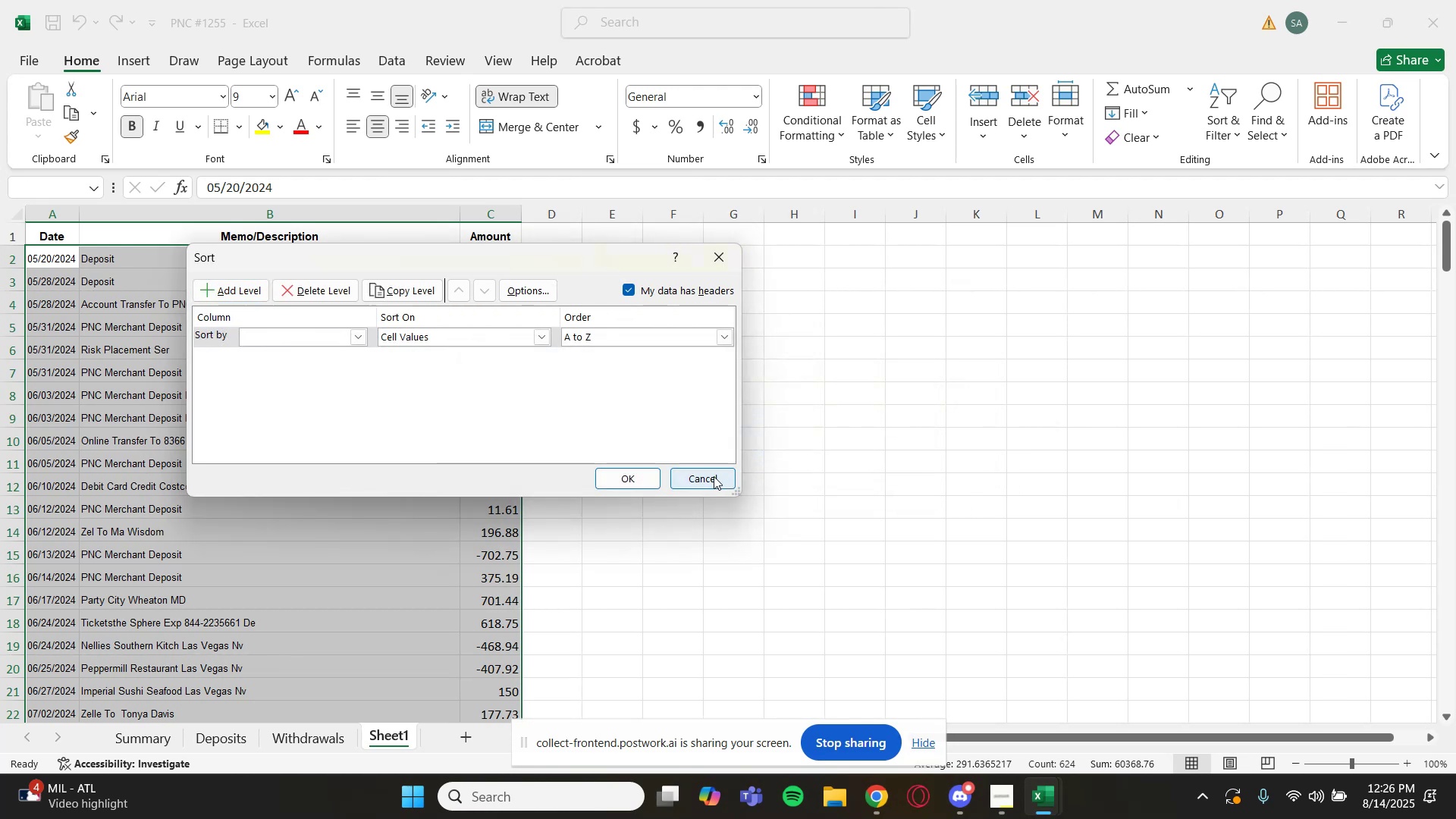 
left_click([708, 484])
 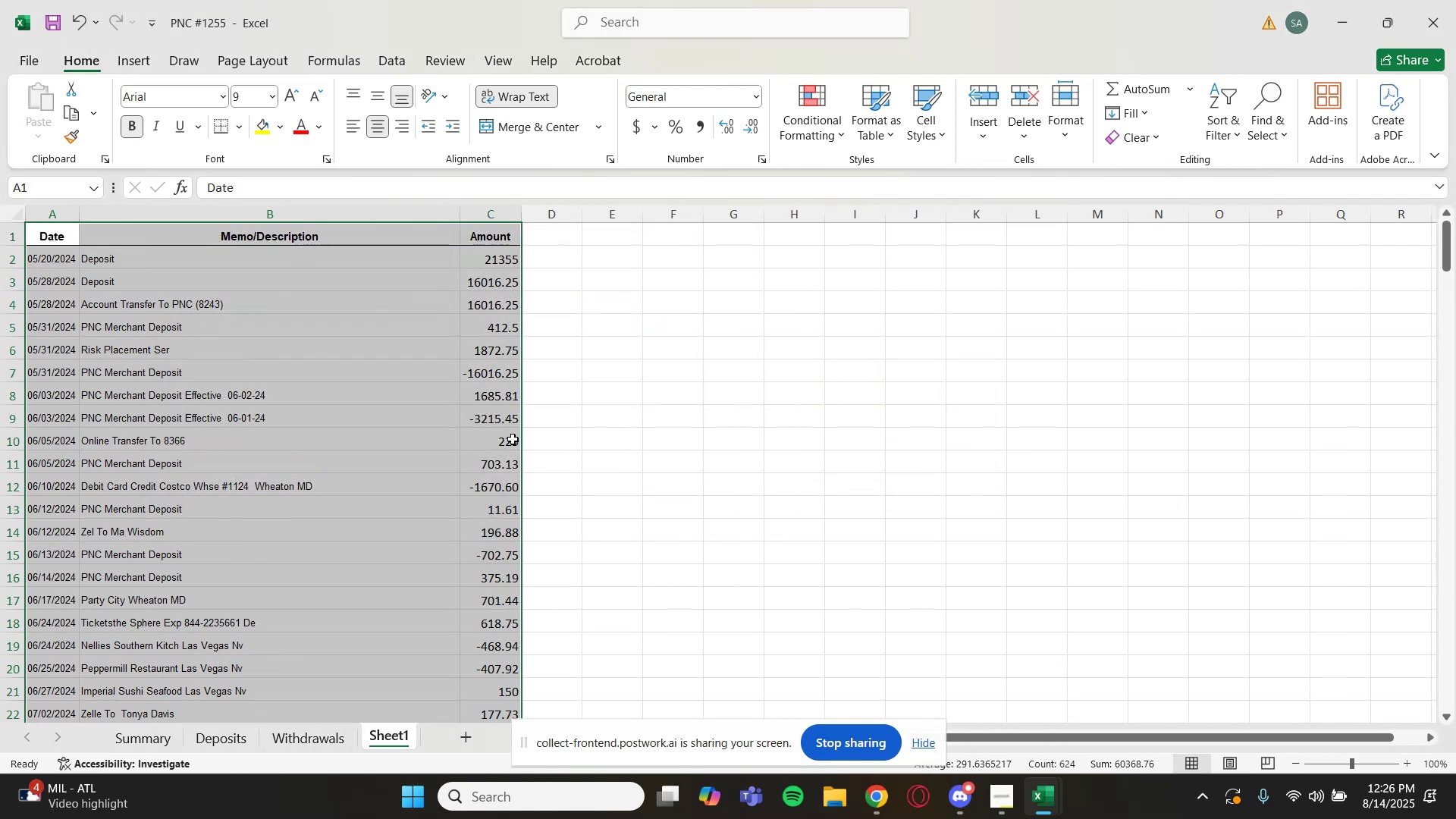 
double_click([179, 331])
 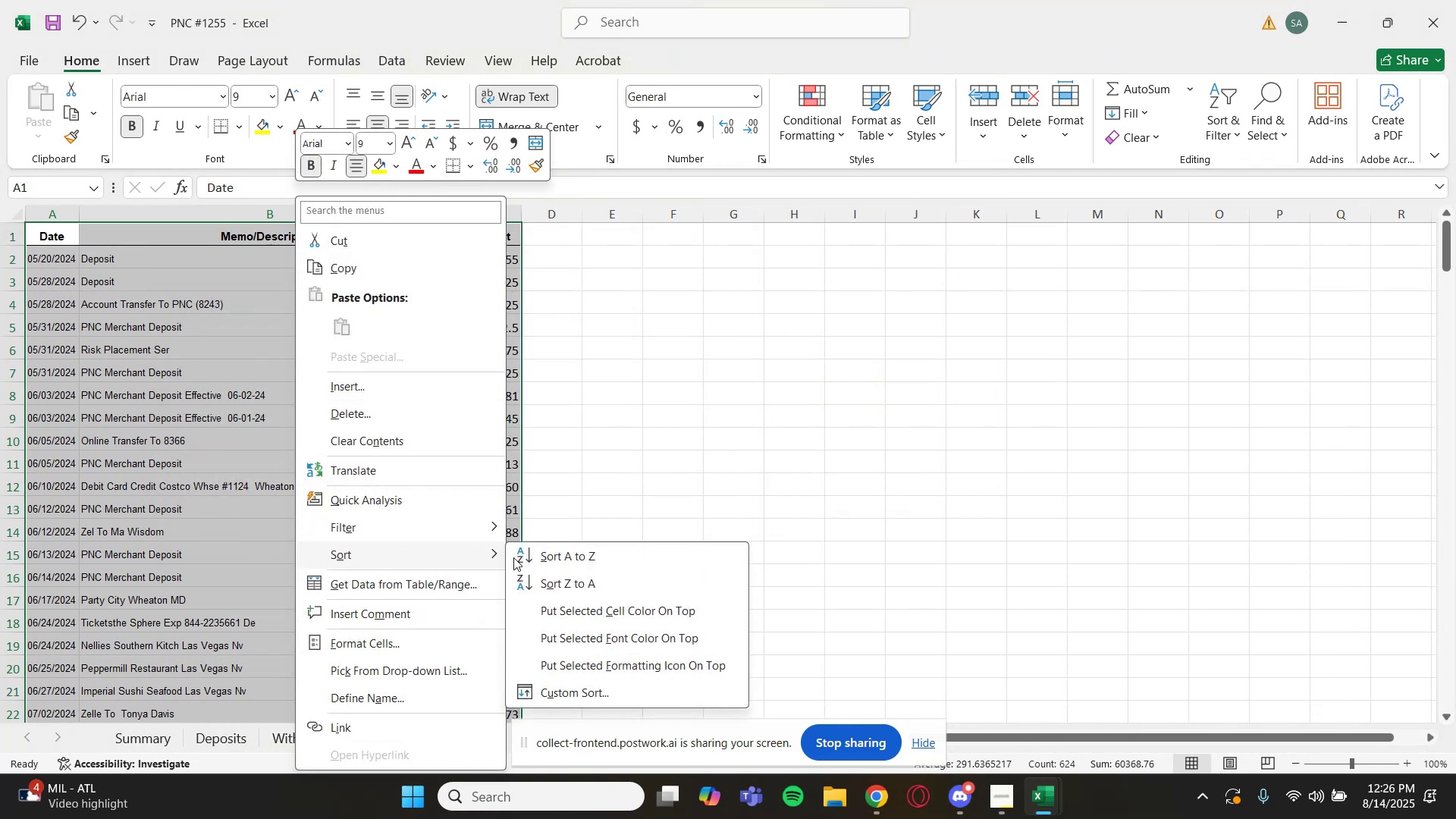 
left_click([557, 560])
 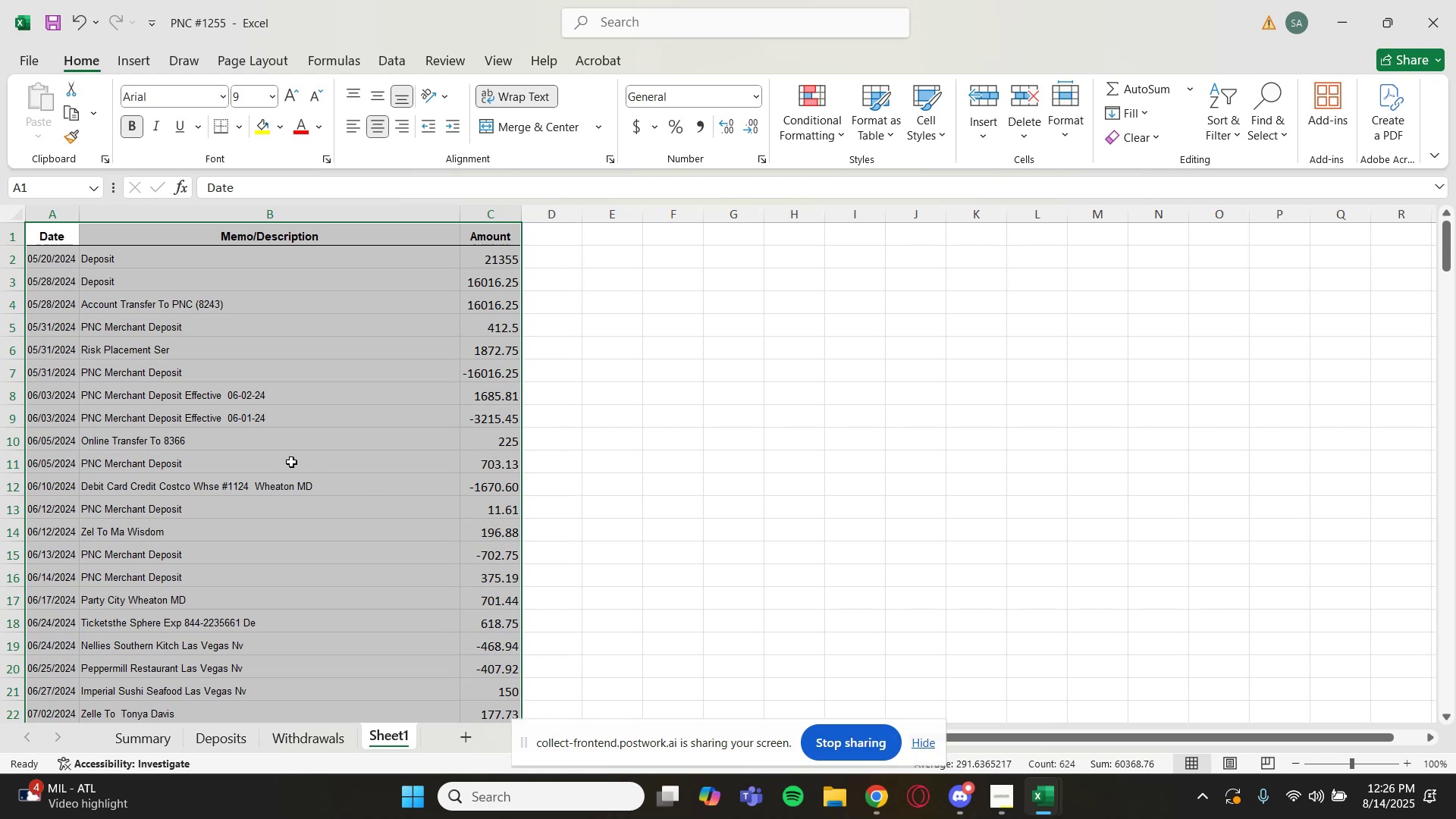 
scroll: coordinate [290, 462], scroll_direction: down, amount: 9.0
 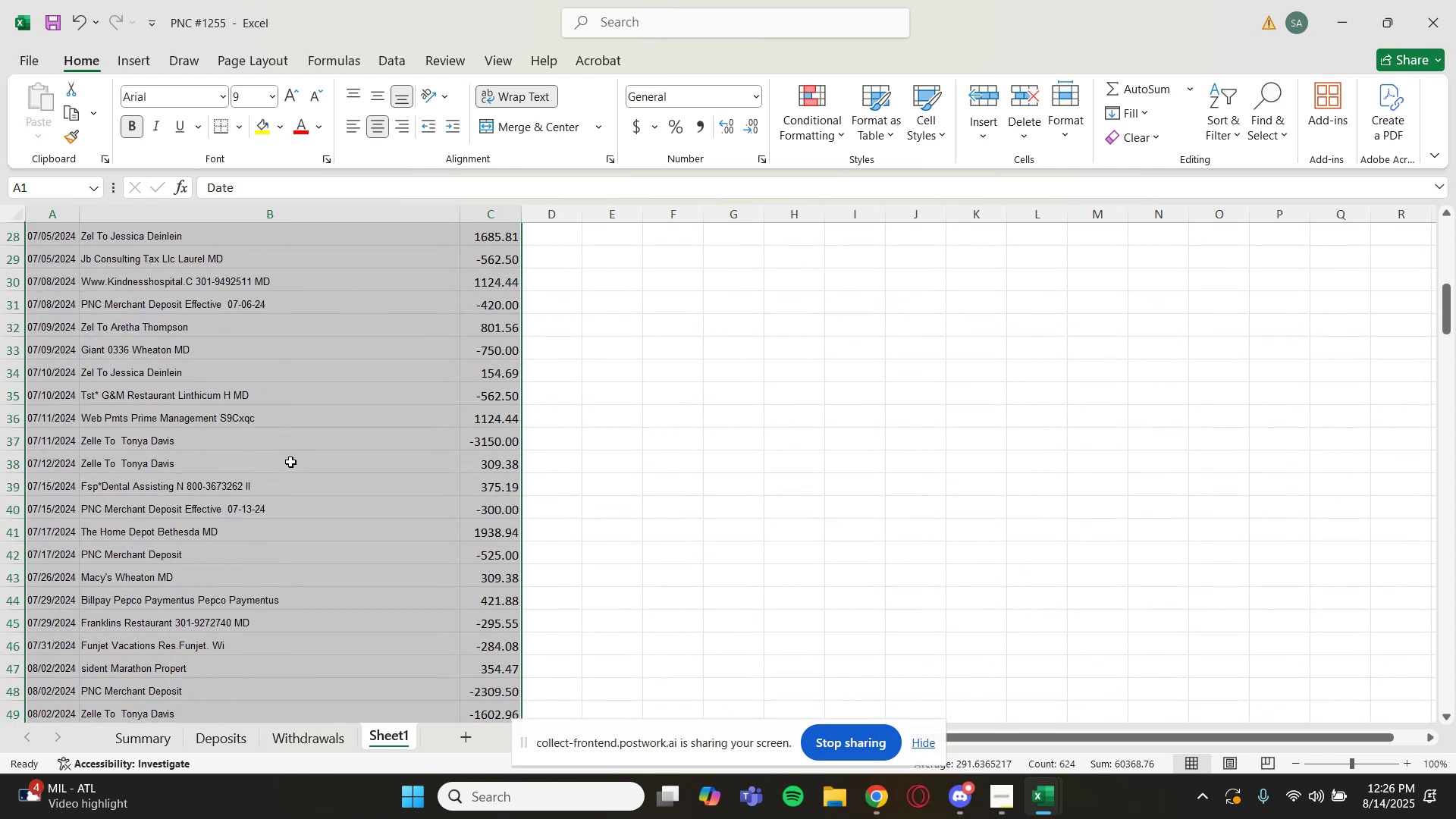 
right_click([290, 462])
 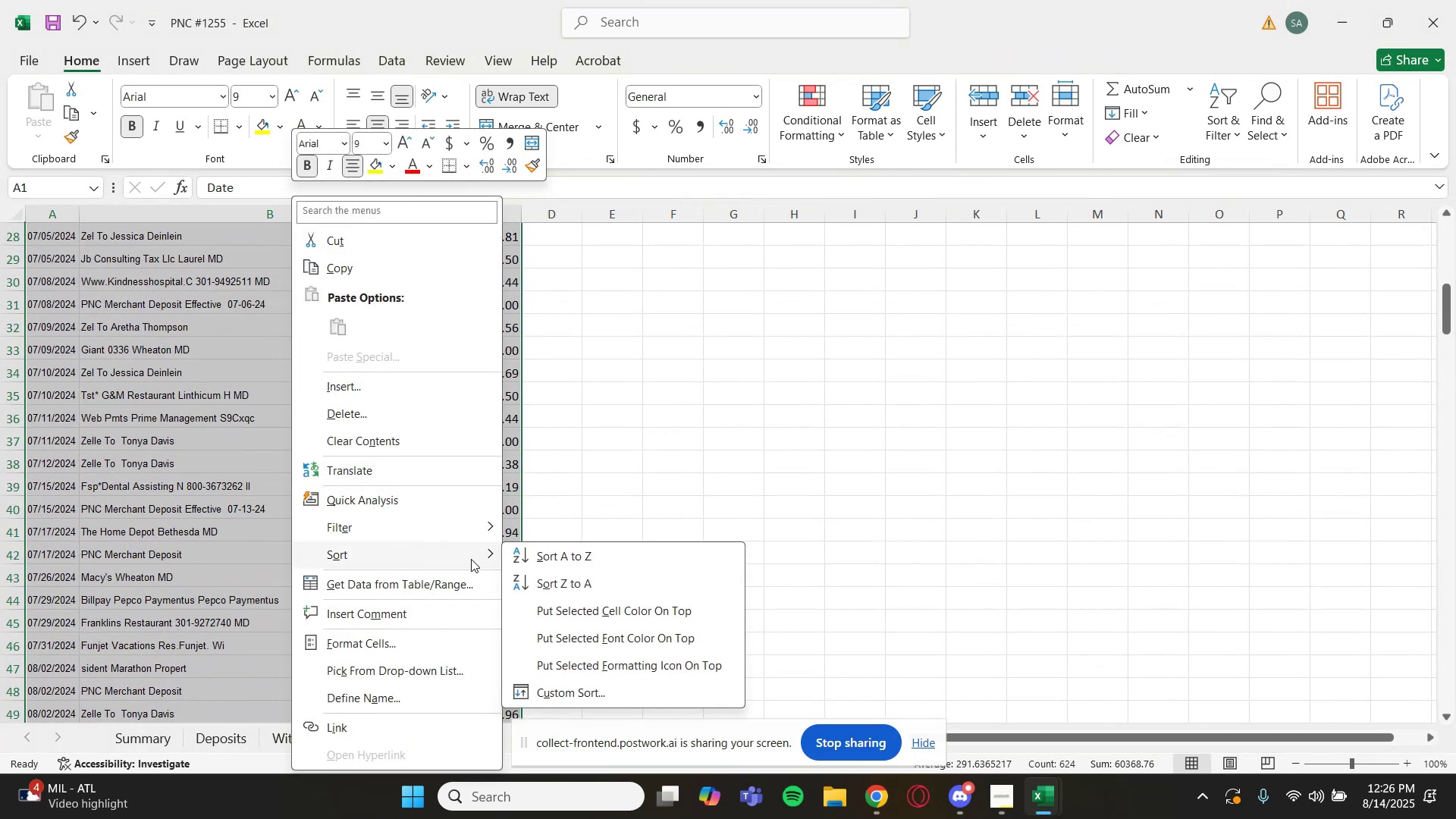 
left_click([545, 692])
 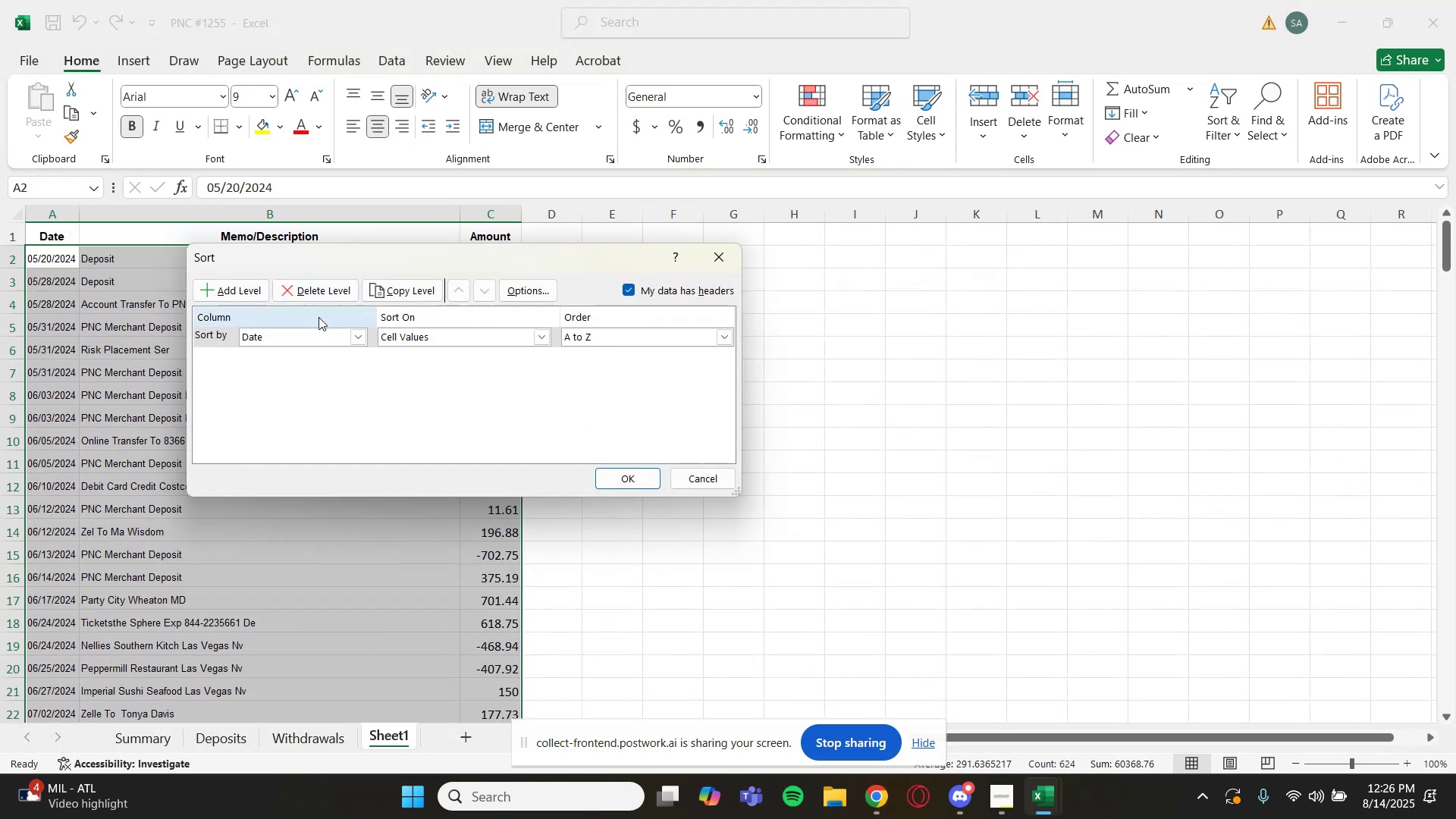 
left_click([362, 338])
 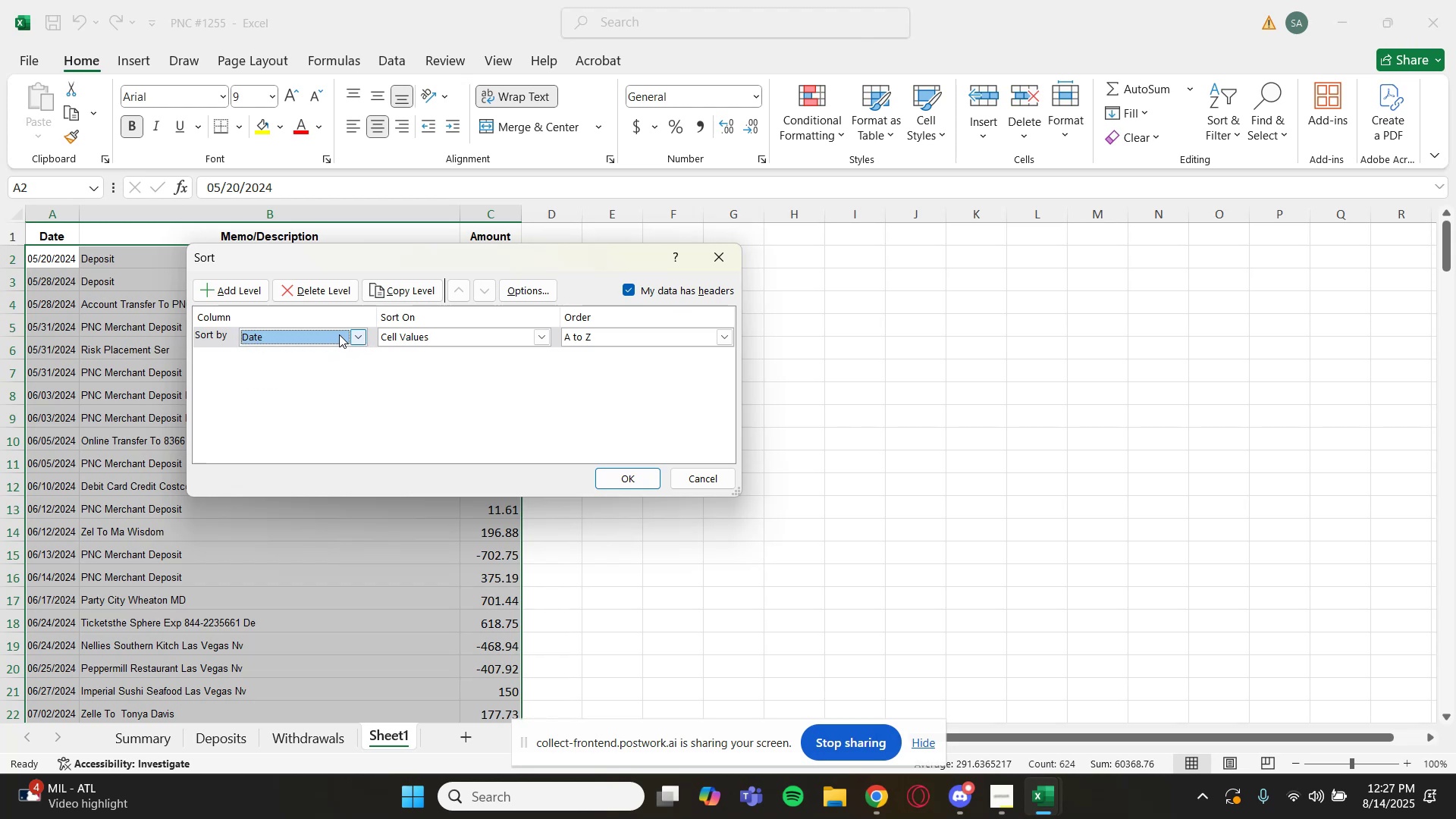 
wait(7.12)
 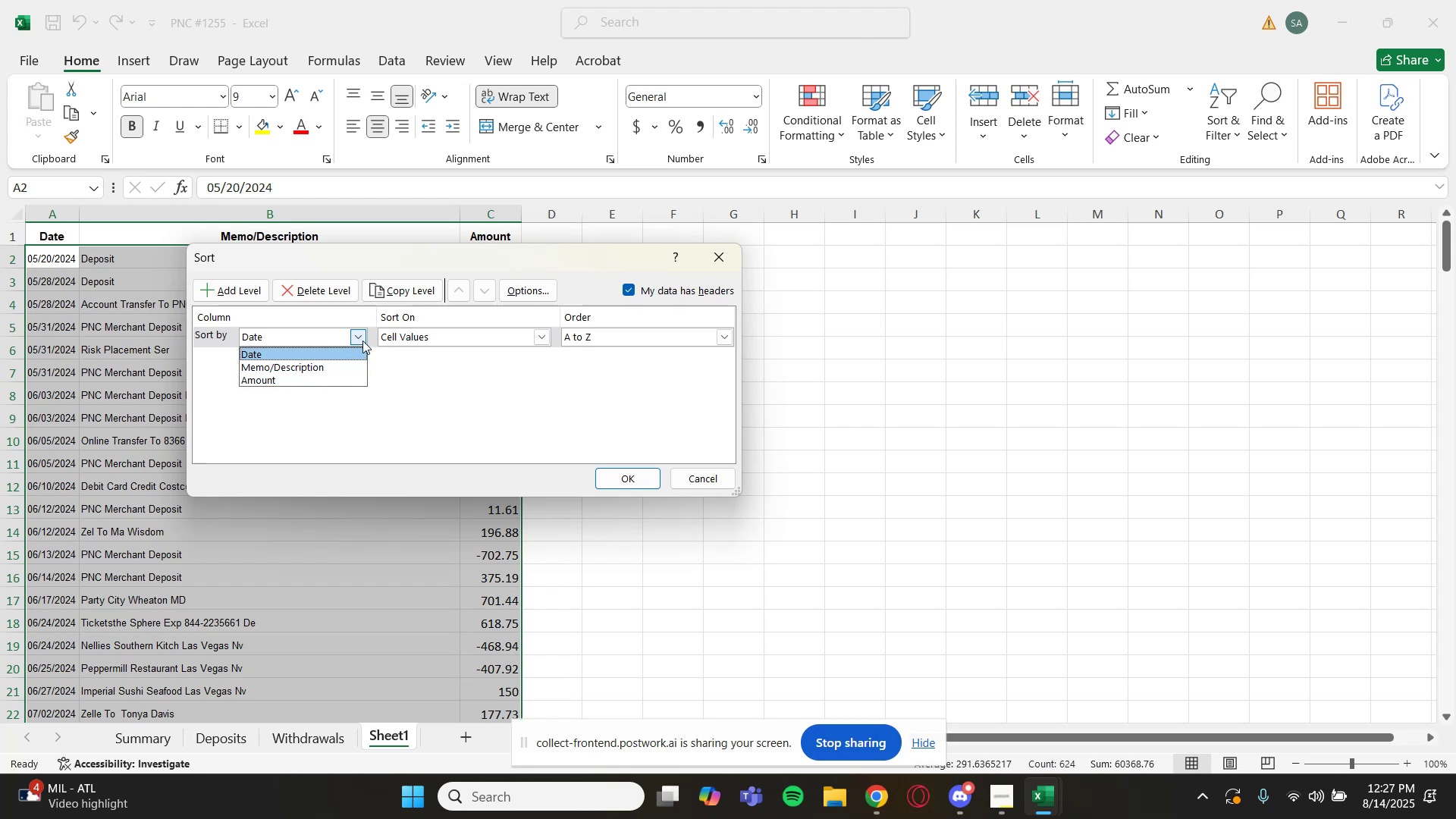 
left_click([338, 334])
 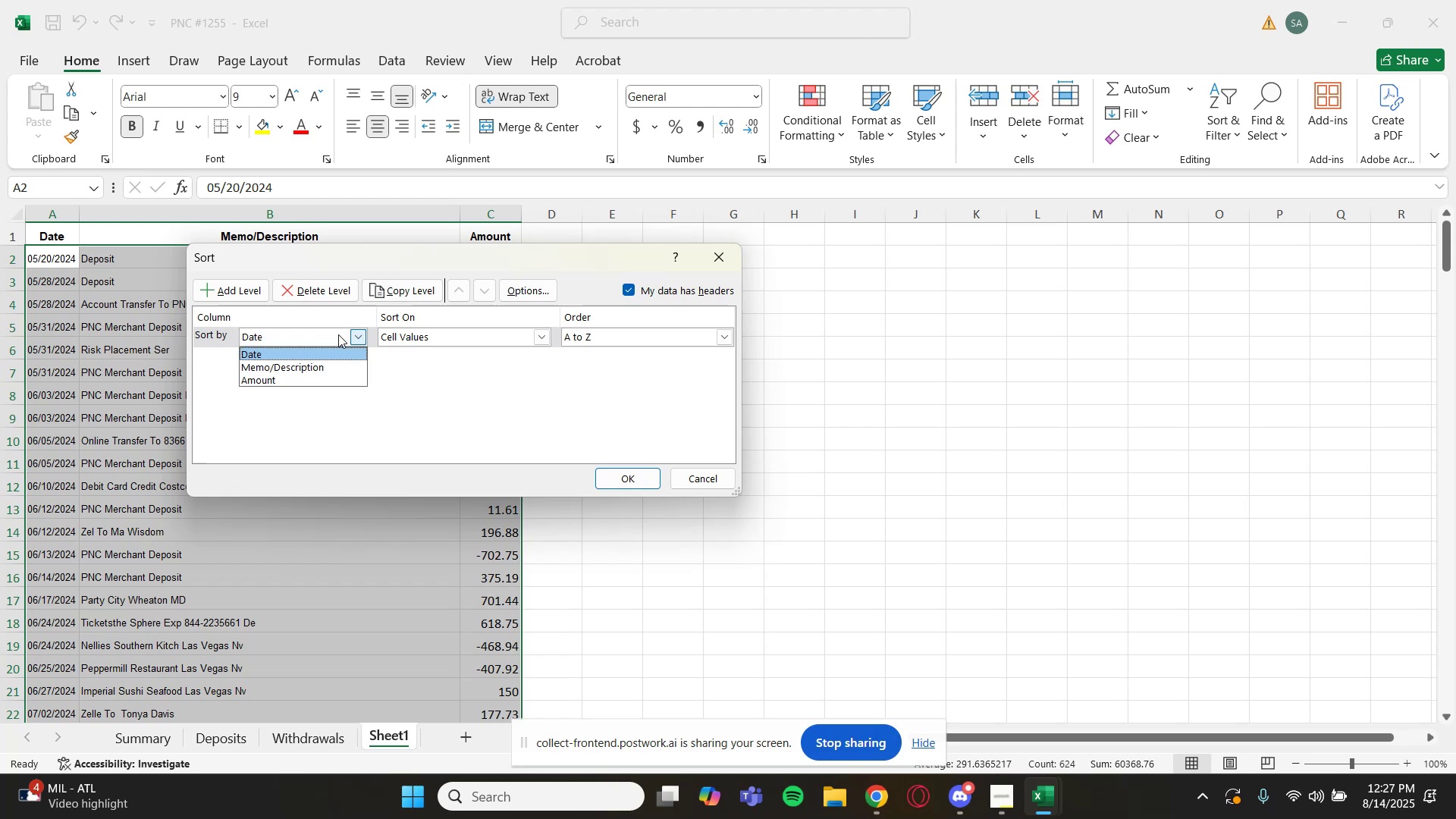 
left_click([338, 334])
 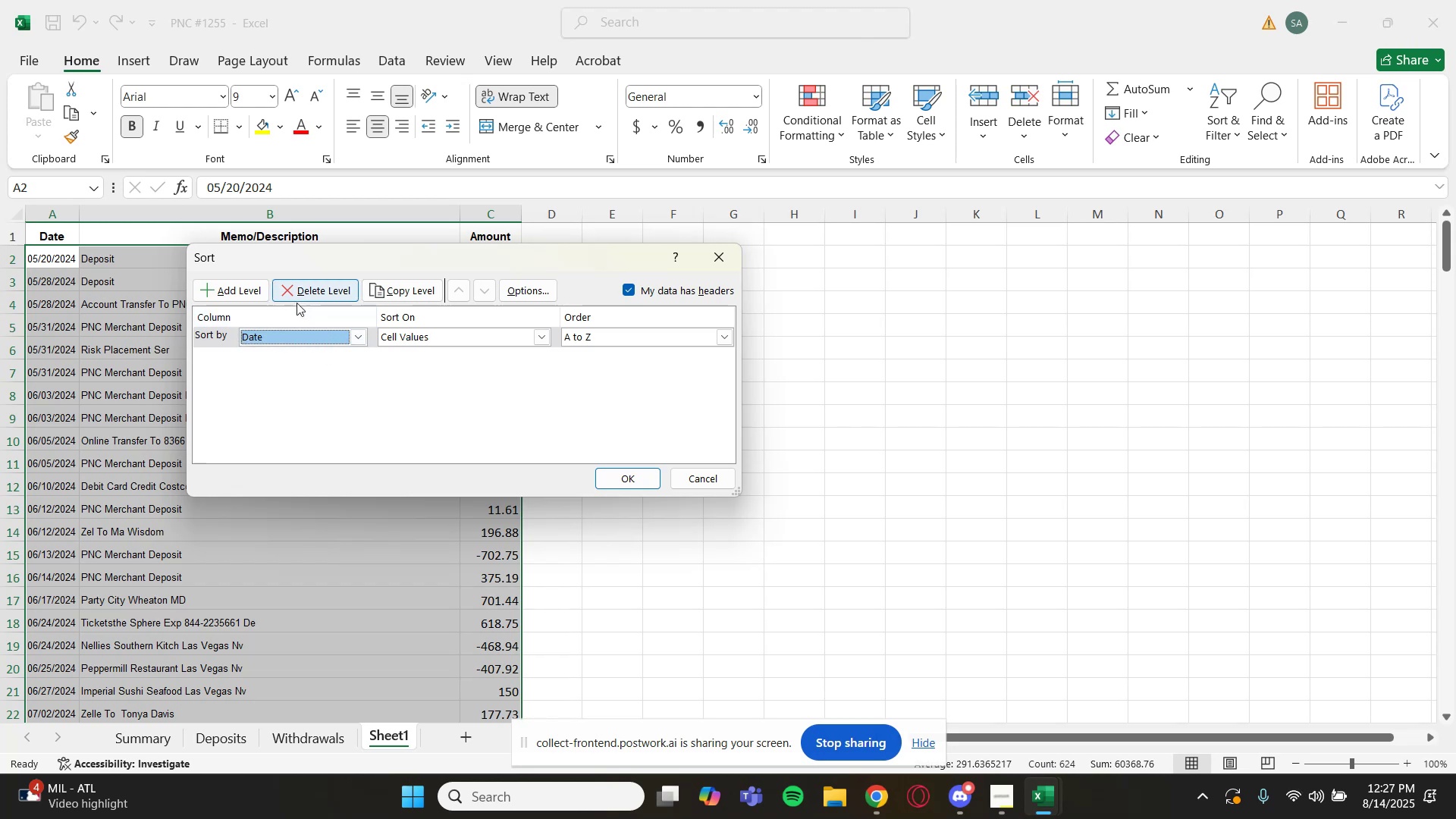 
left_click([298, 287])
 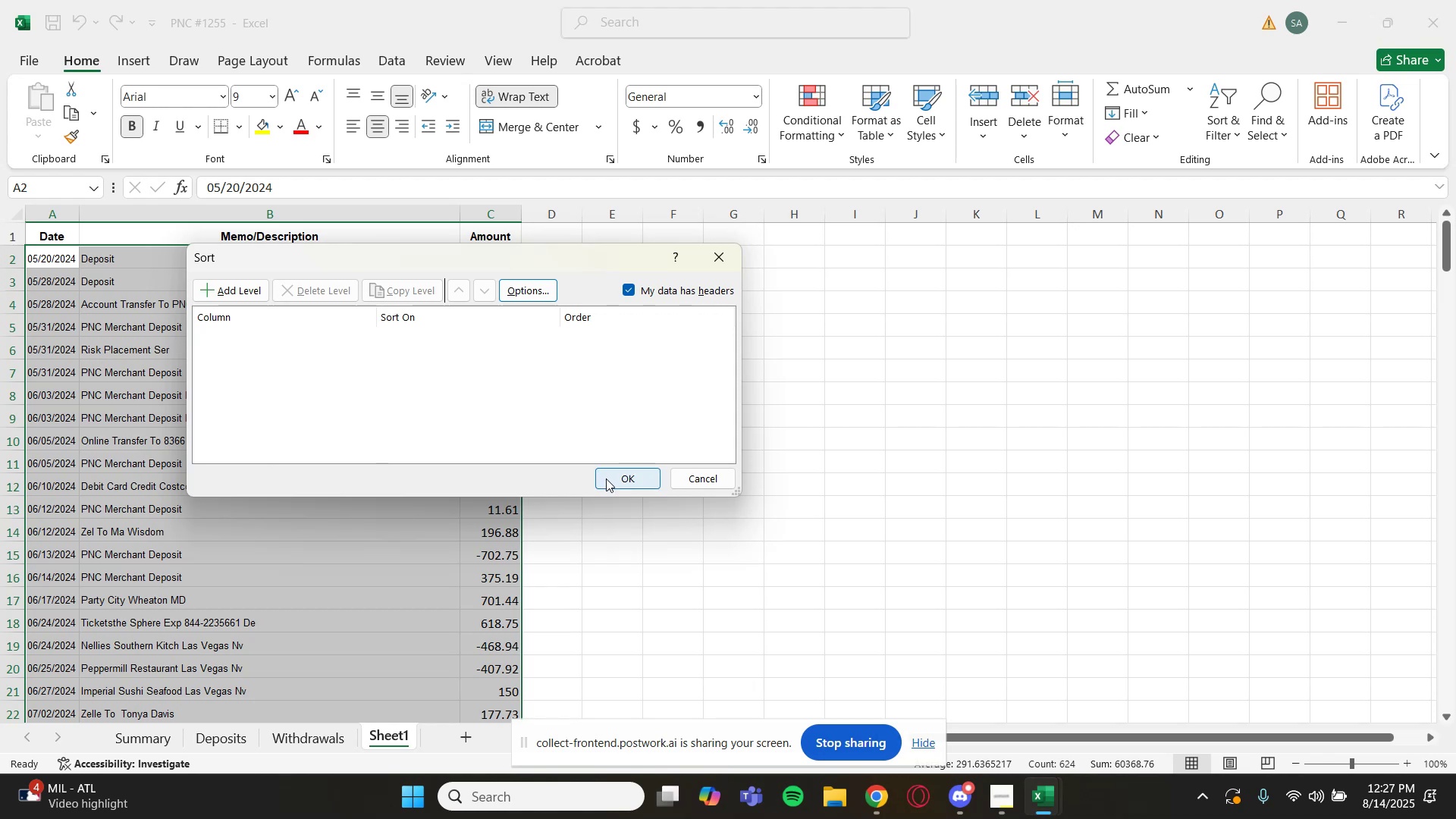 
left_click([225, 293])
 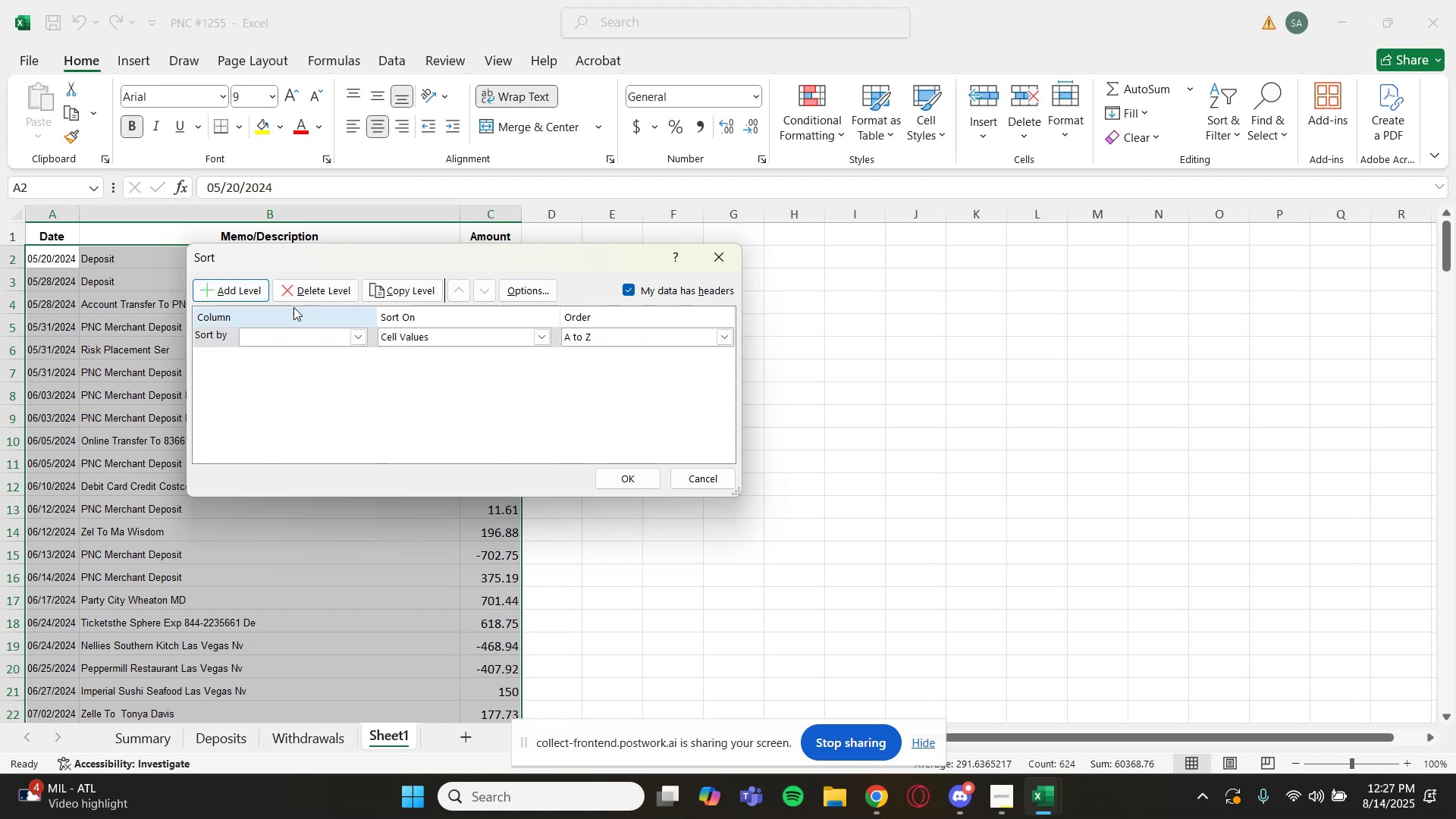 
left_click([308, 296])
 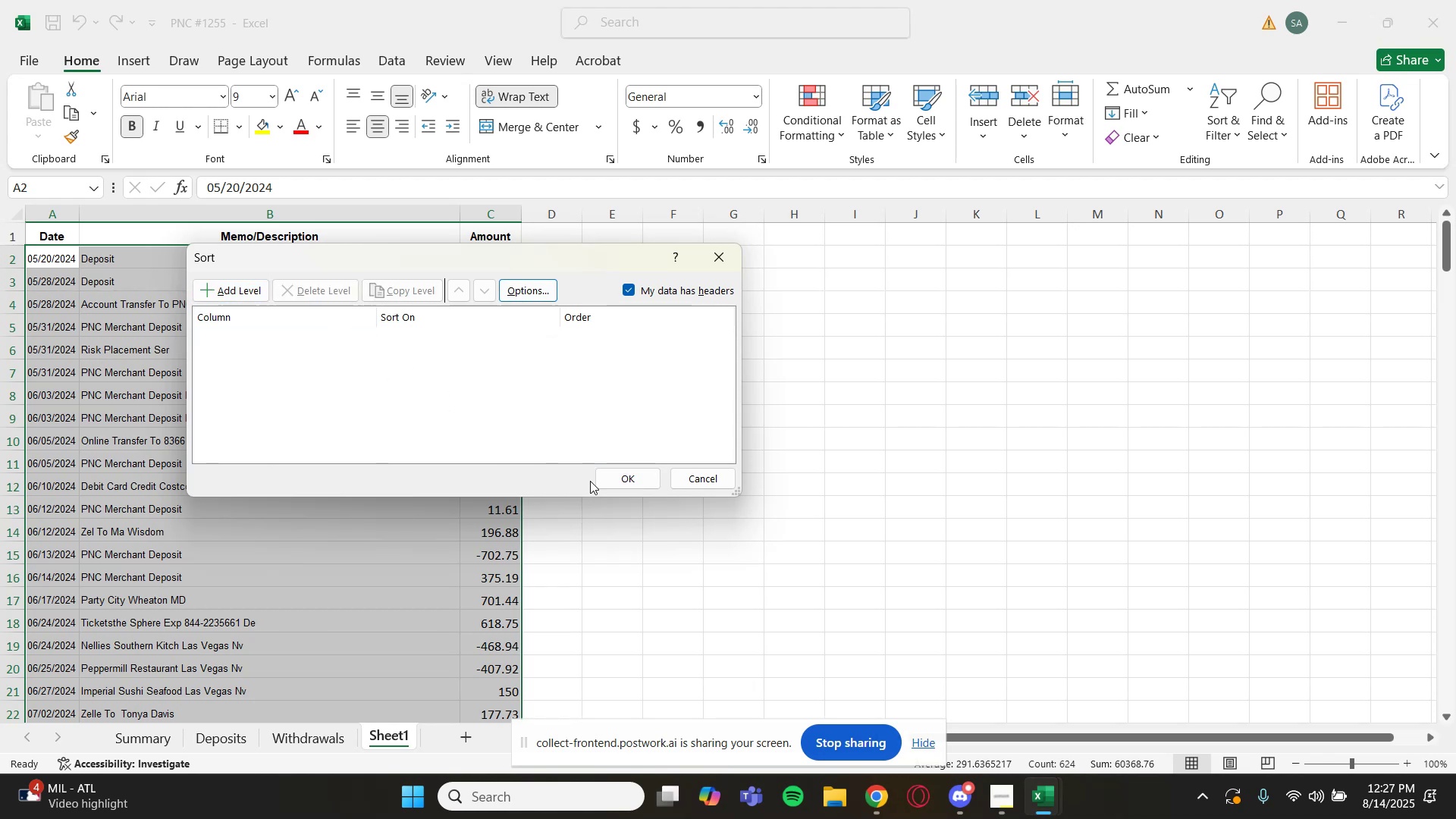 
left_click([629, 484])
 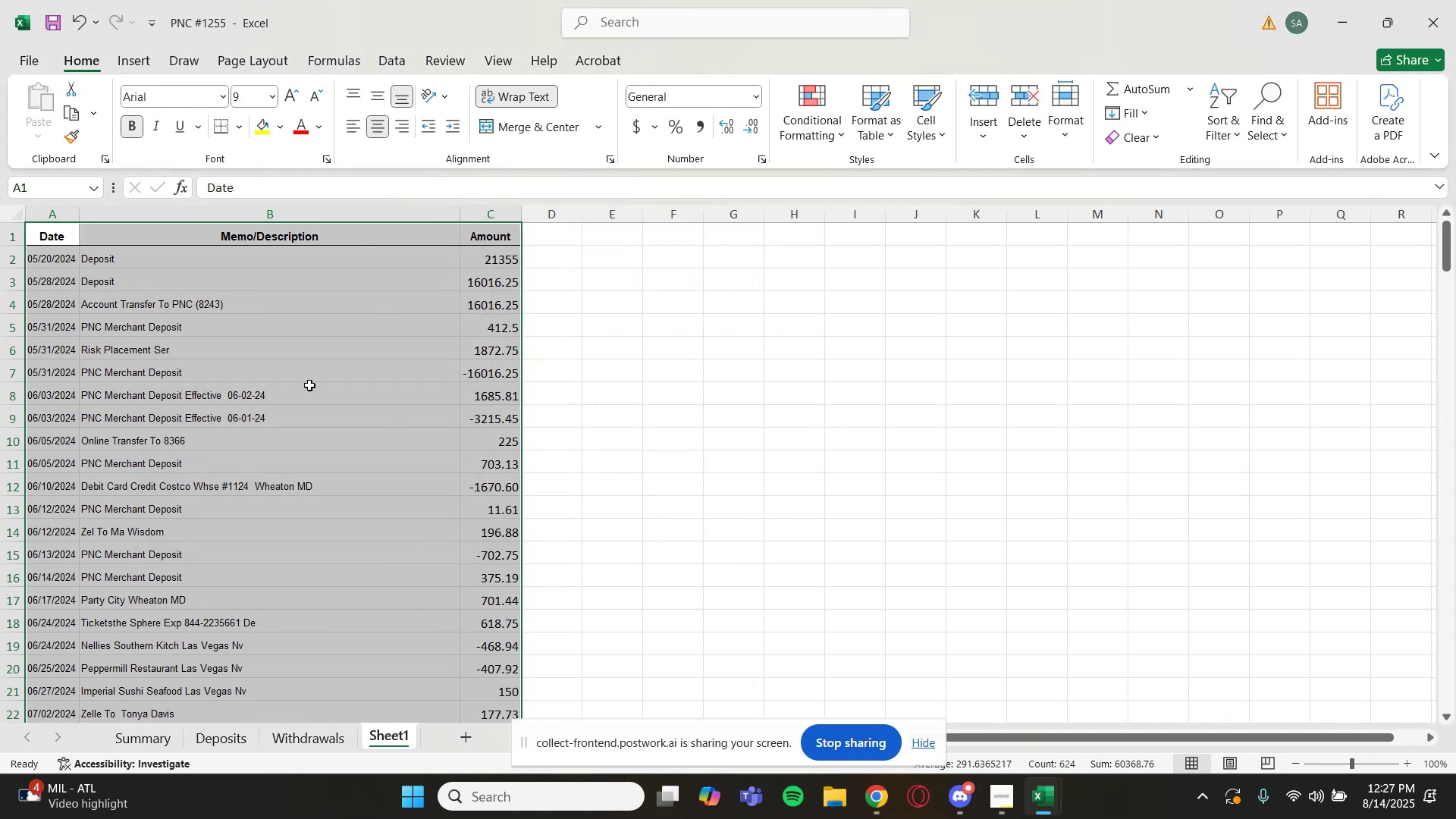 
right_click([180, 331])
 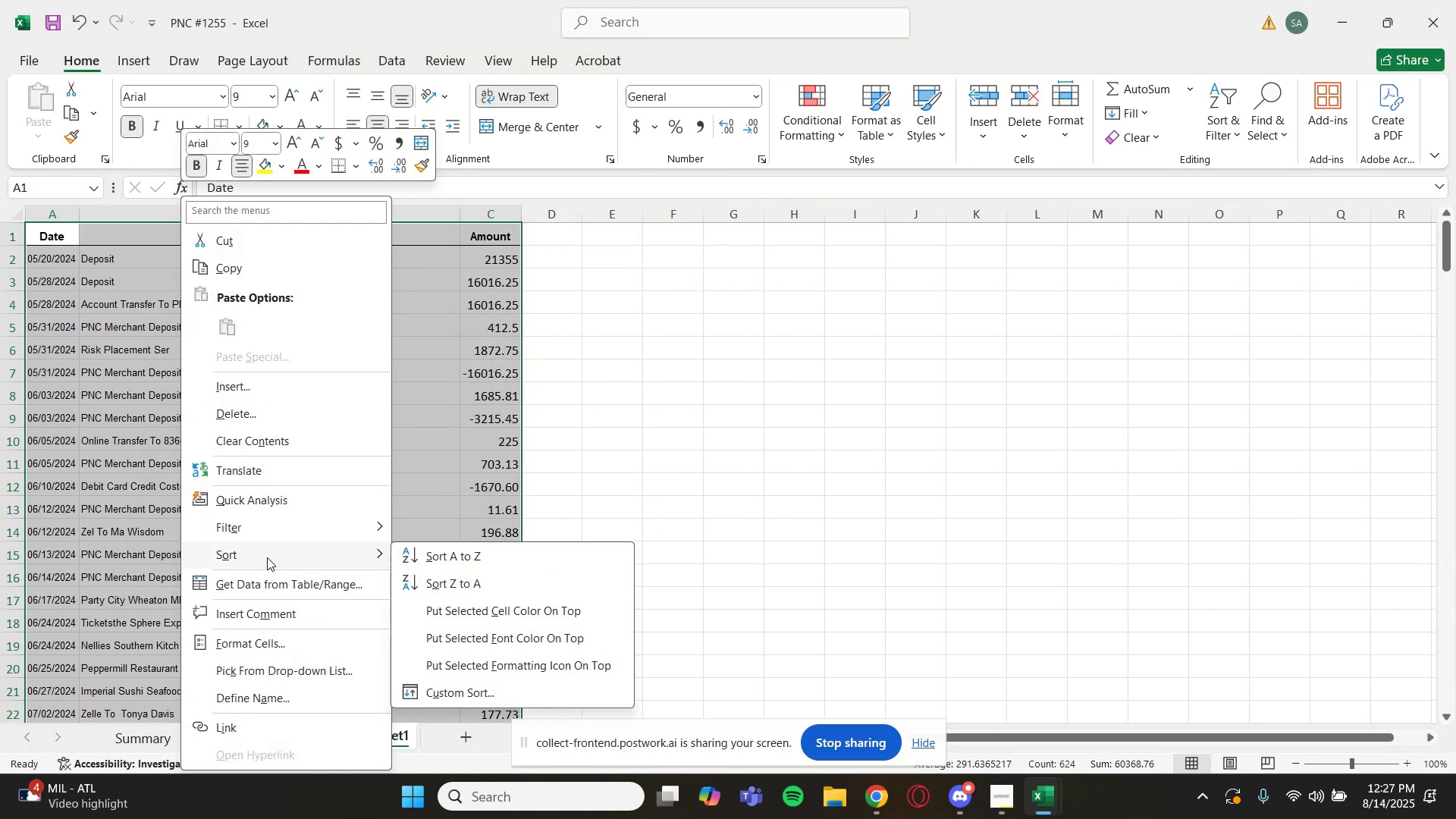 
left_click([442, 566])
 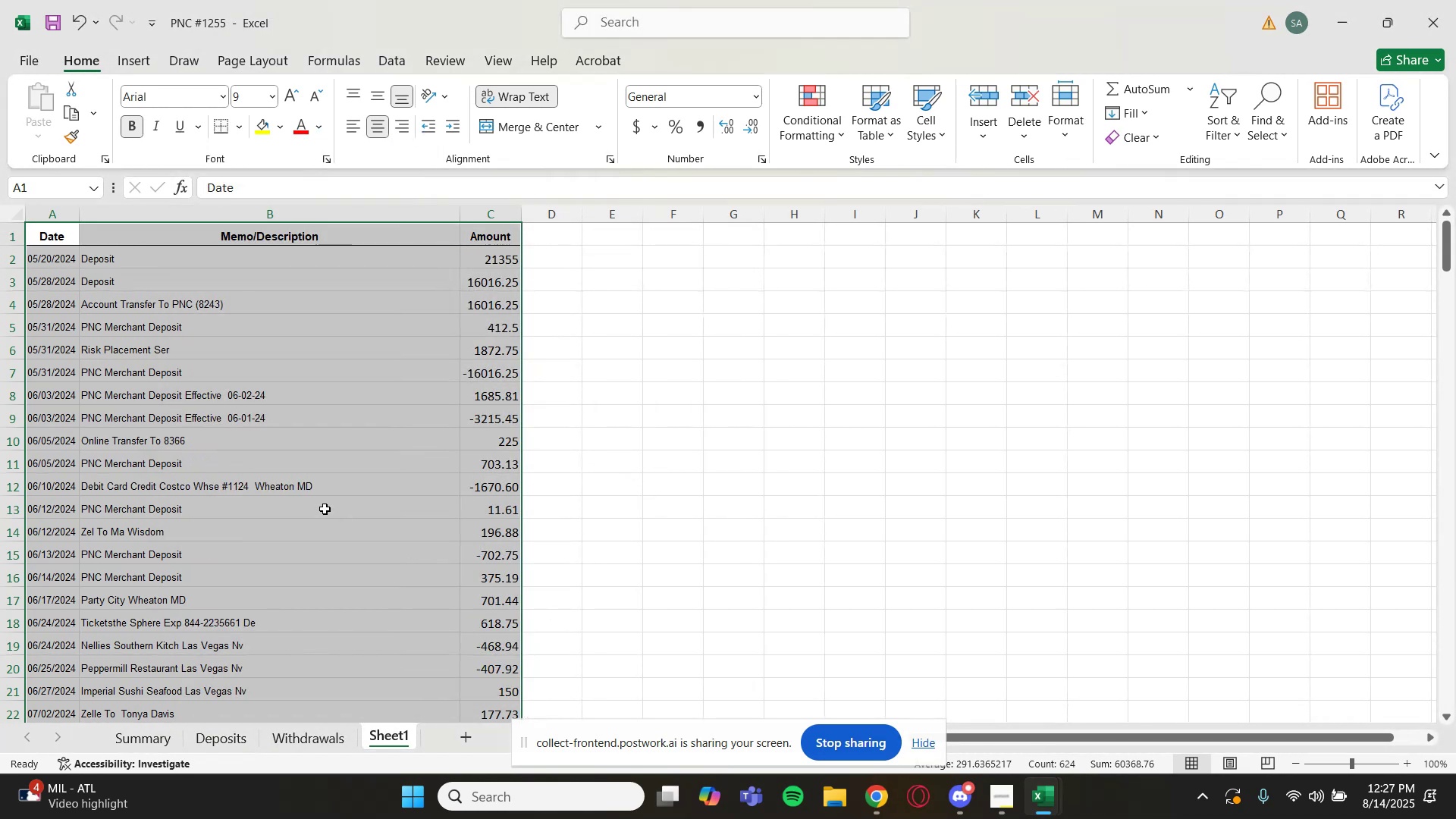 
right_click([290, 442])
 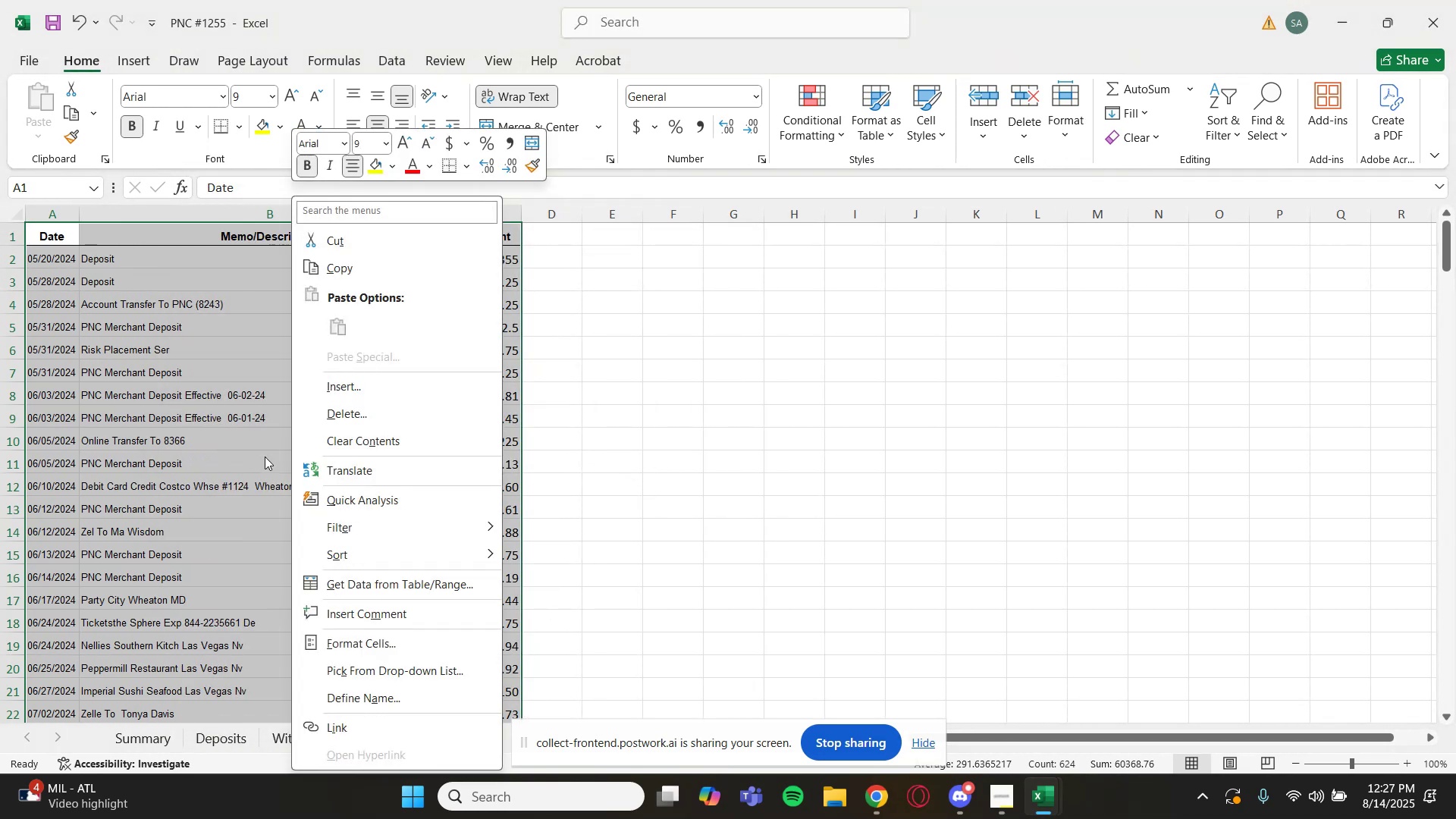 
left_click([215, 459])
 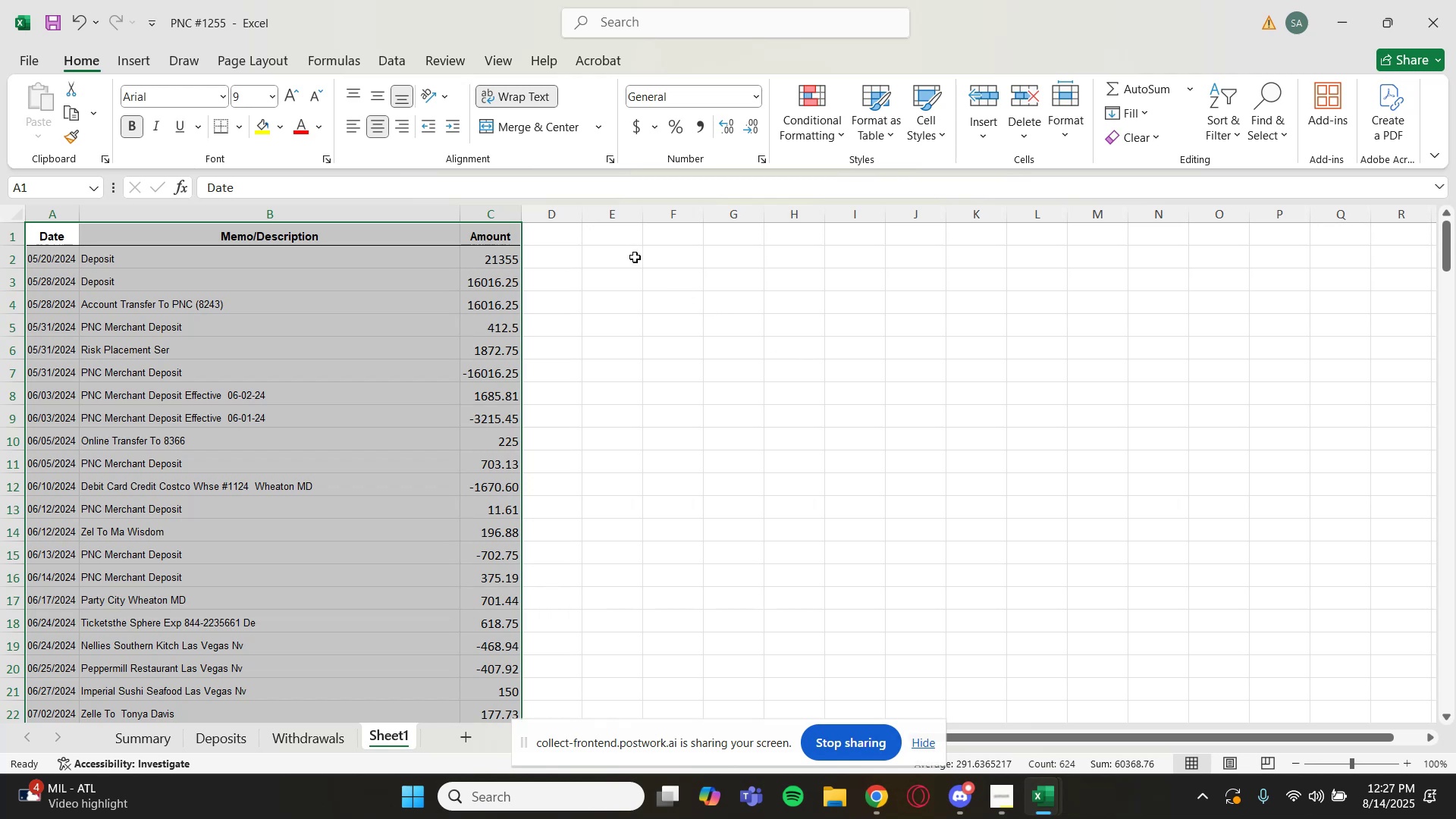 
left_click([592, 240])
 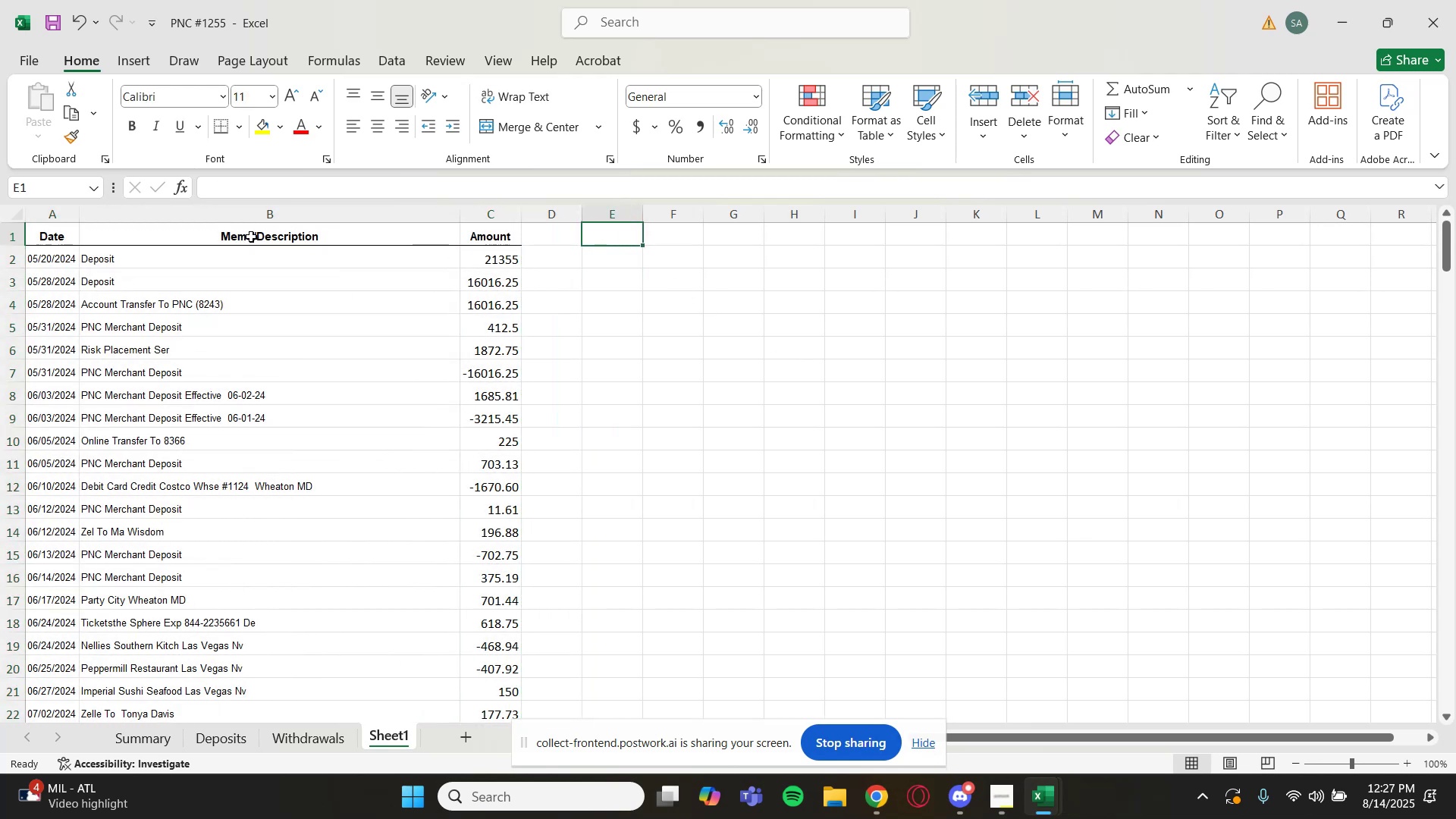 
left_click([249, 234])
 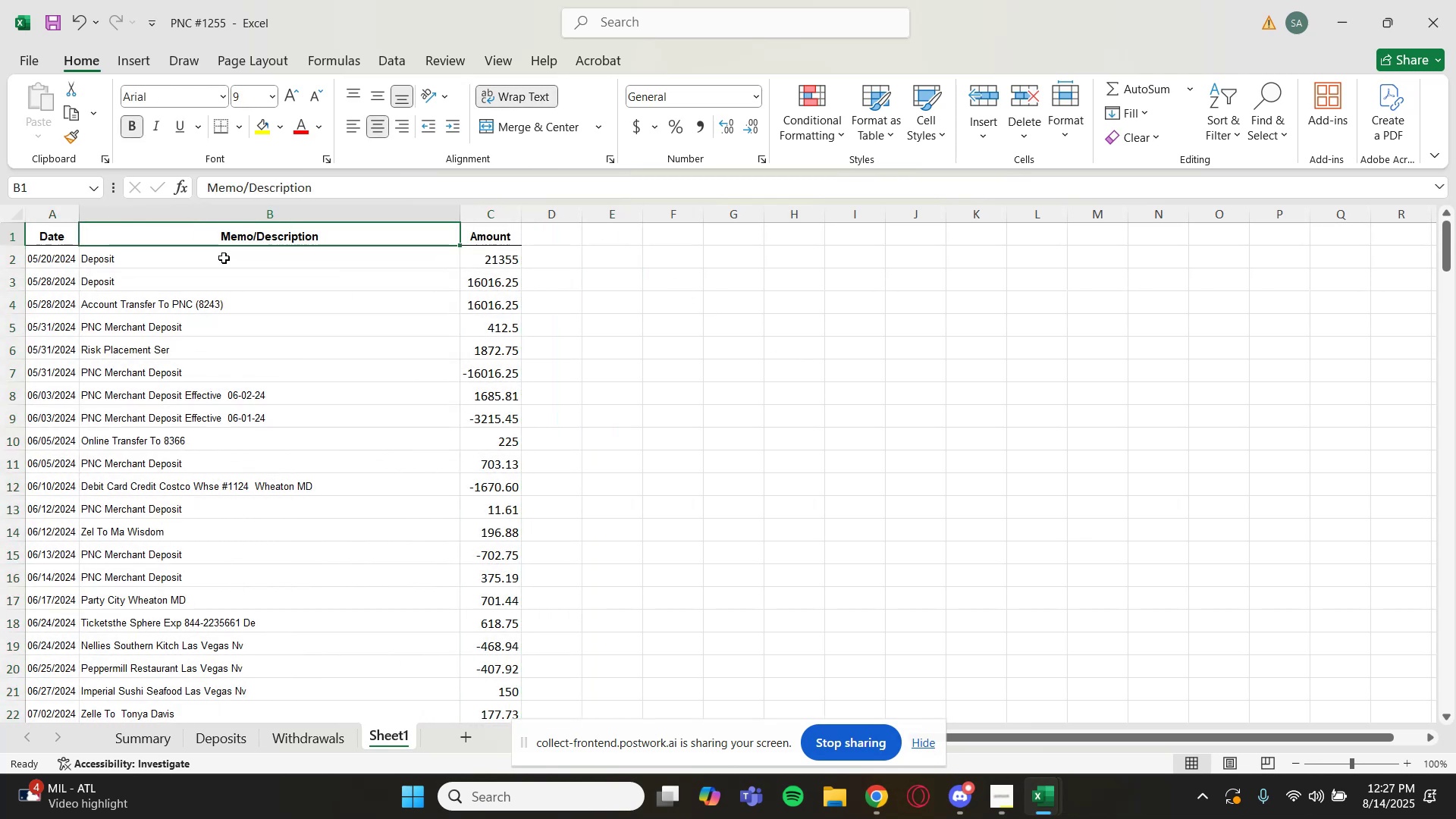 
left_click([224, 258])
 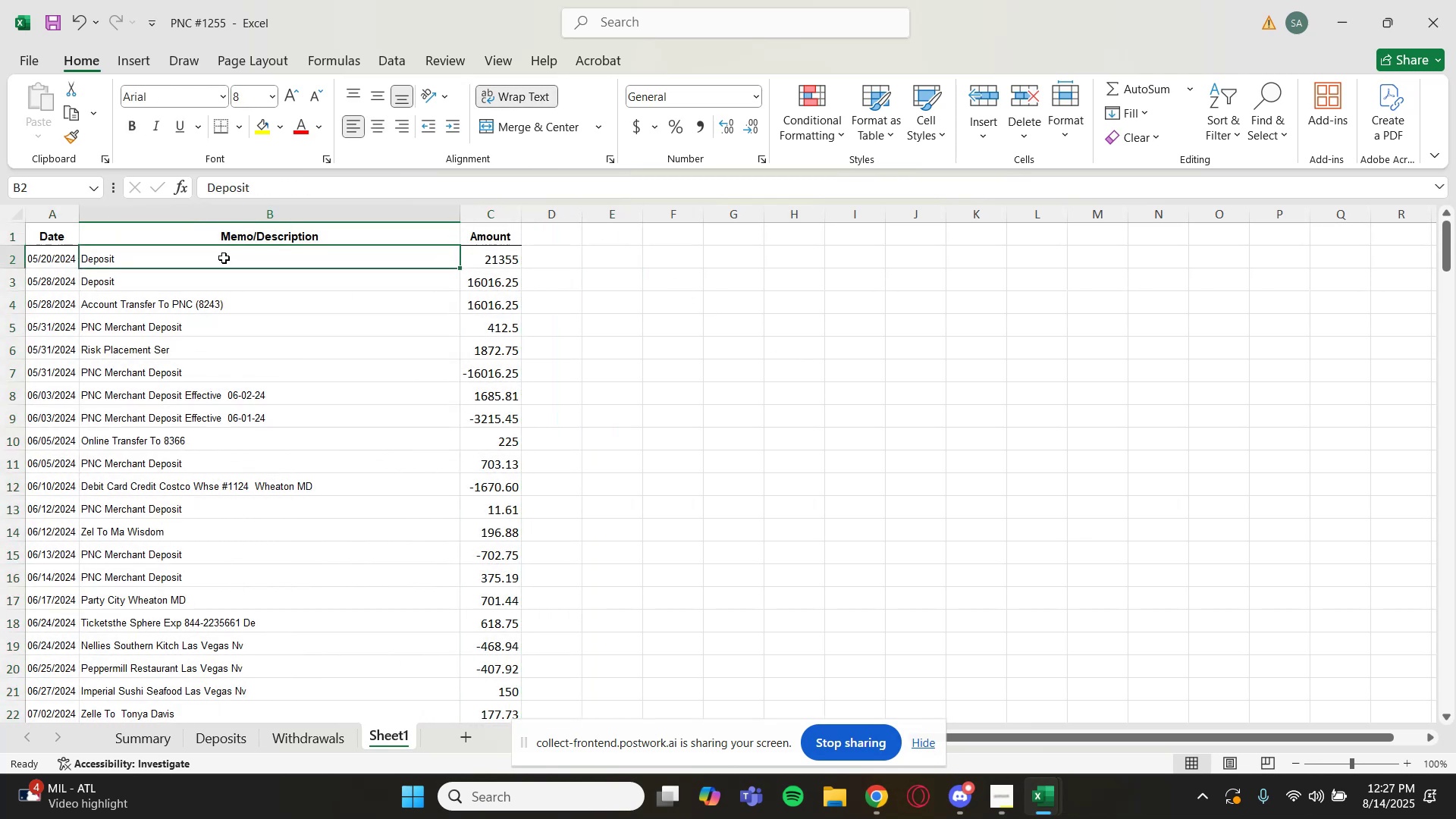 
hold_key(key=ControlLeft, duration=1.2)
 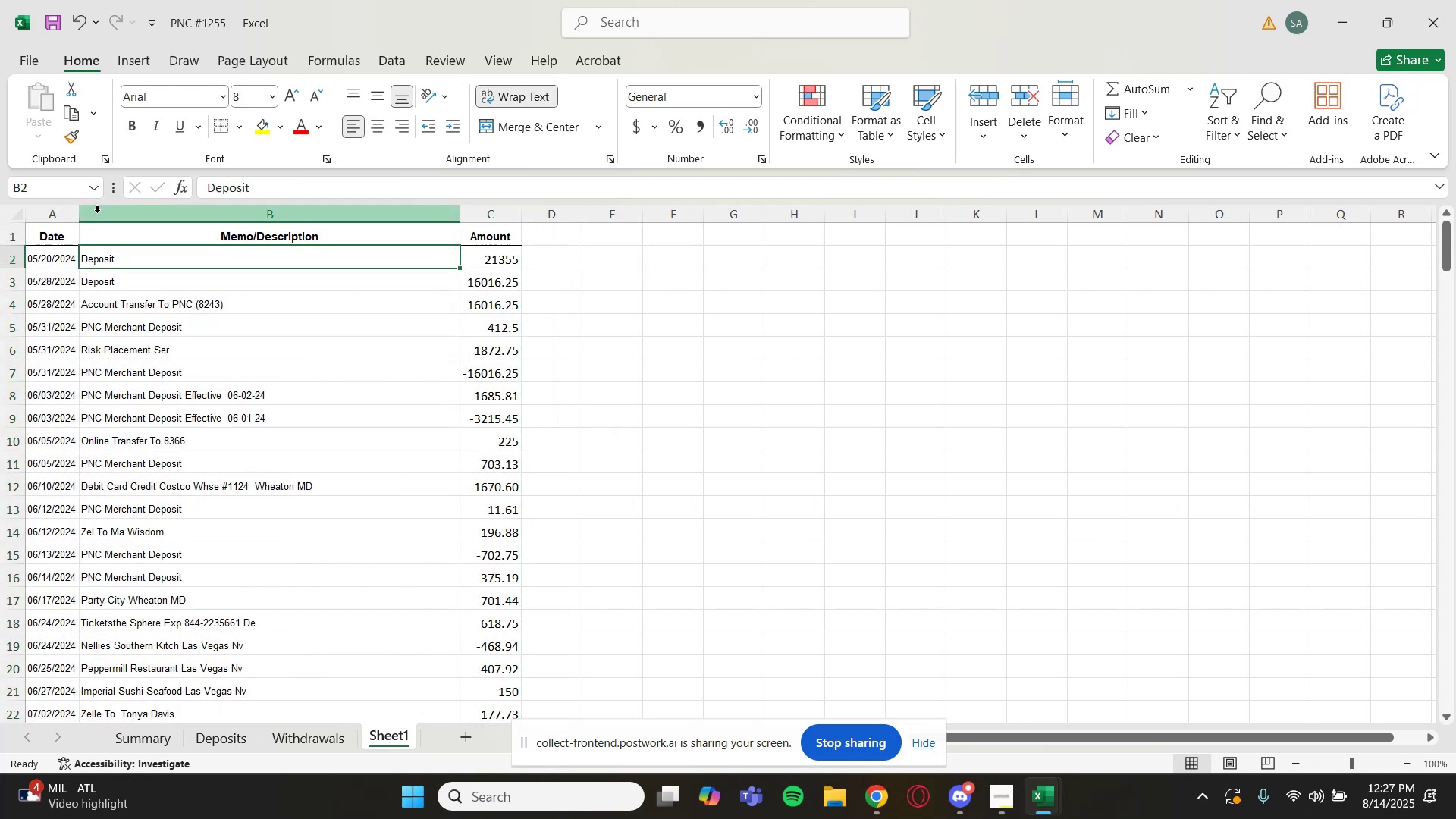 
left_click_drag(start_coordinate=[55, 235], to_coordinate=[494, 232])
 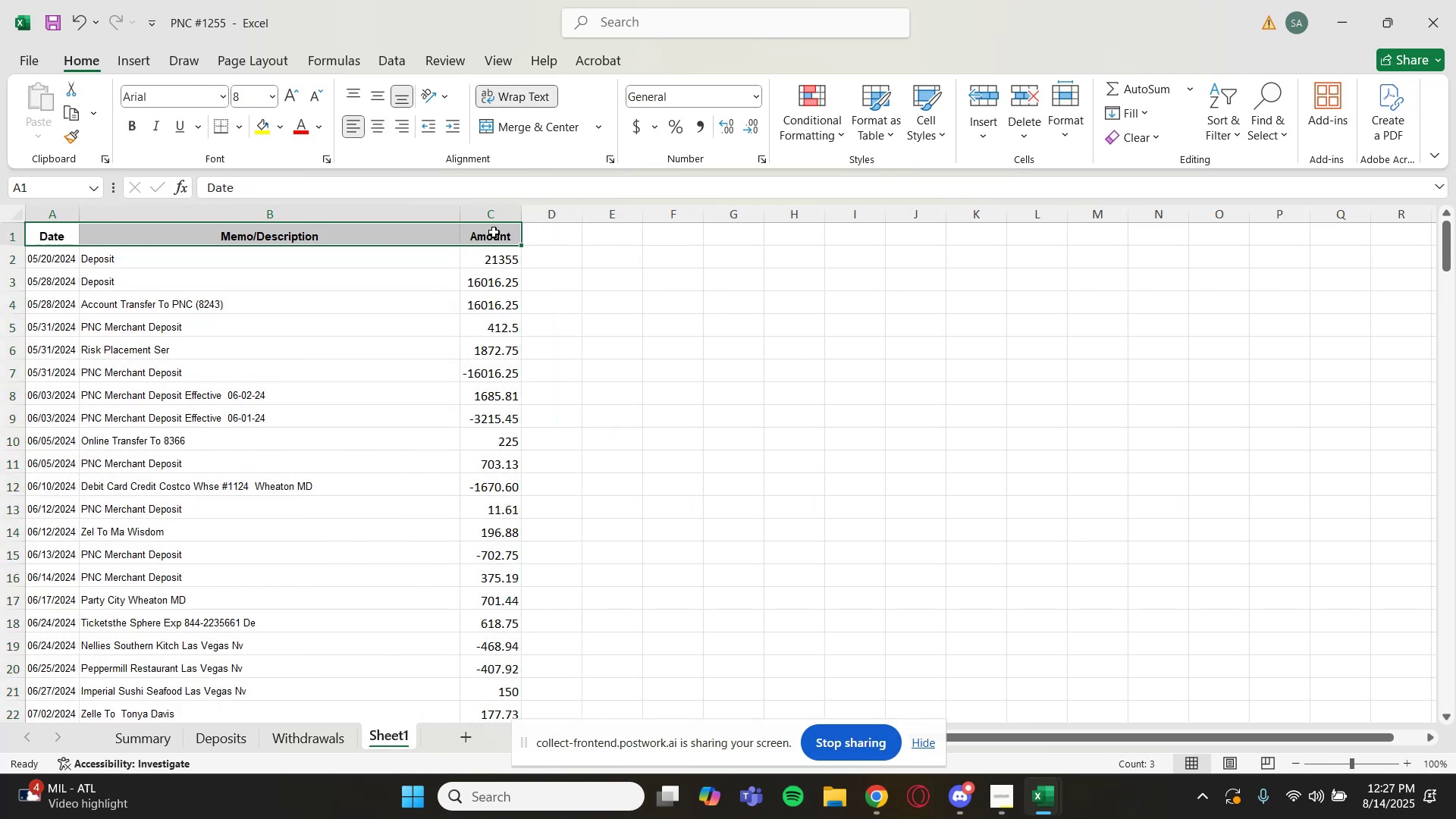 
key(Control+Shift+ArrowDown)
 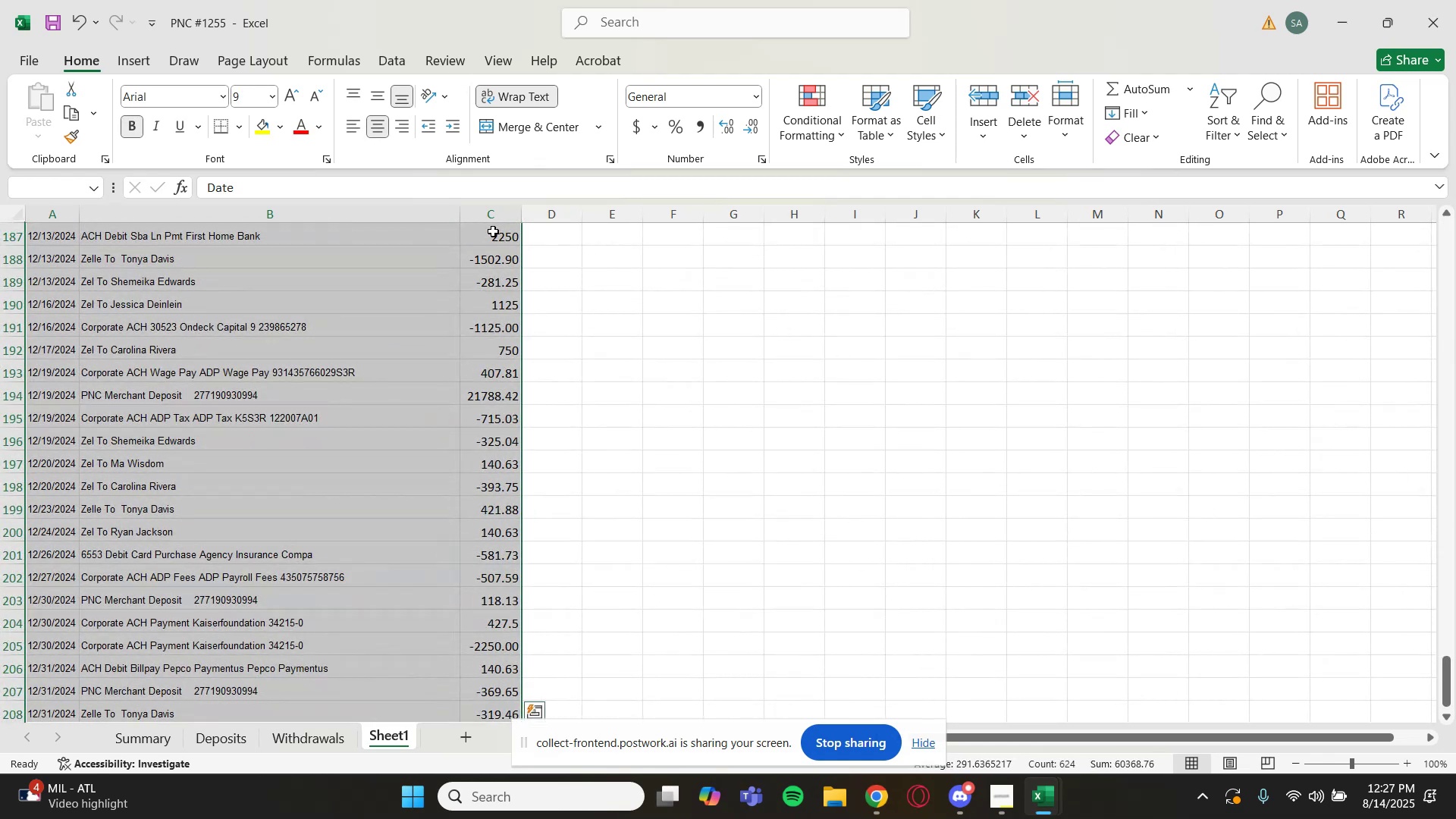 
right_click([381, 355])
 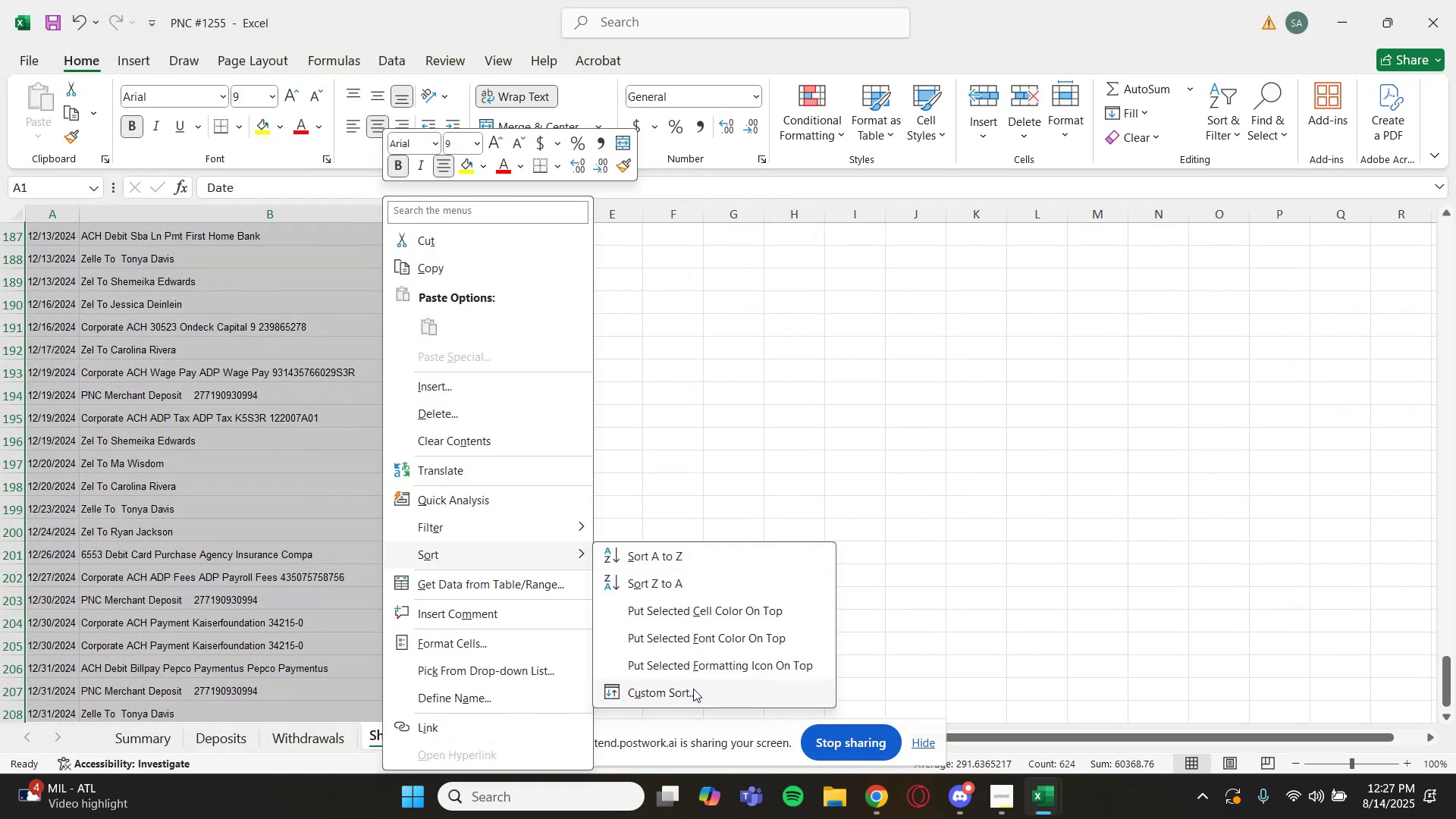 
wait(5.33)
 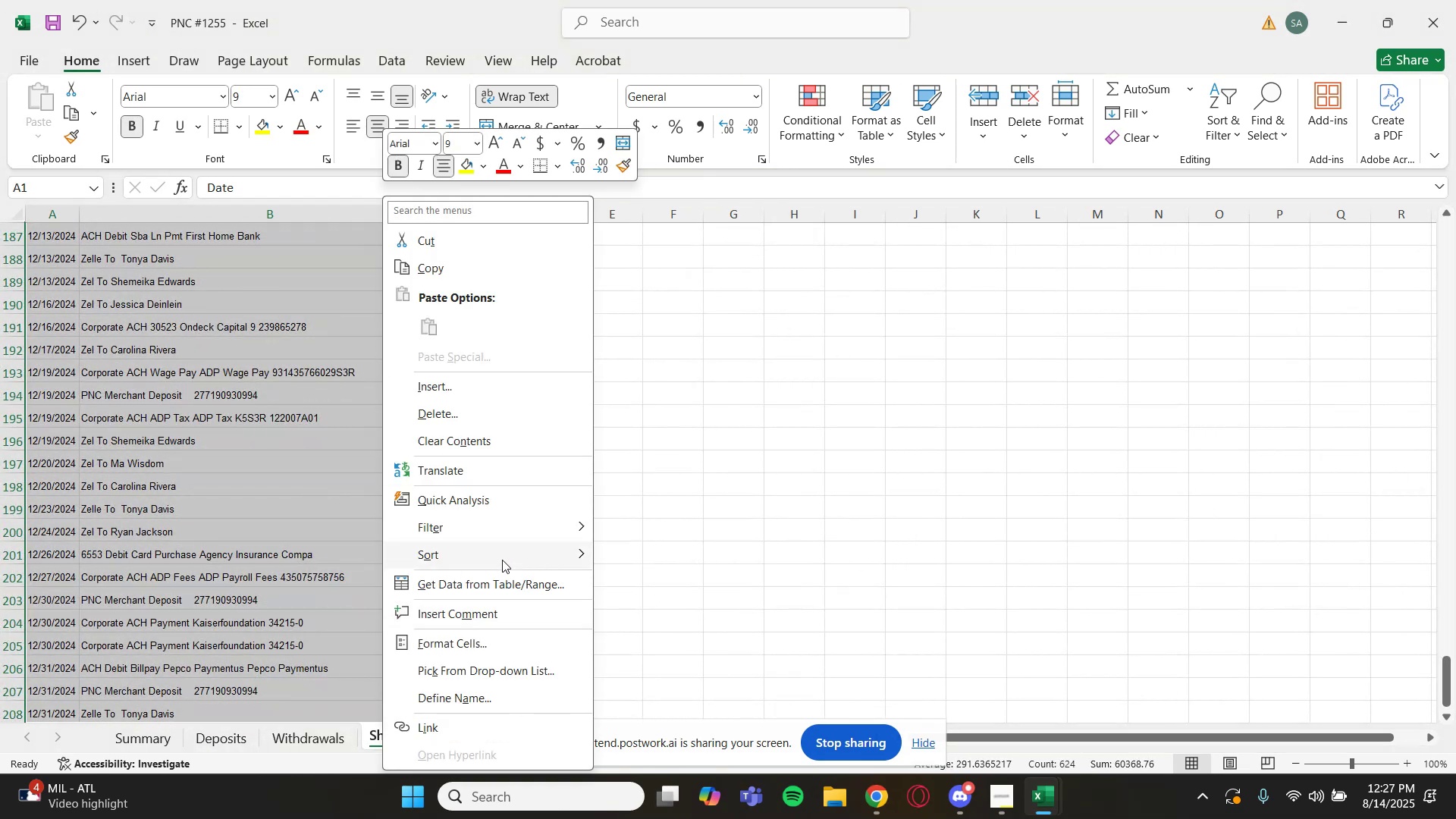 
left_click([683, 566])
 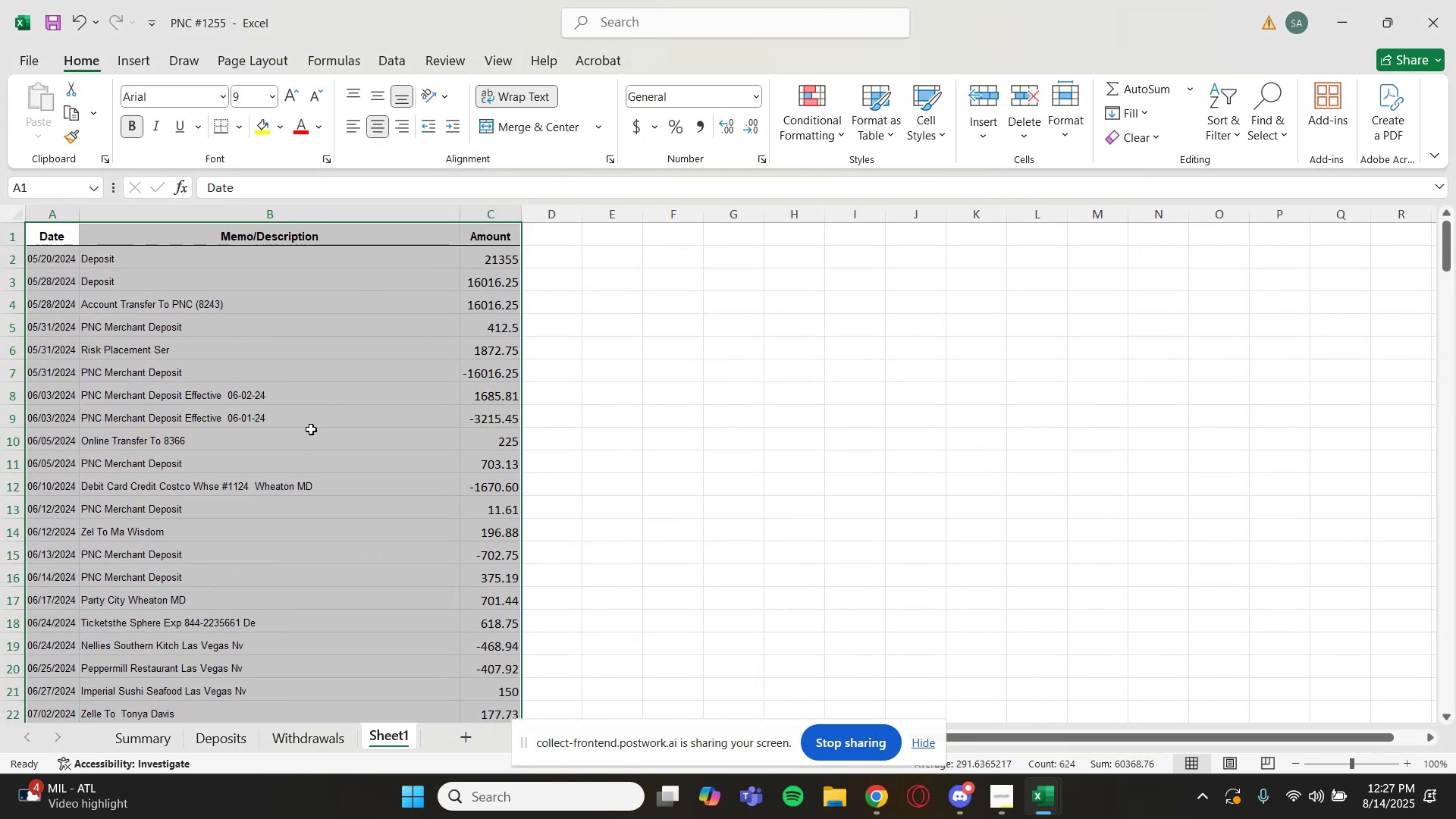 
right_click([140, 369])
 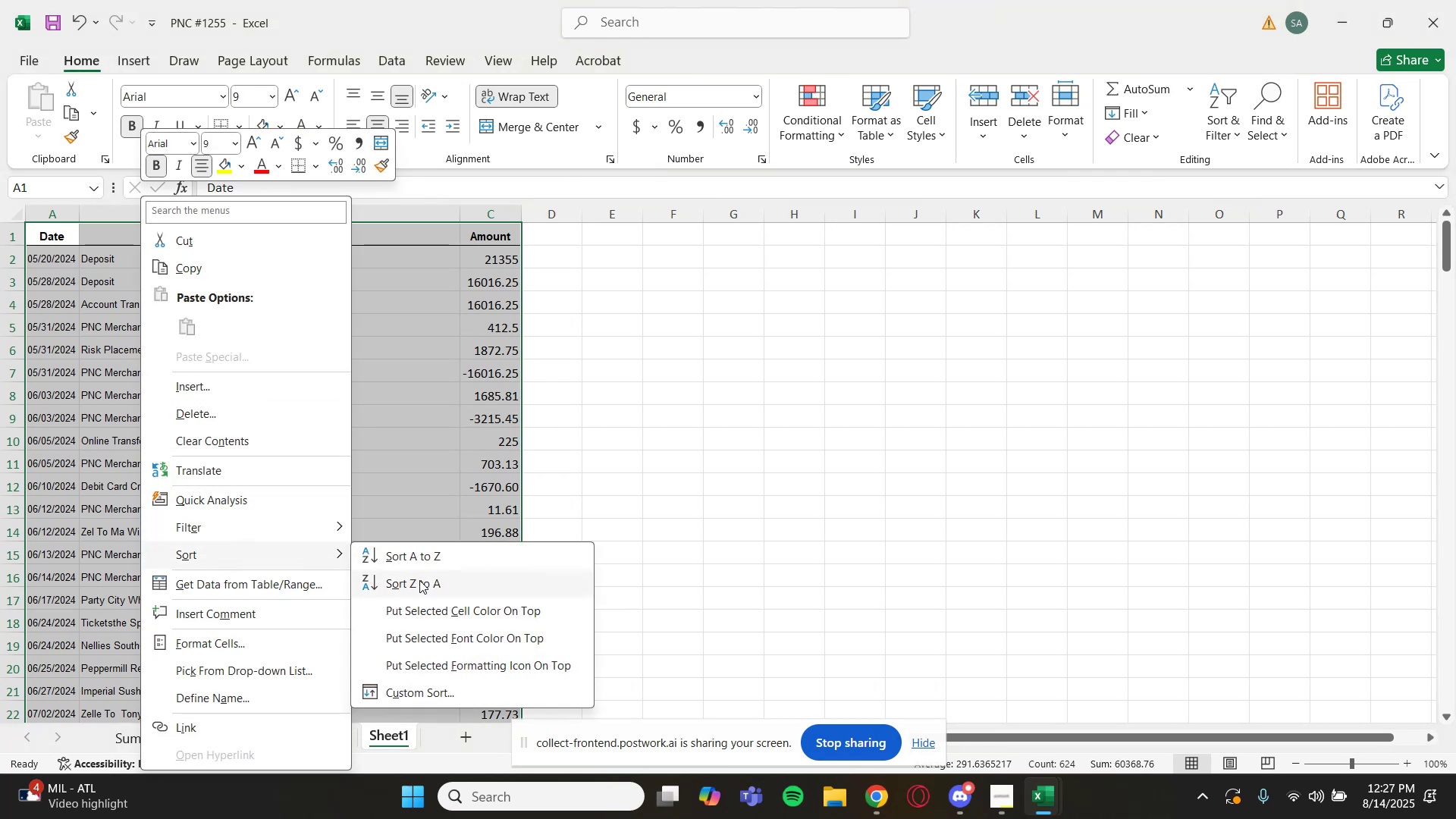 
wait(5.1)
 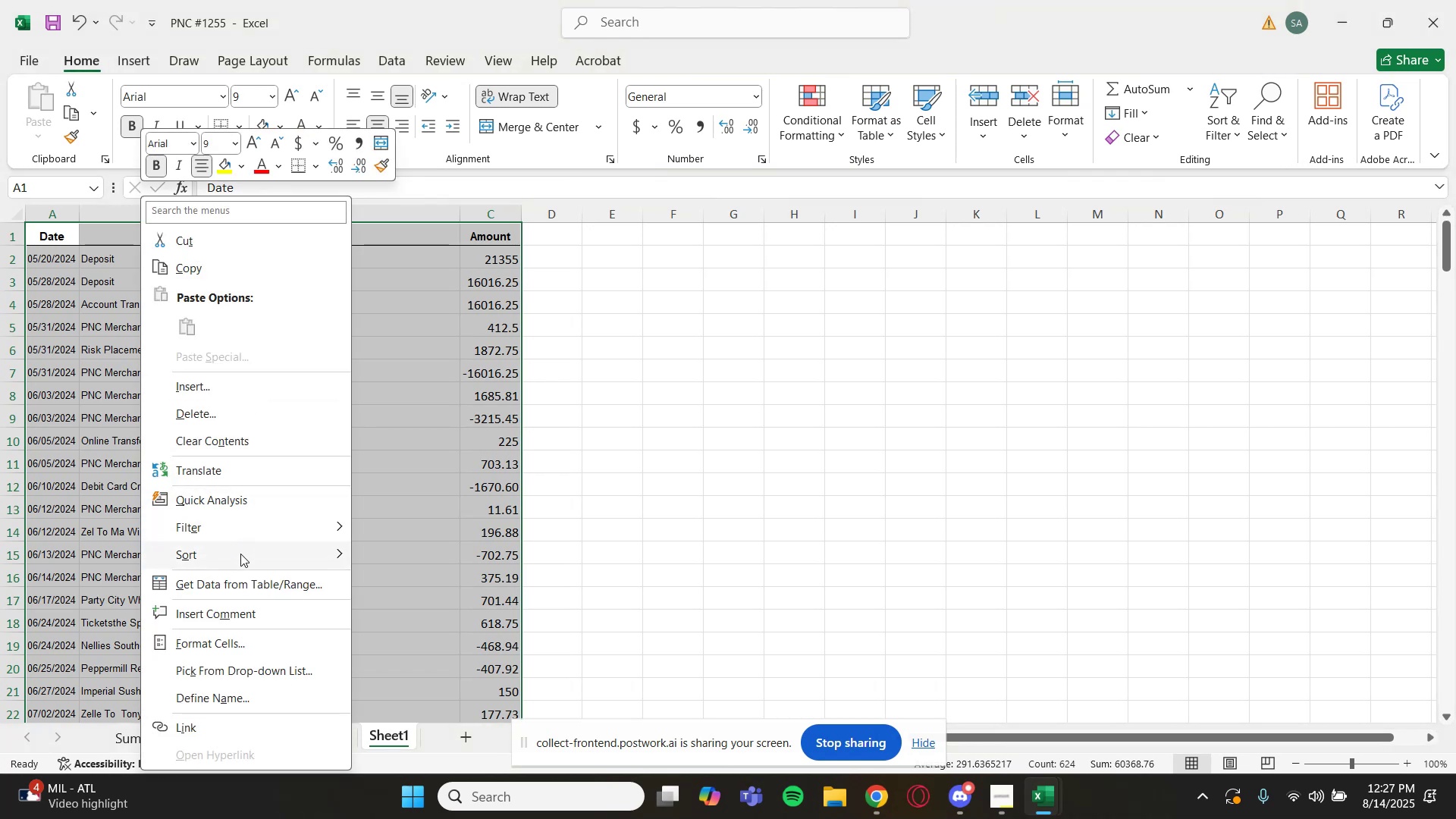 
left_click([419, 580])
 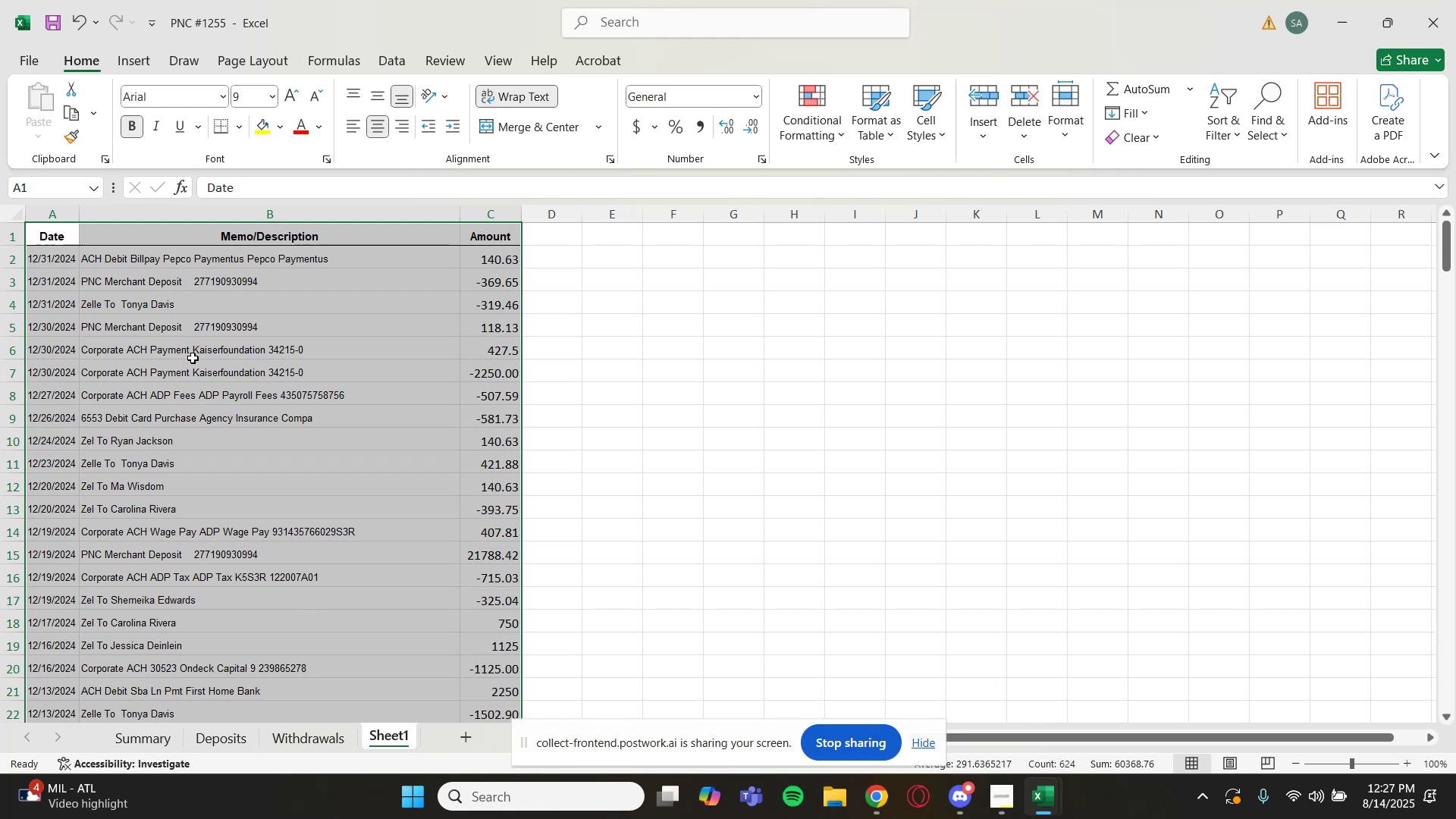 
wait(7.38)
 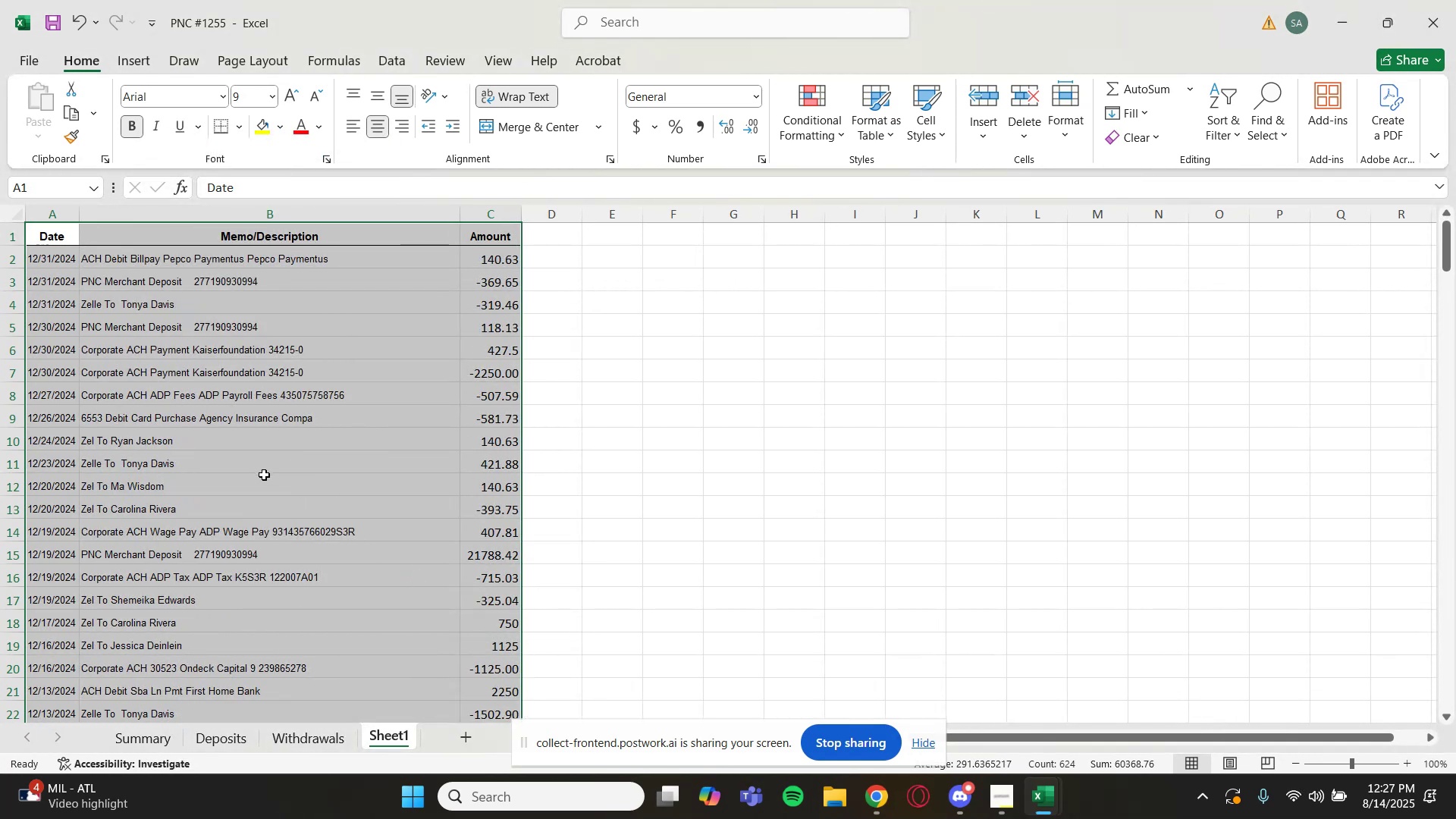 
left_click([544, 240])
 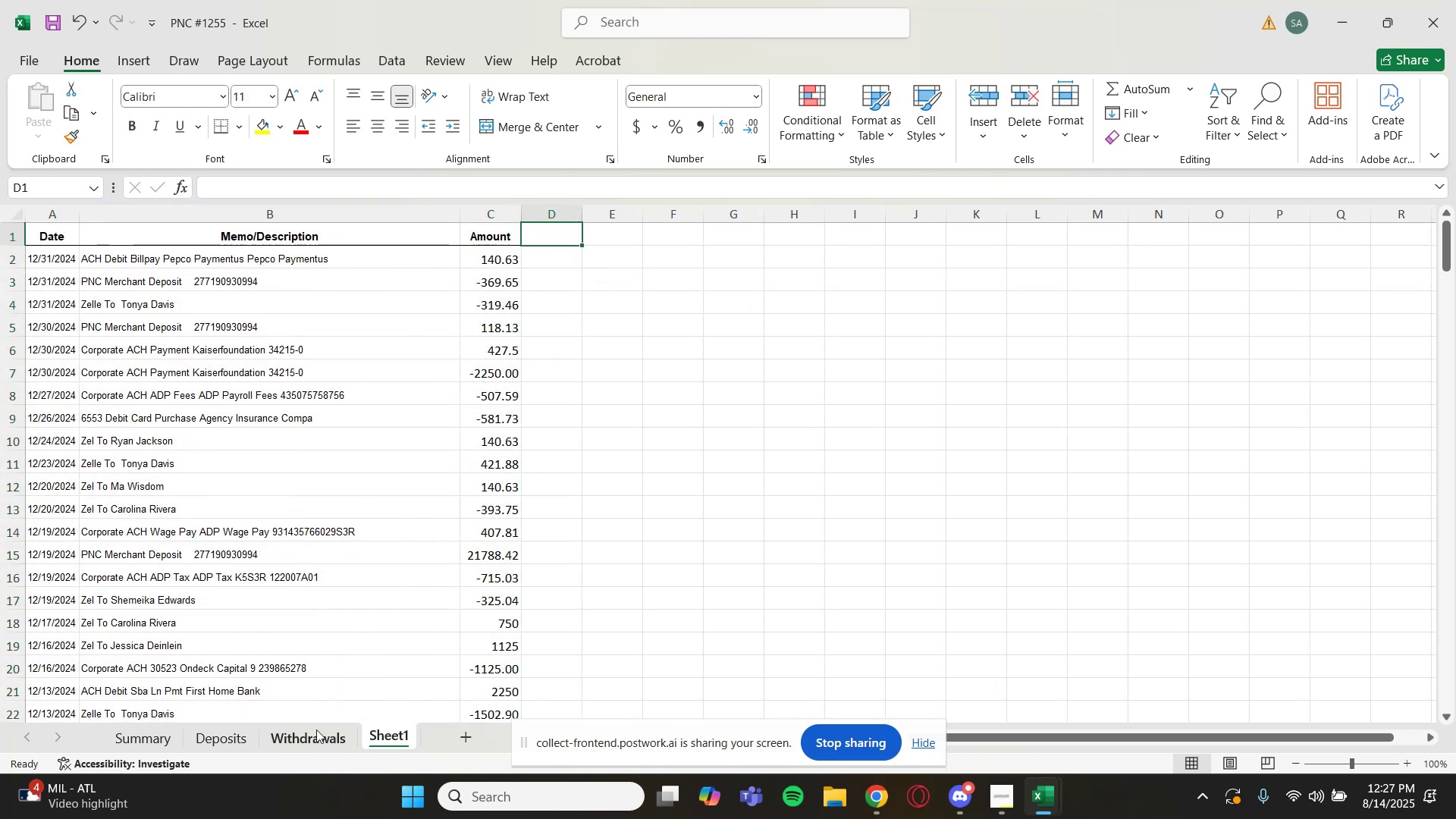 
left_click([335, 730])
 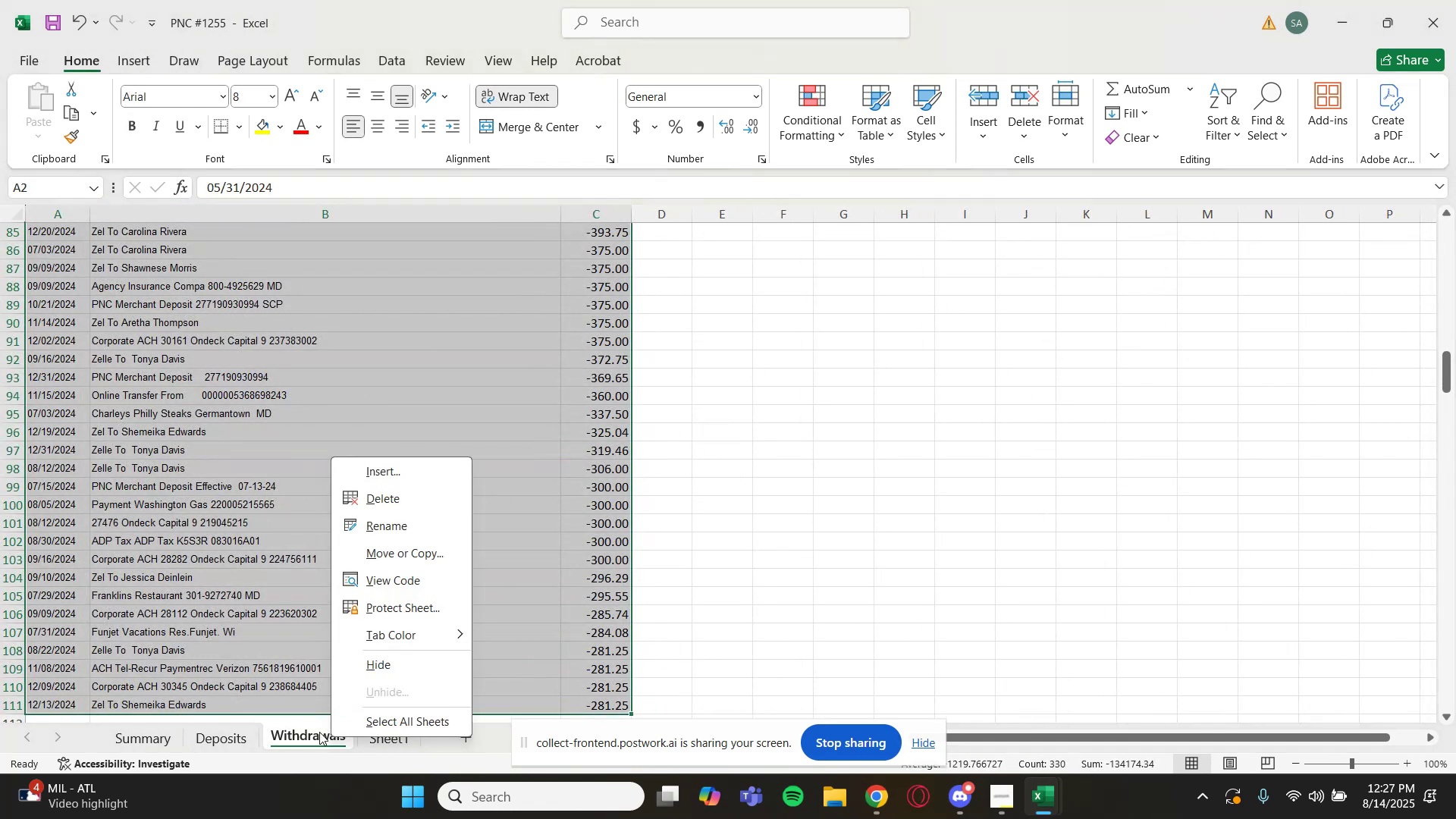 
left_click([162, 736])
 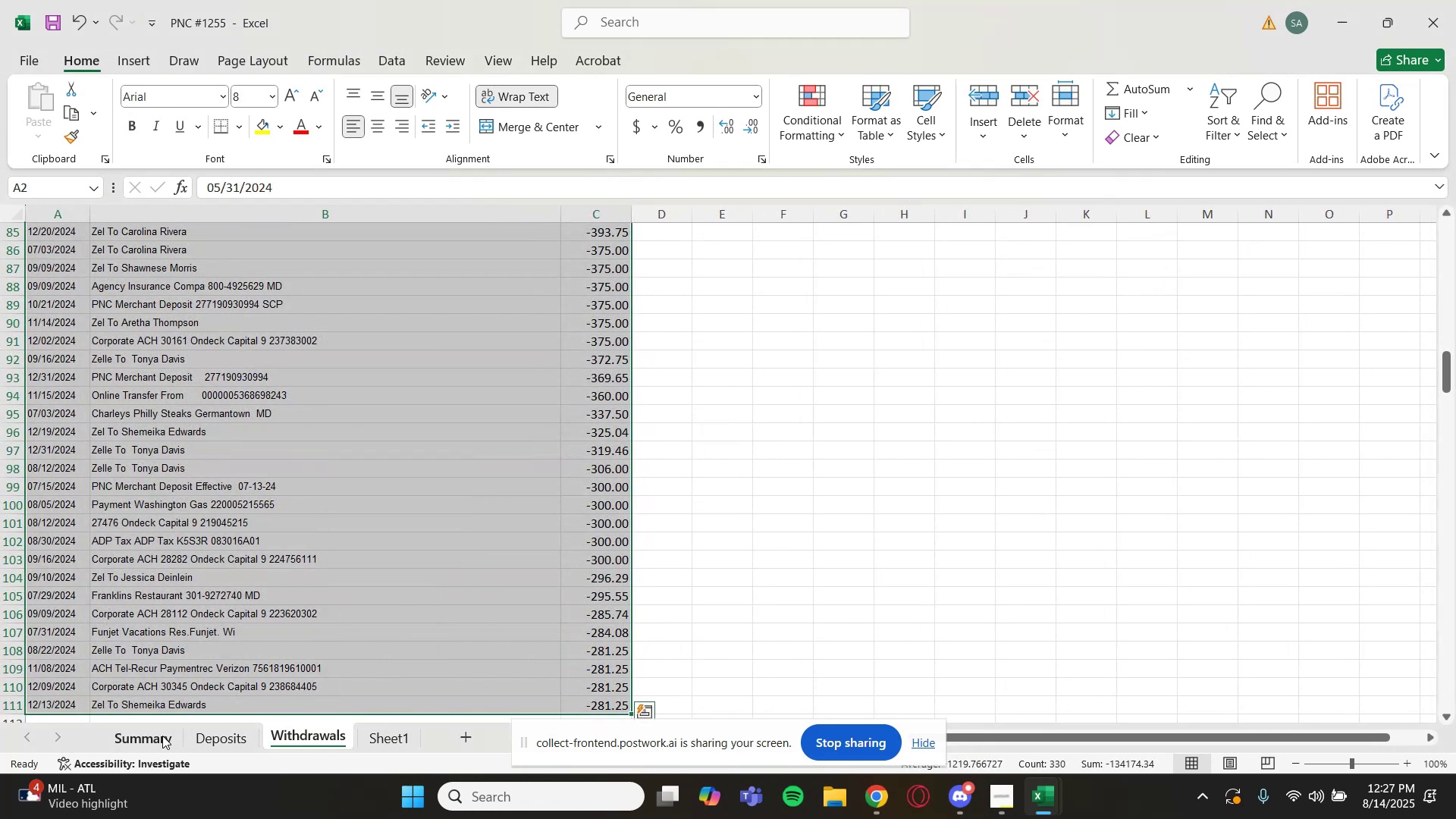 
left_click_drag(start_coordinate=[162, 736], to_coordinate=[158, 735])
 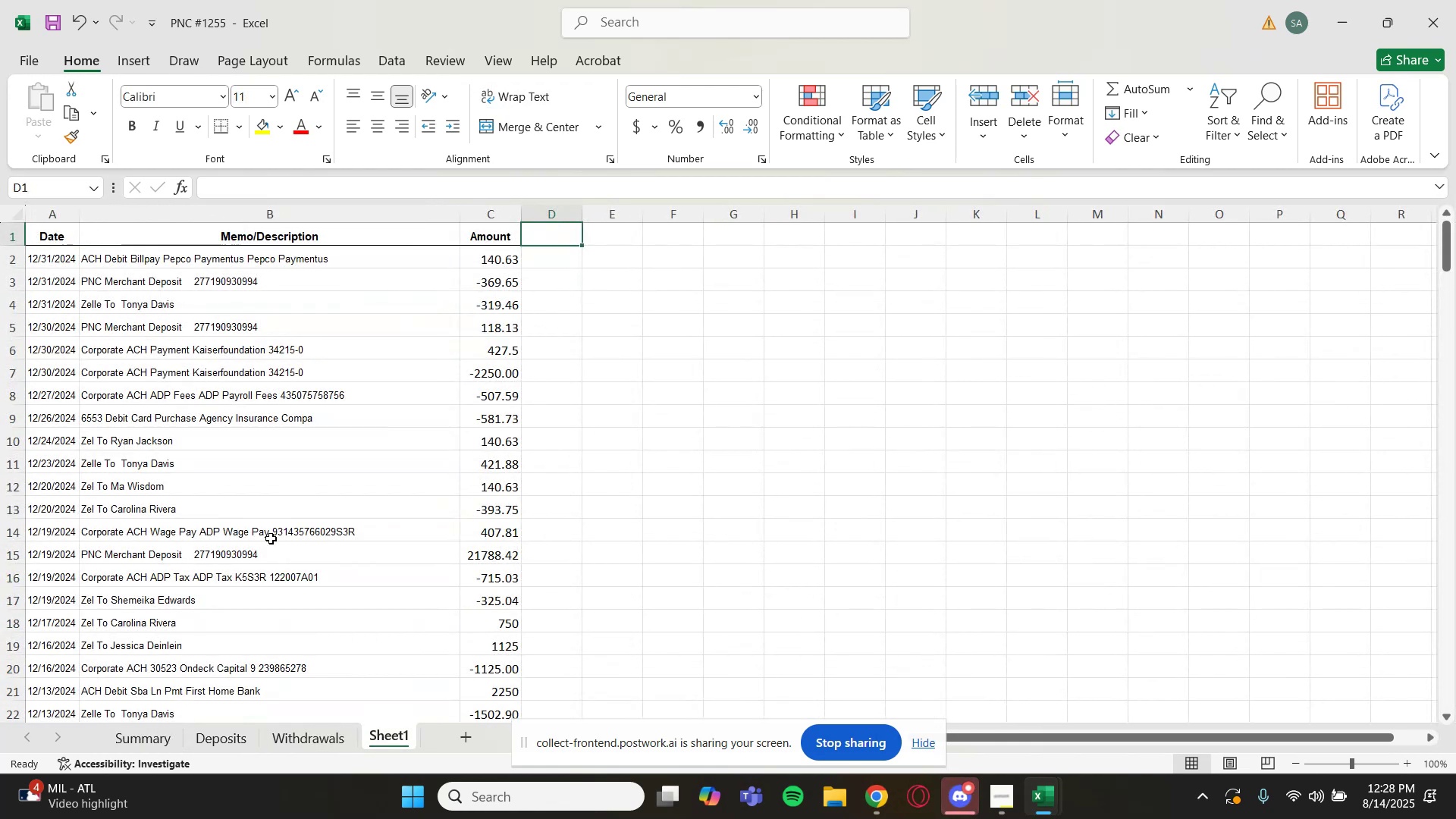 
left_click([33, 59])
 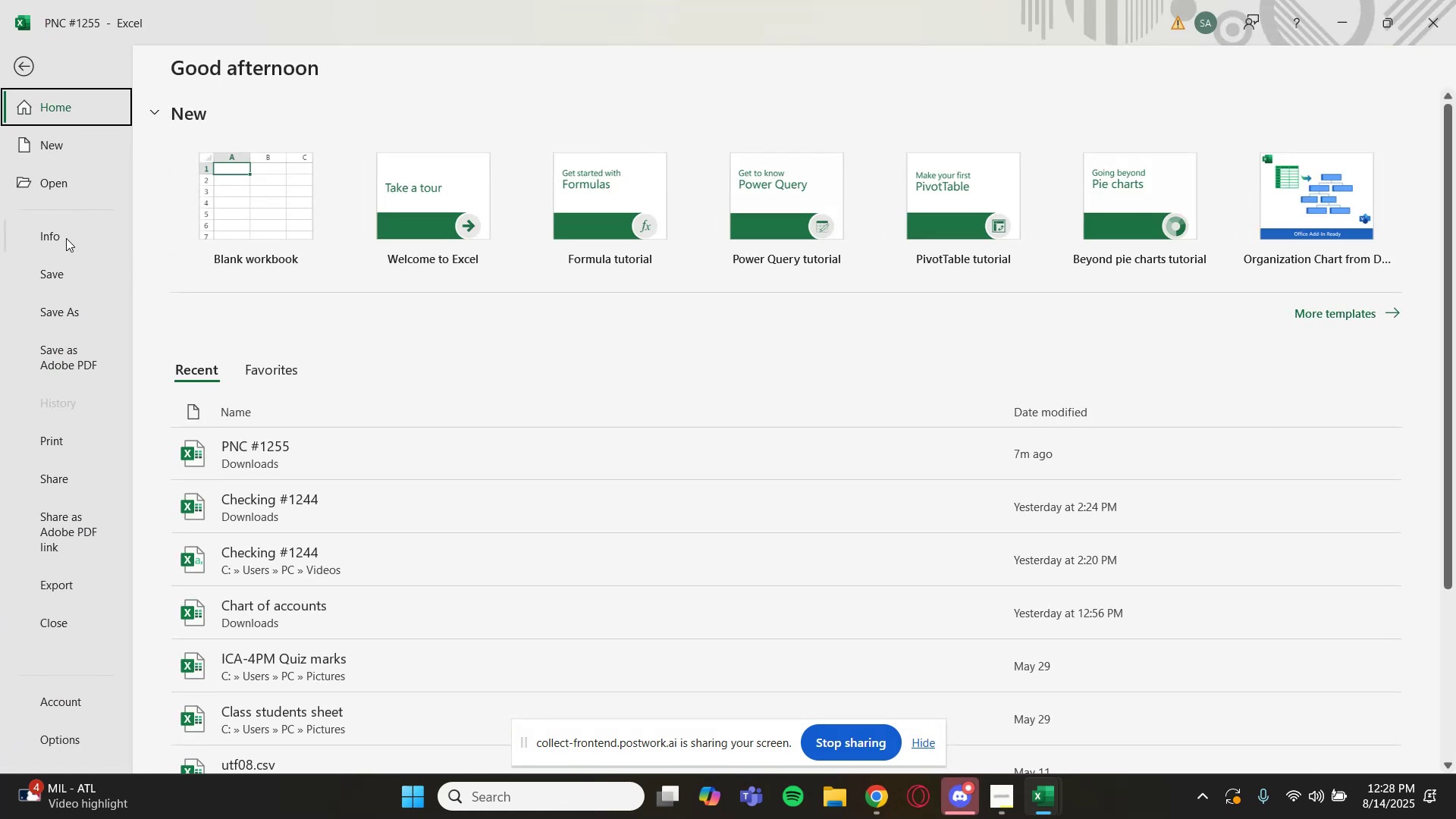 
wait(10.07)
 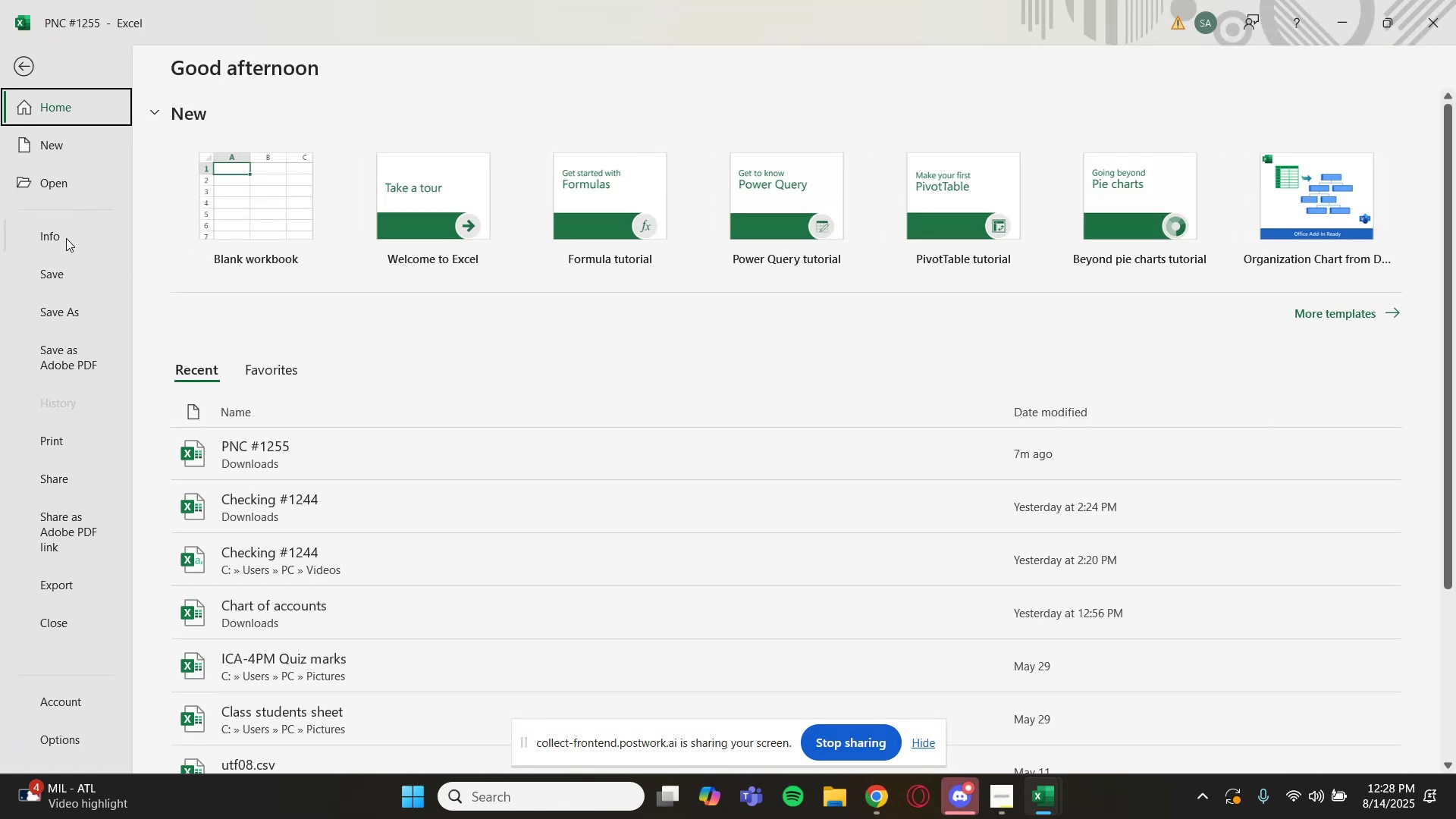 
left_click([14, 64])
 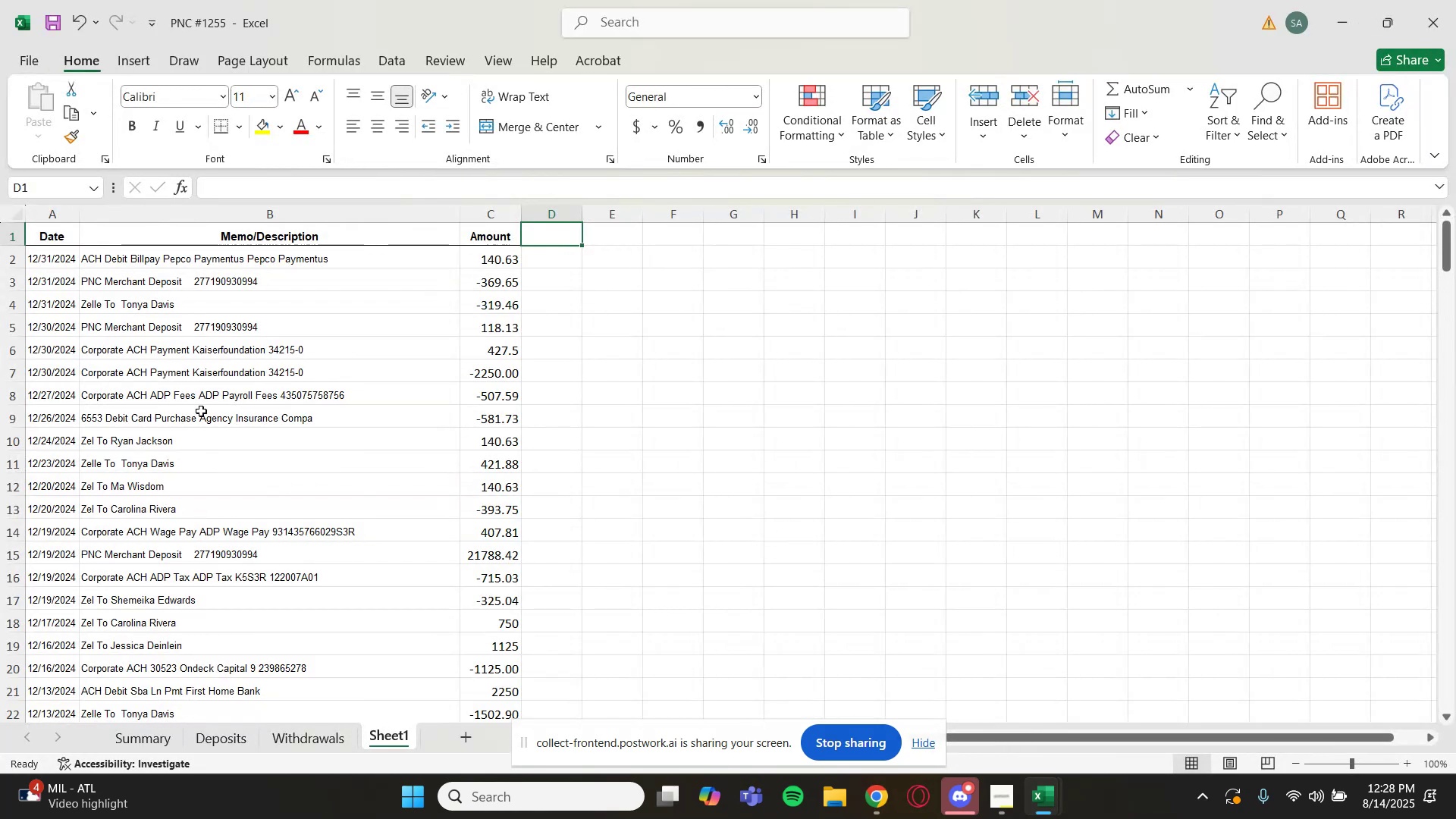 
left_click([245, 738])
 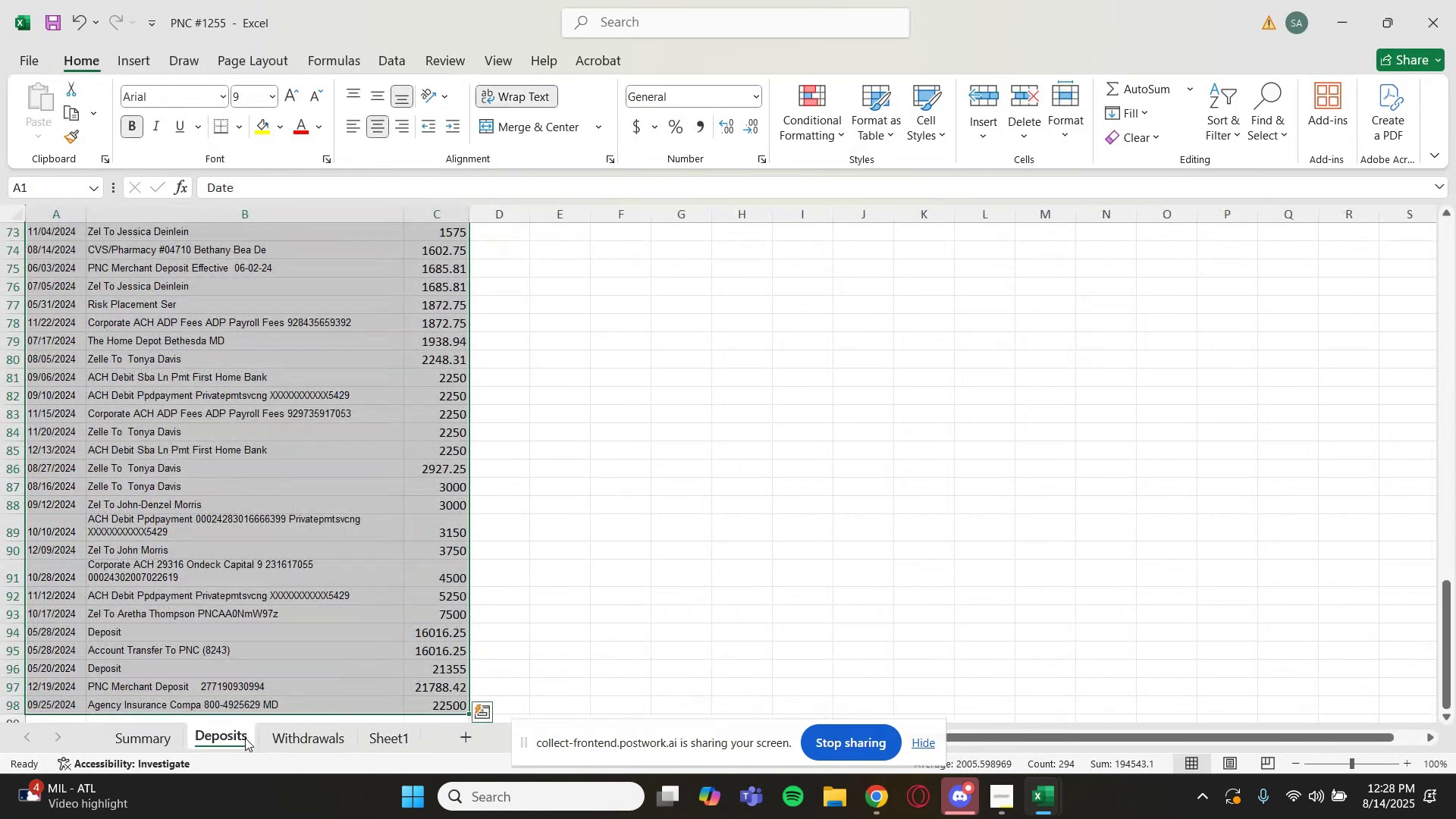 
right_click([245, 738])
 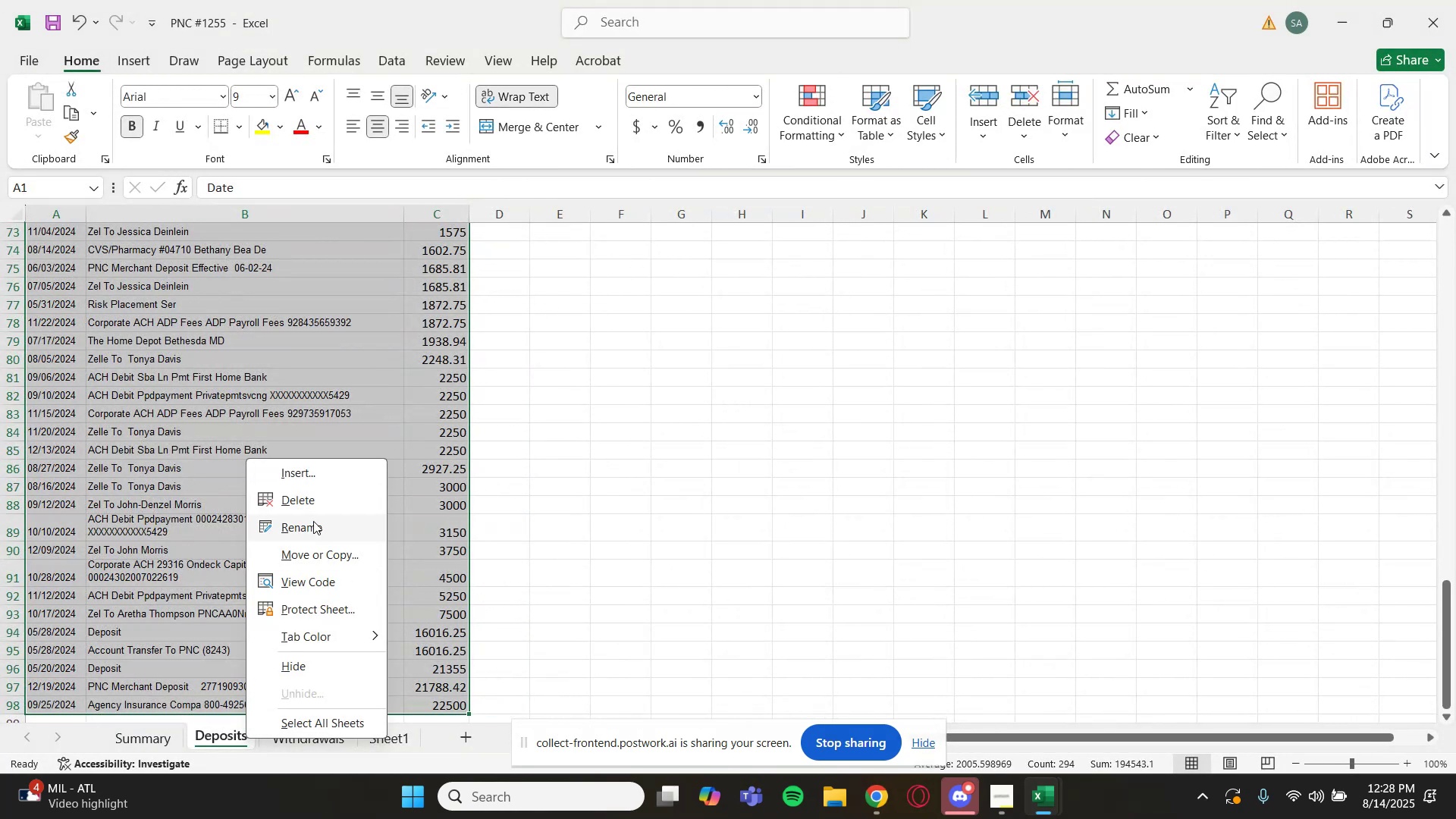 
left_click([325, 503])
 